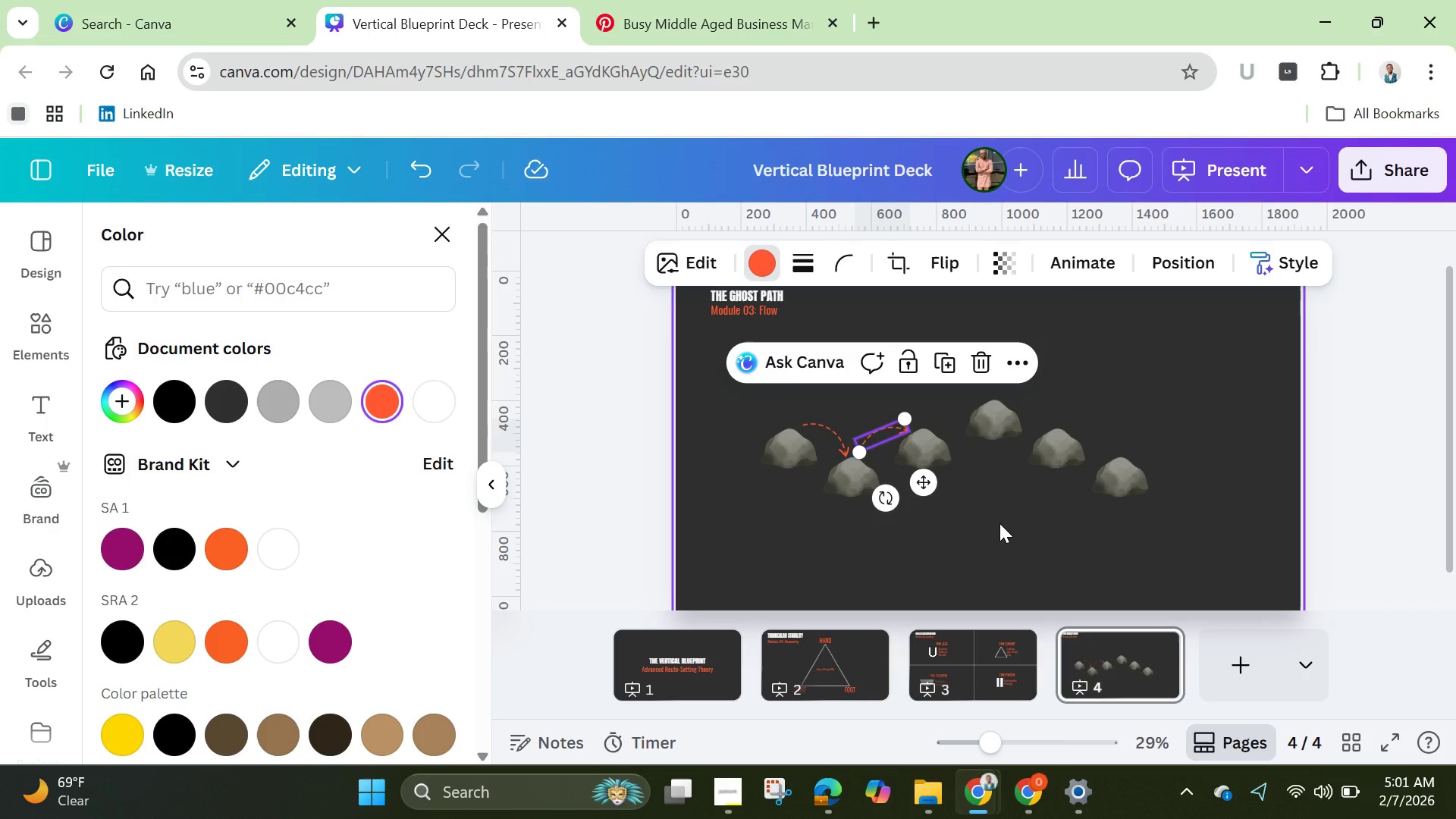 
left_click([999, 523])
 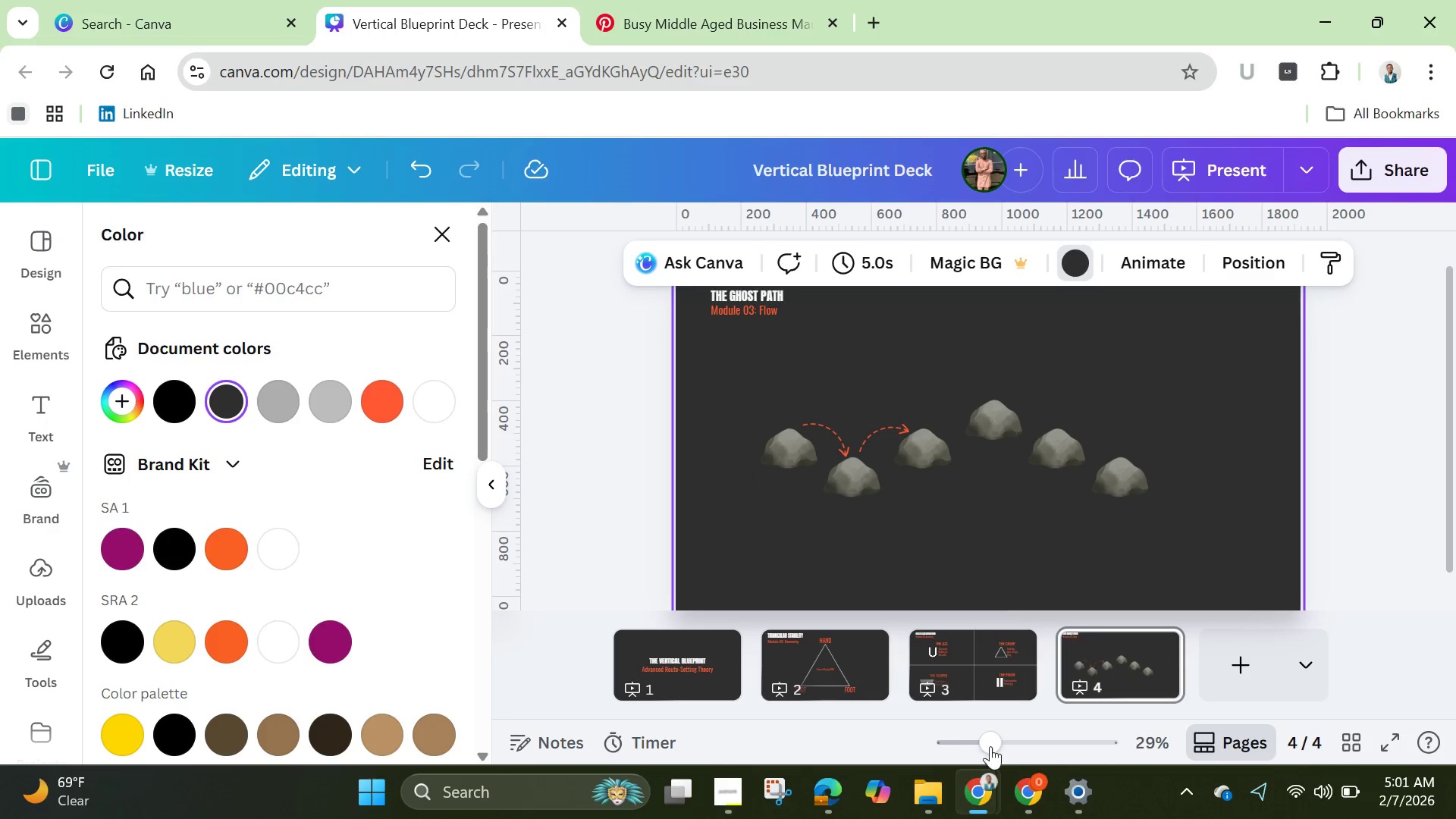 
left_click_drag(start_coordinate=[991, 746], to_coordinate=[1023, 754])
 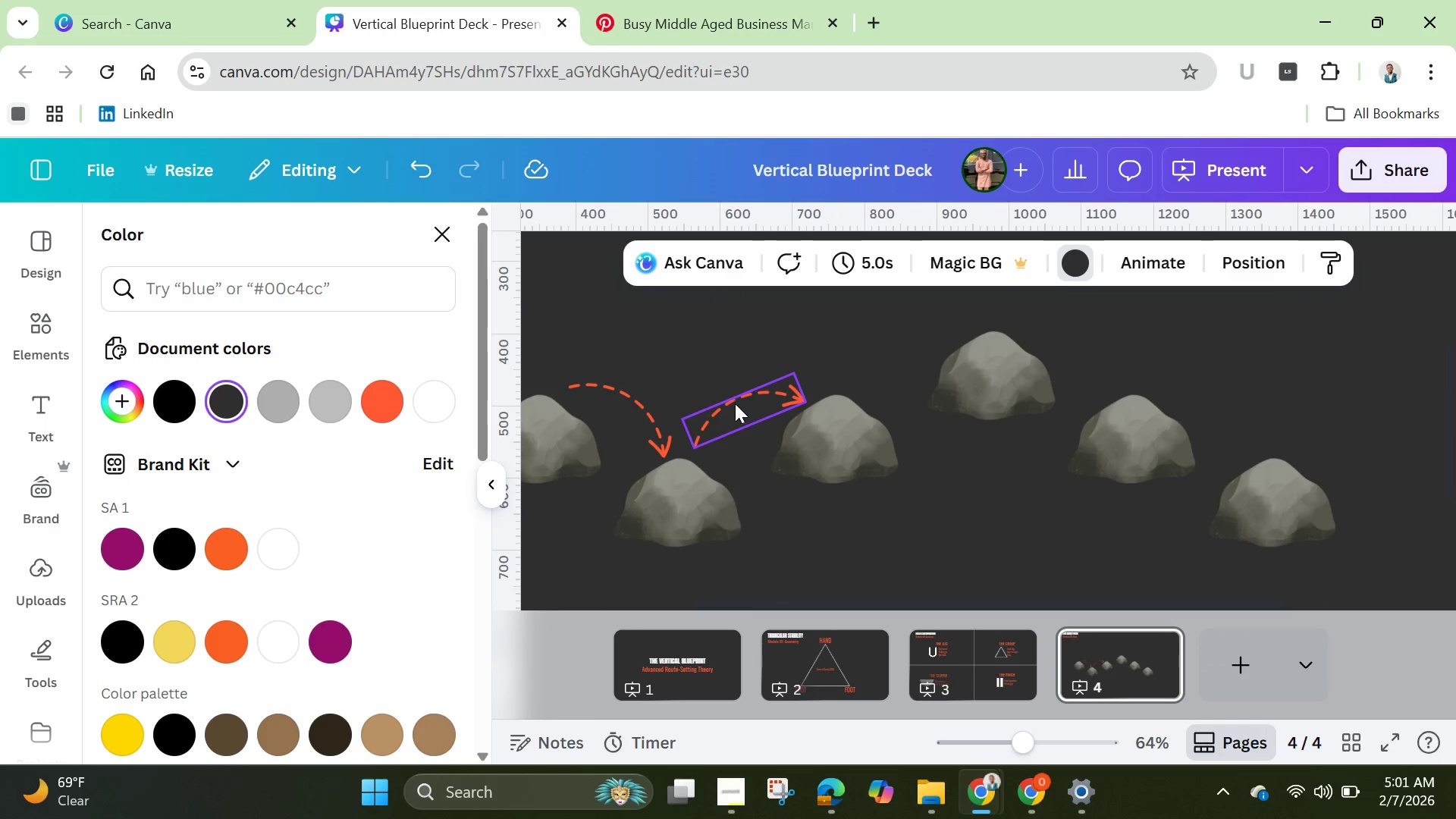 
left_click([735, 403])
 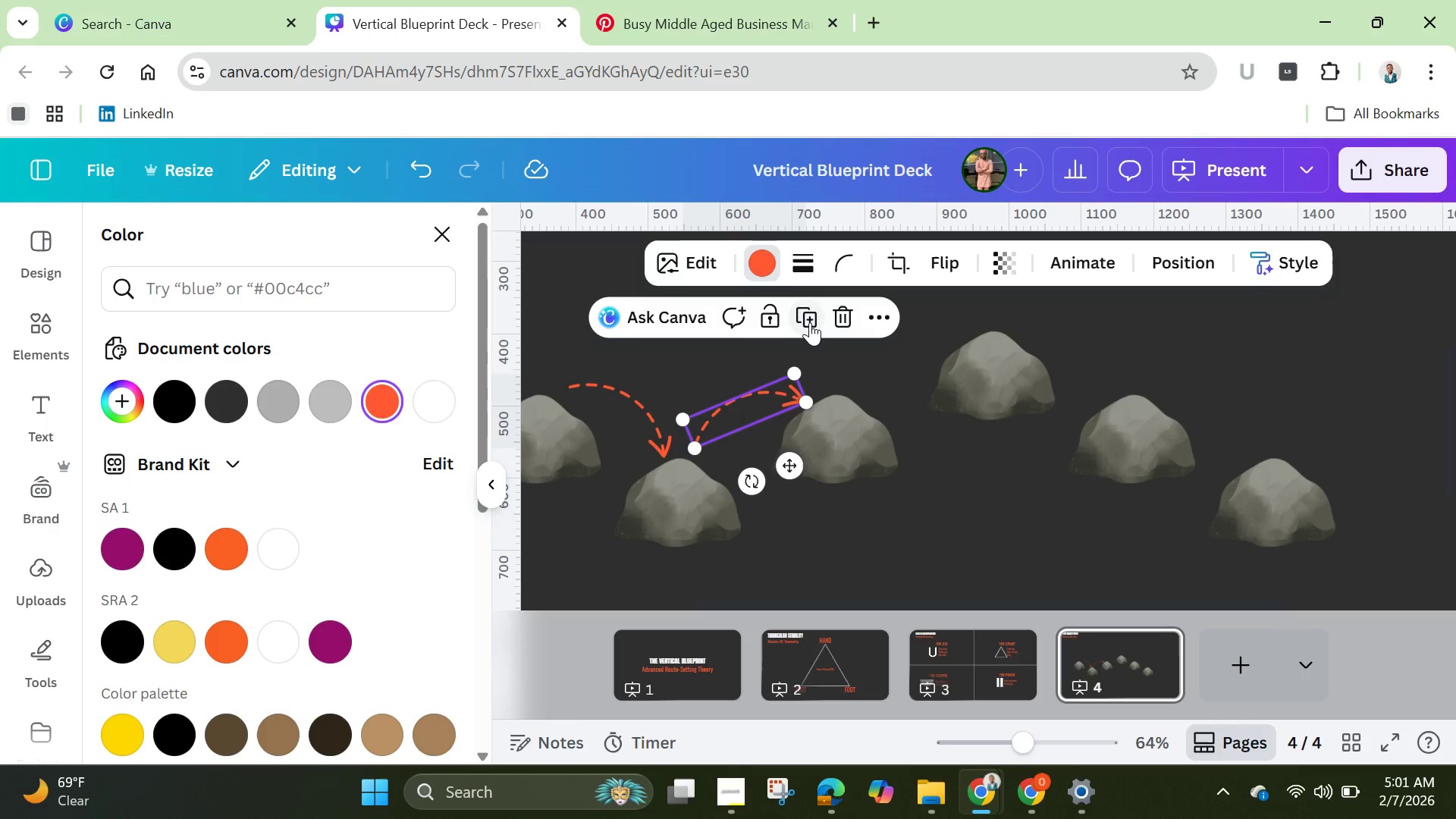 
left_click([810, 321])
 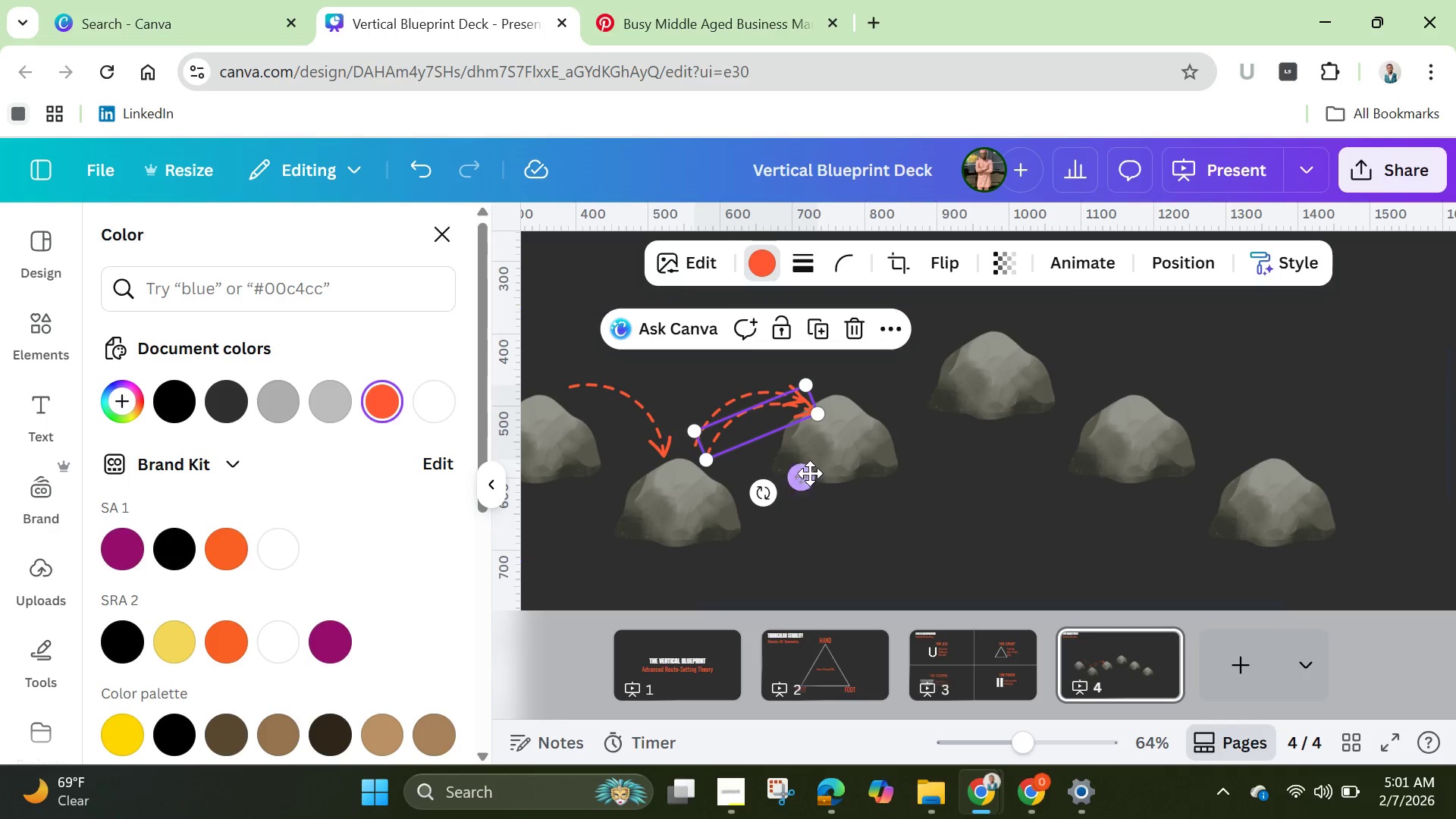 
left_click_drag(start_coordinate=[810, 473], to_coordinate=[945, 405])
 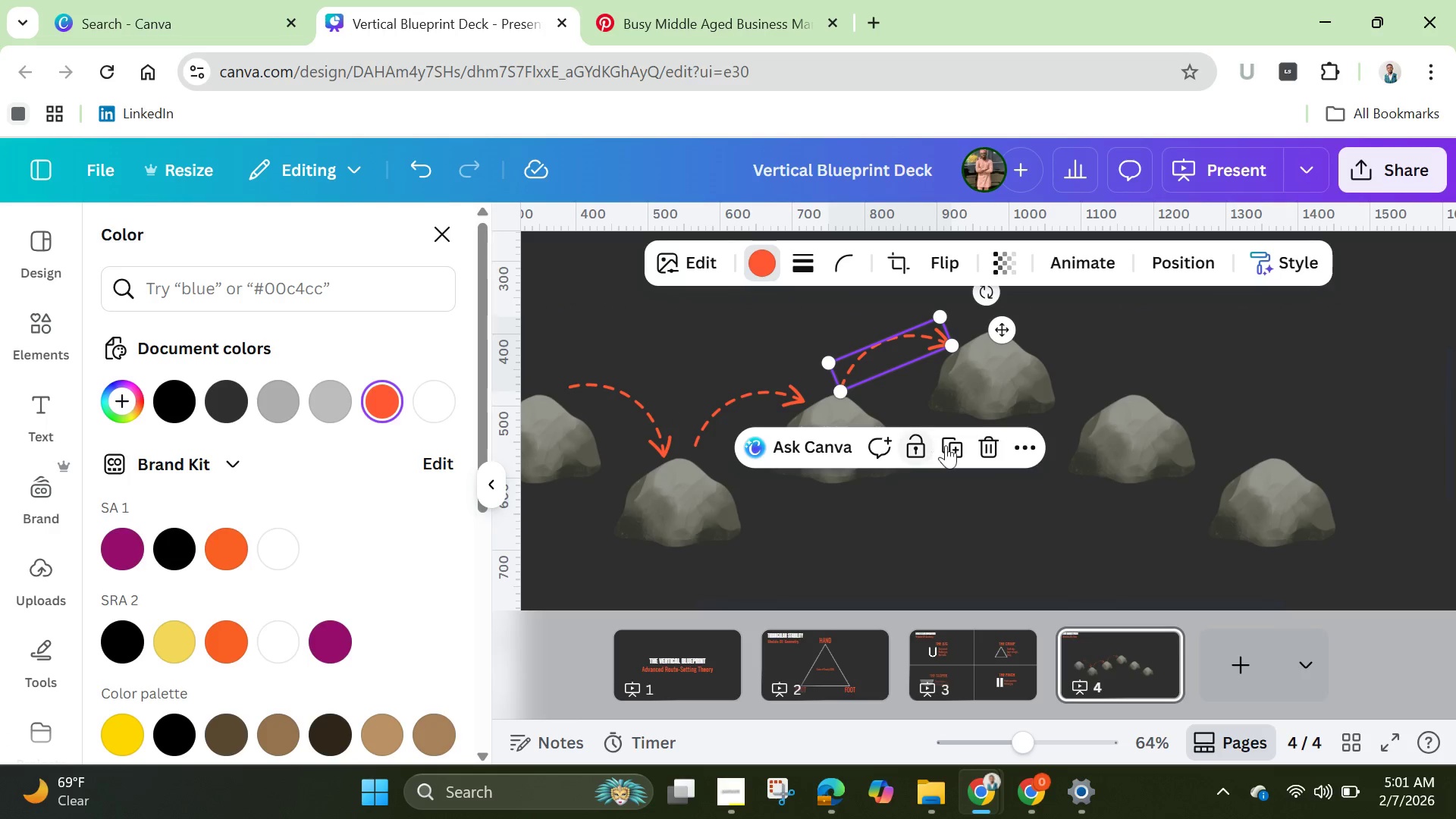 
left_click([949, 443])
 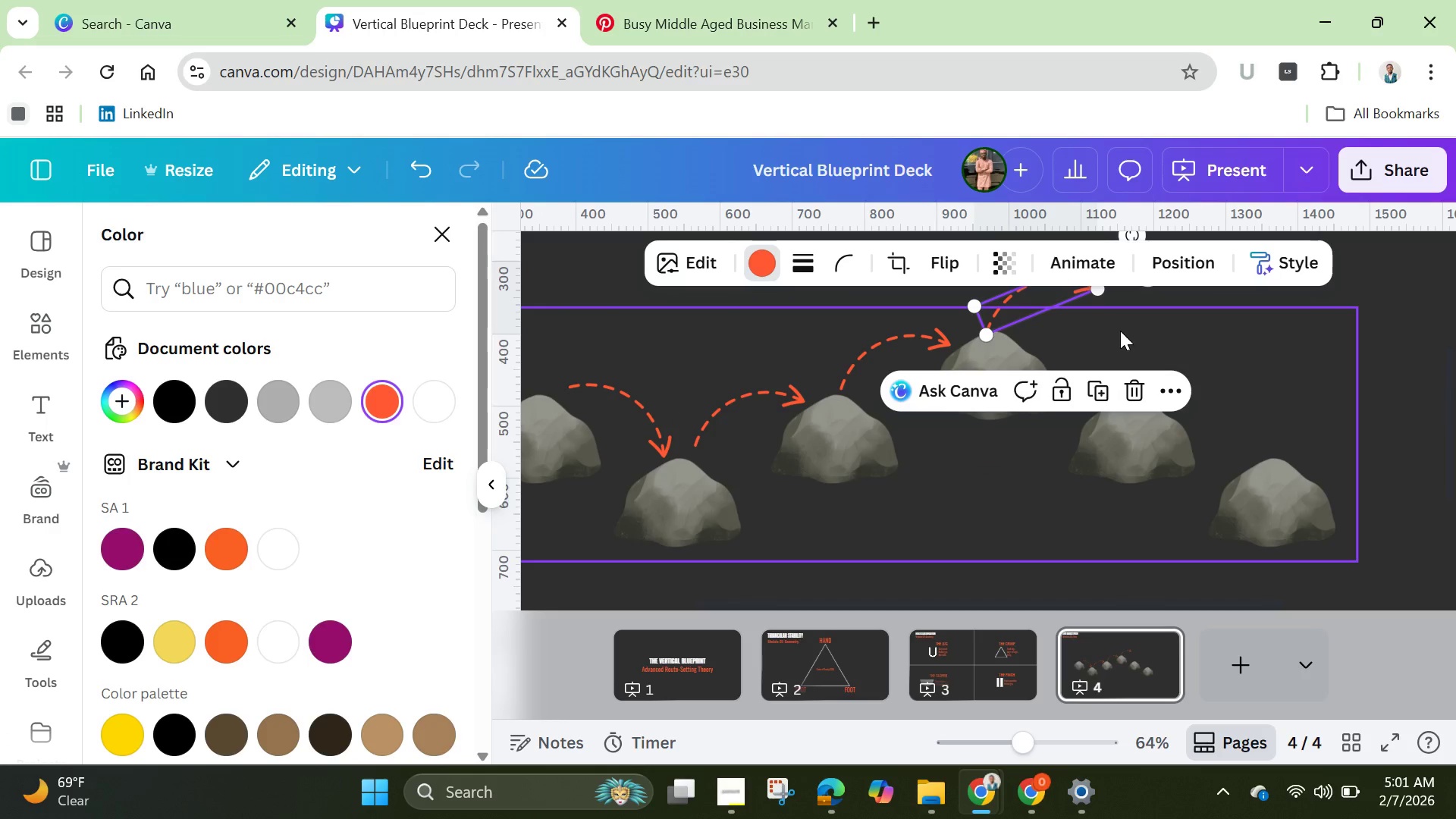 
scroll: coordinate [1127, 341], scroll_direction: up, amount: 1.0
 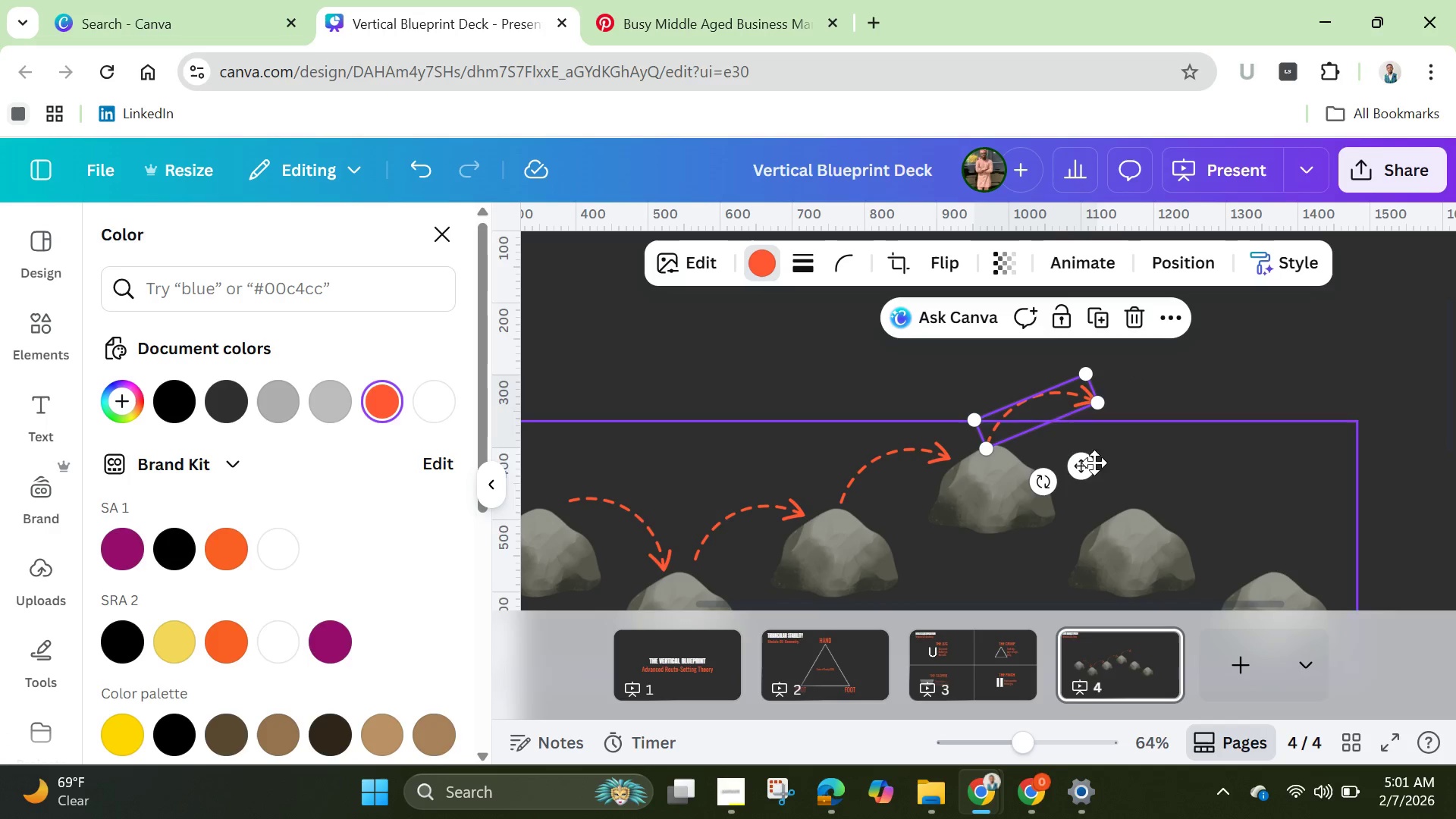 
left_click_drag(start_coordinate=[1078, 464], to_coordinate=[1100, 472])
 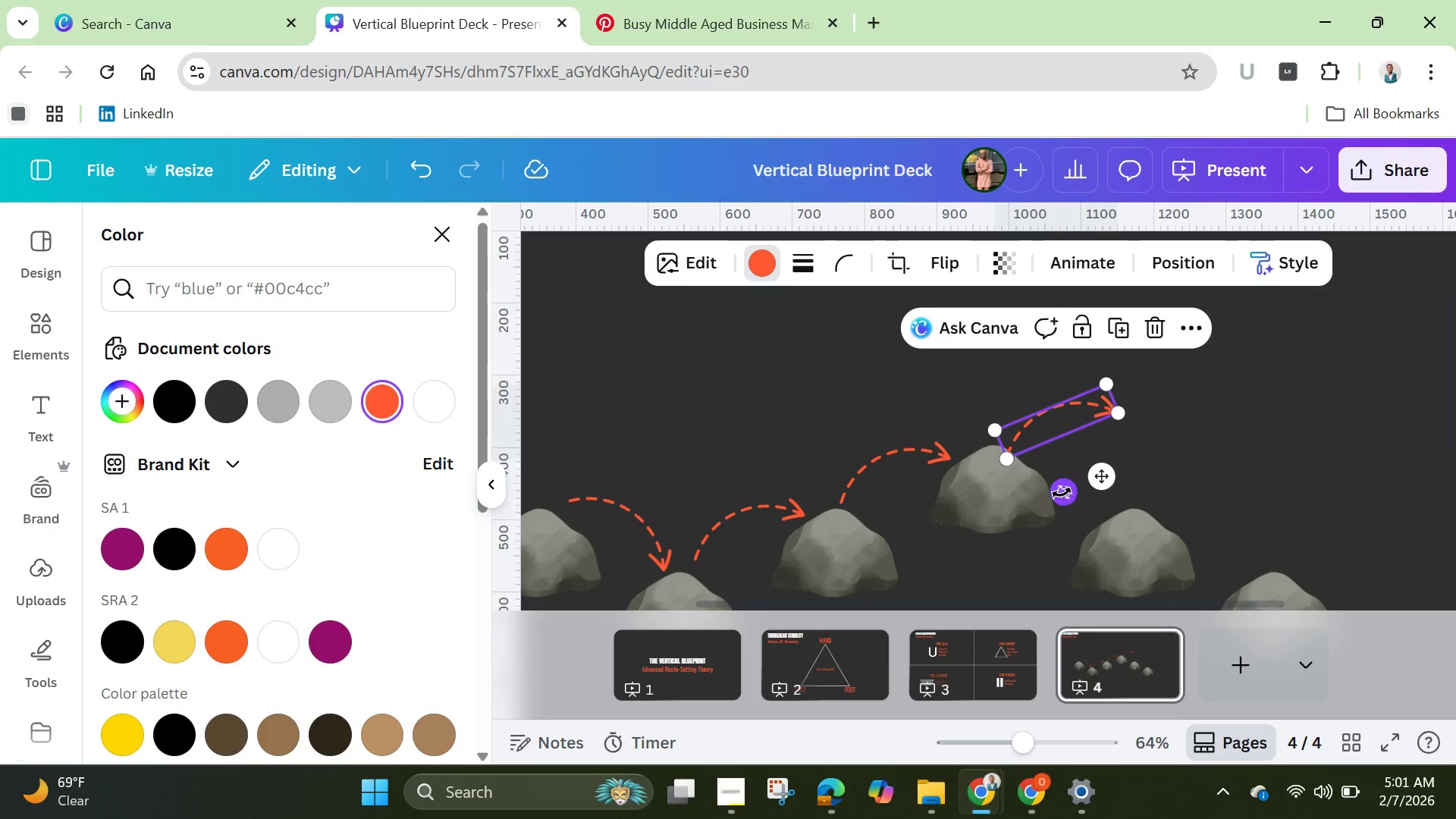 
left_click_drag(start_coordinate=[1063, 493], to_coordinate=[999, 475])
 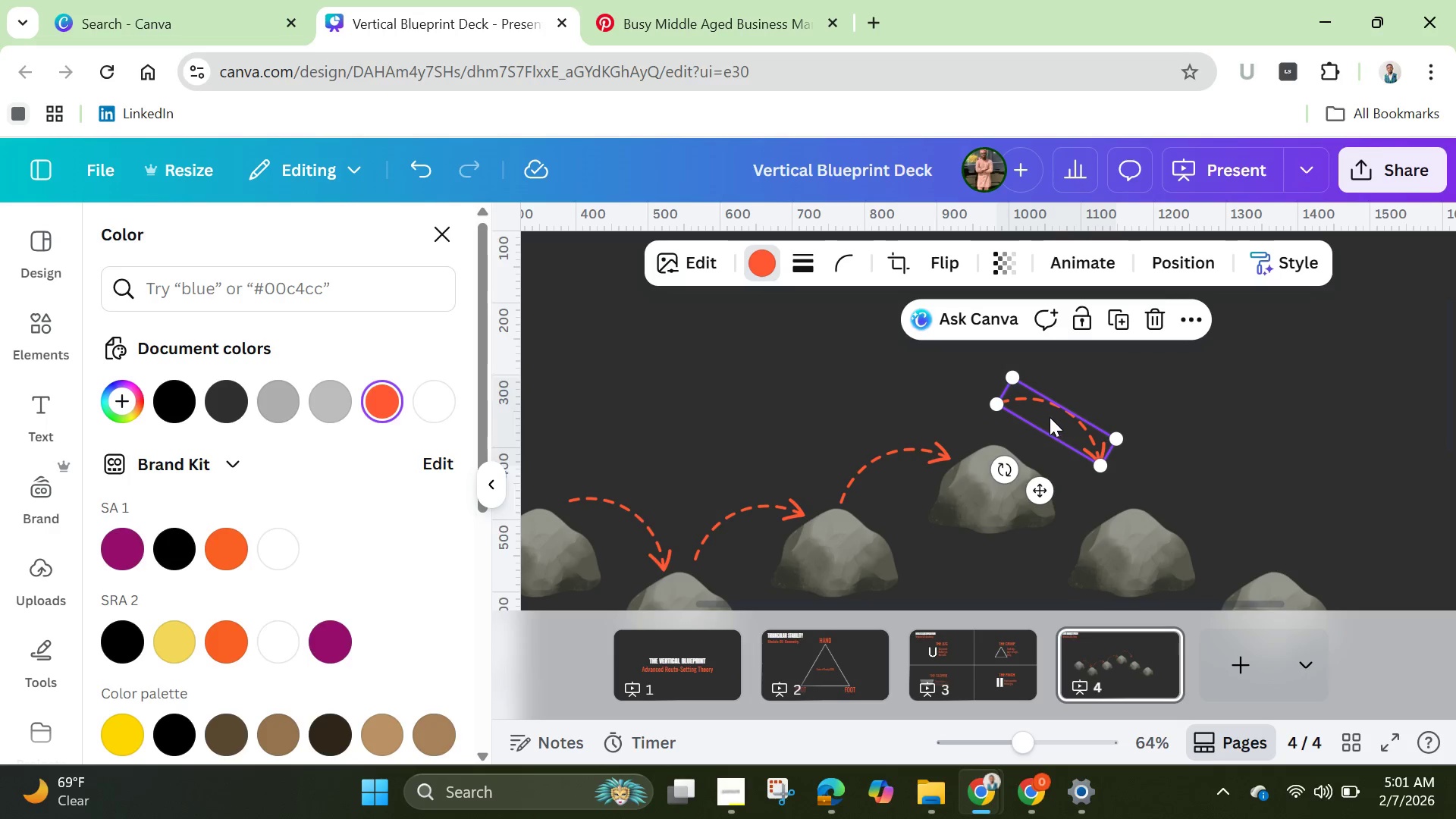 
left_click_drag(start_coordinate=[1057, 417], to_coordinate=[1077, 451])
 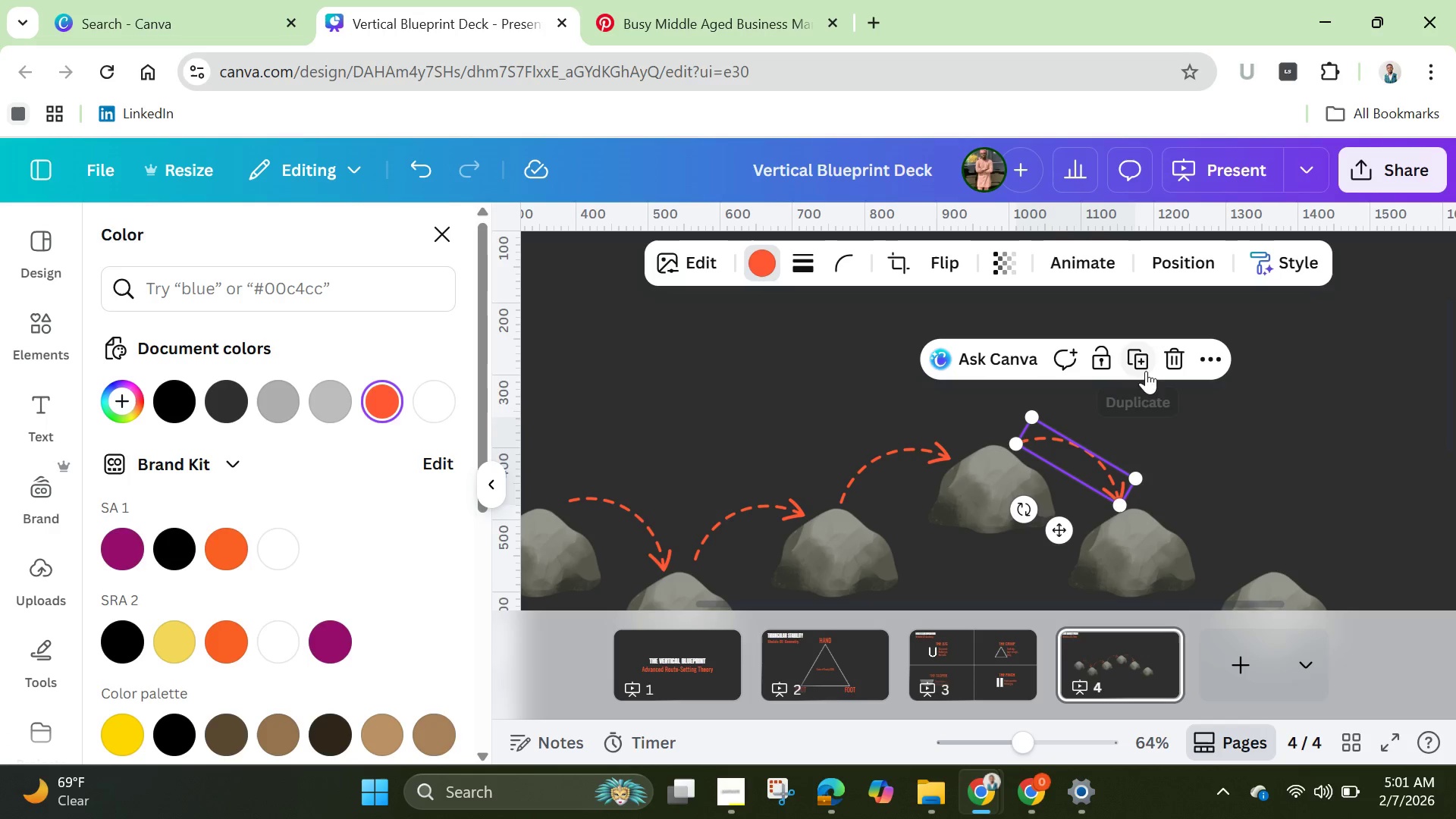 
left_click([1139, 363])
 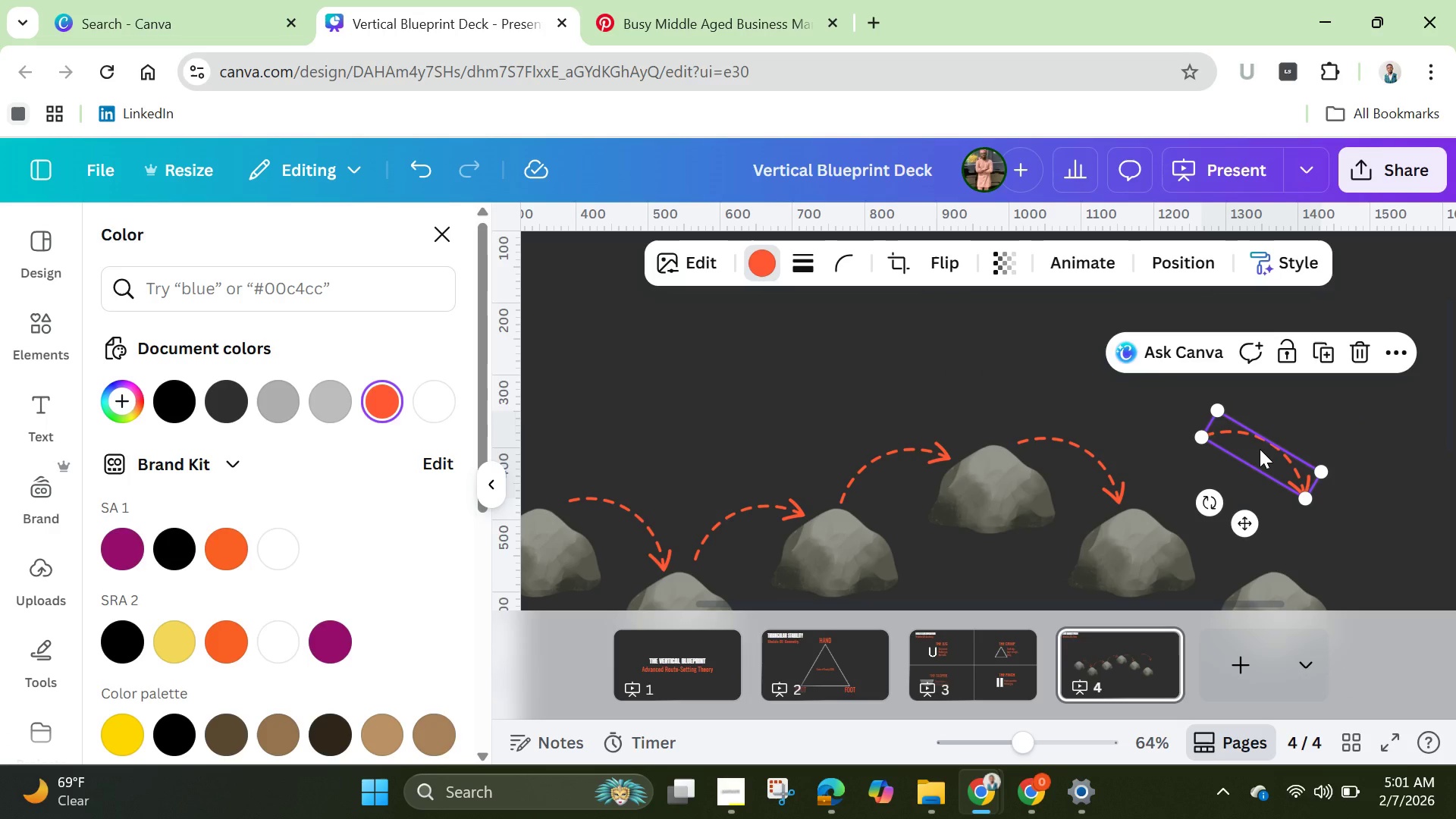 
left_click_drag(start_coordinate=[1260, 449], to_coordinate=[1222, 518])
 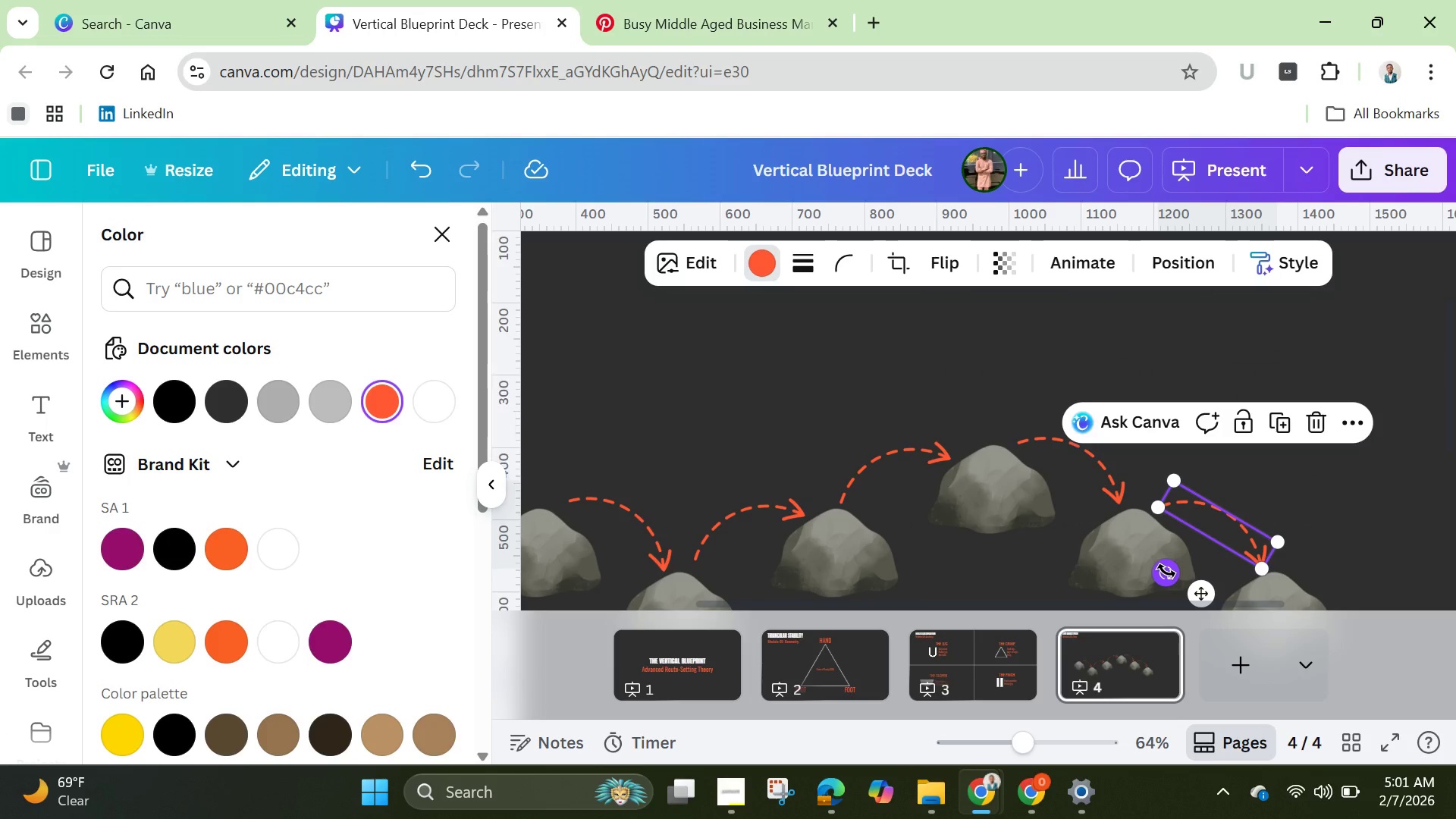 
left_click_drag(start_coordinate=[1166, 571], to_coordinate=[1160, 573])
 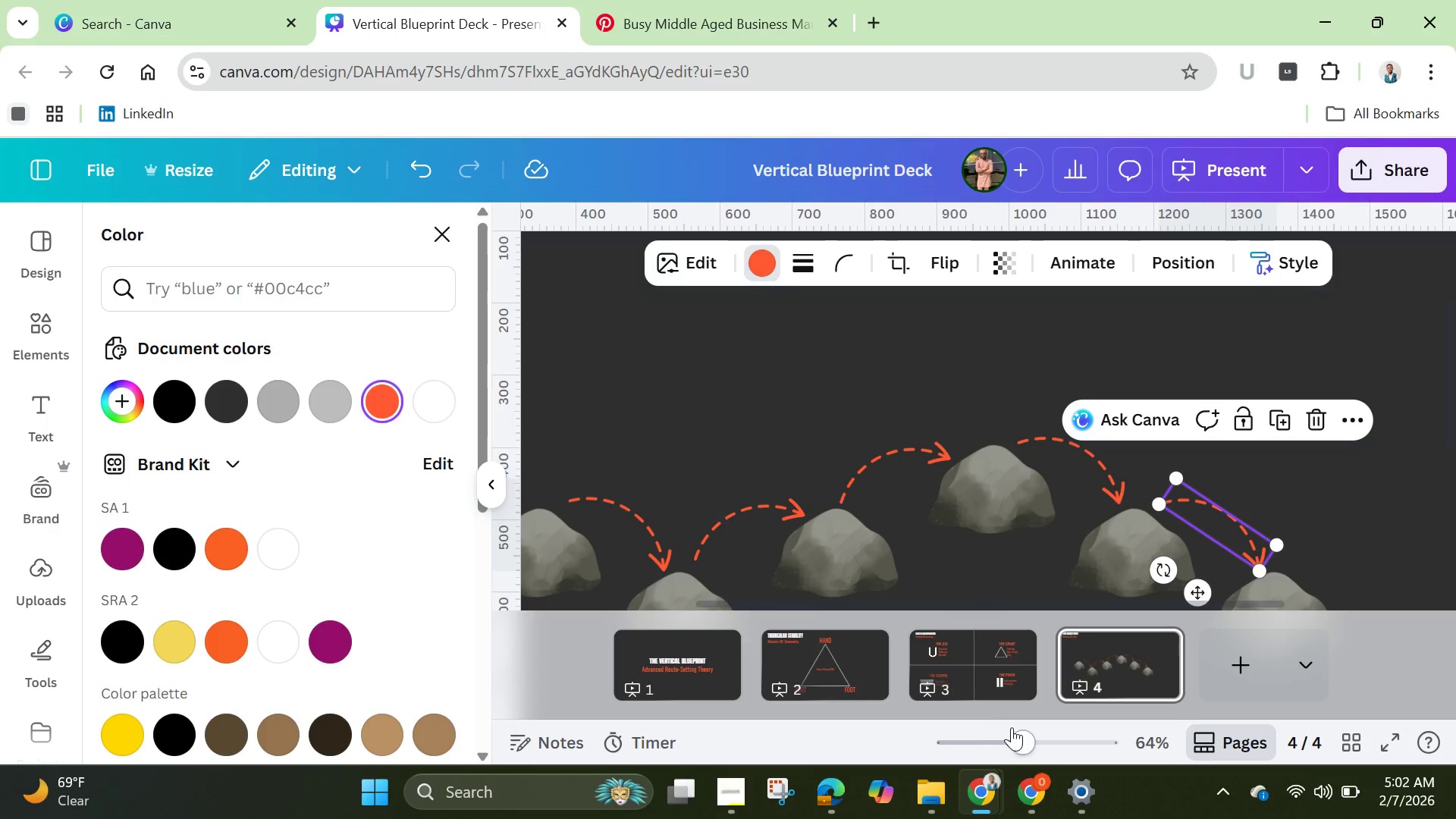 
left_click_drag(start_coordinate=[1029, 736], to_coordinate=[983, 733])
 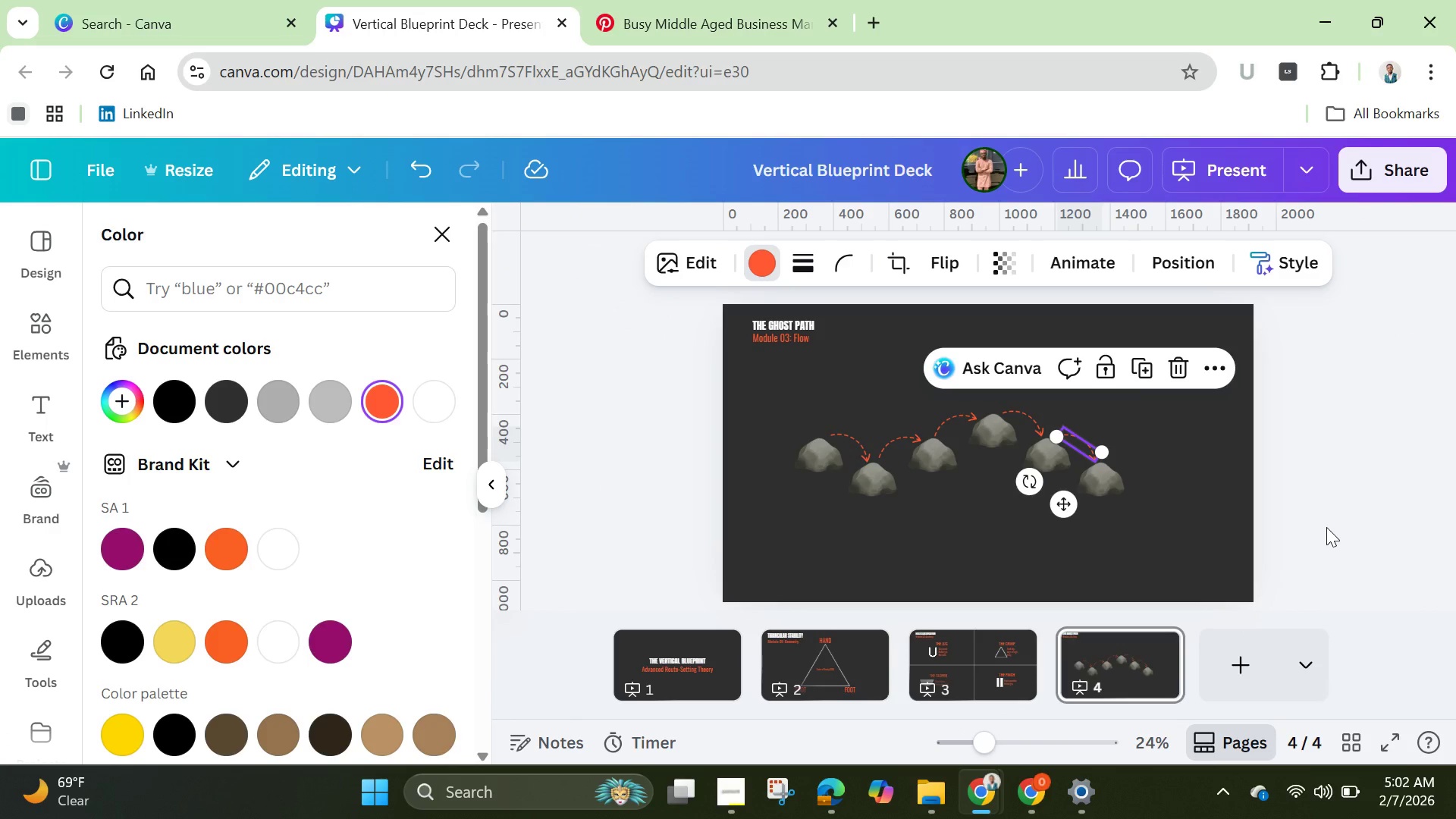 
left_click([1326, 527])
 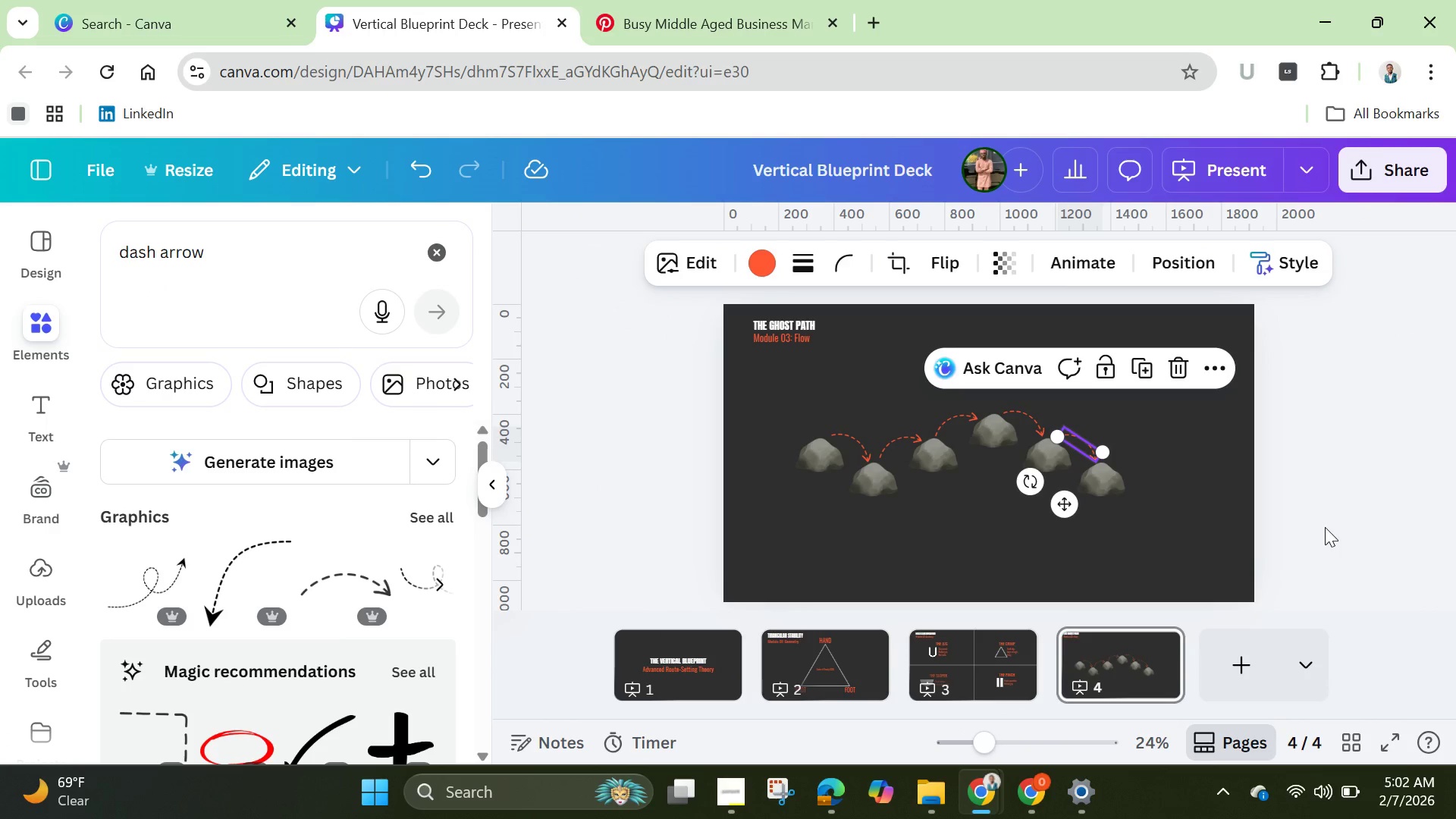 
left_click([1325, 527])
 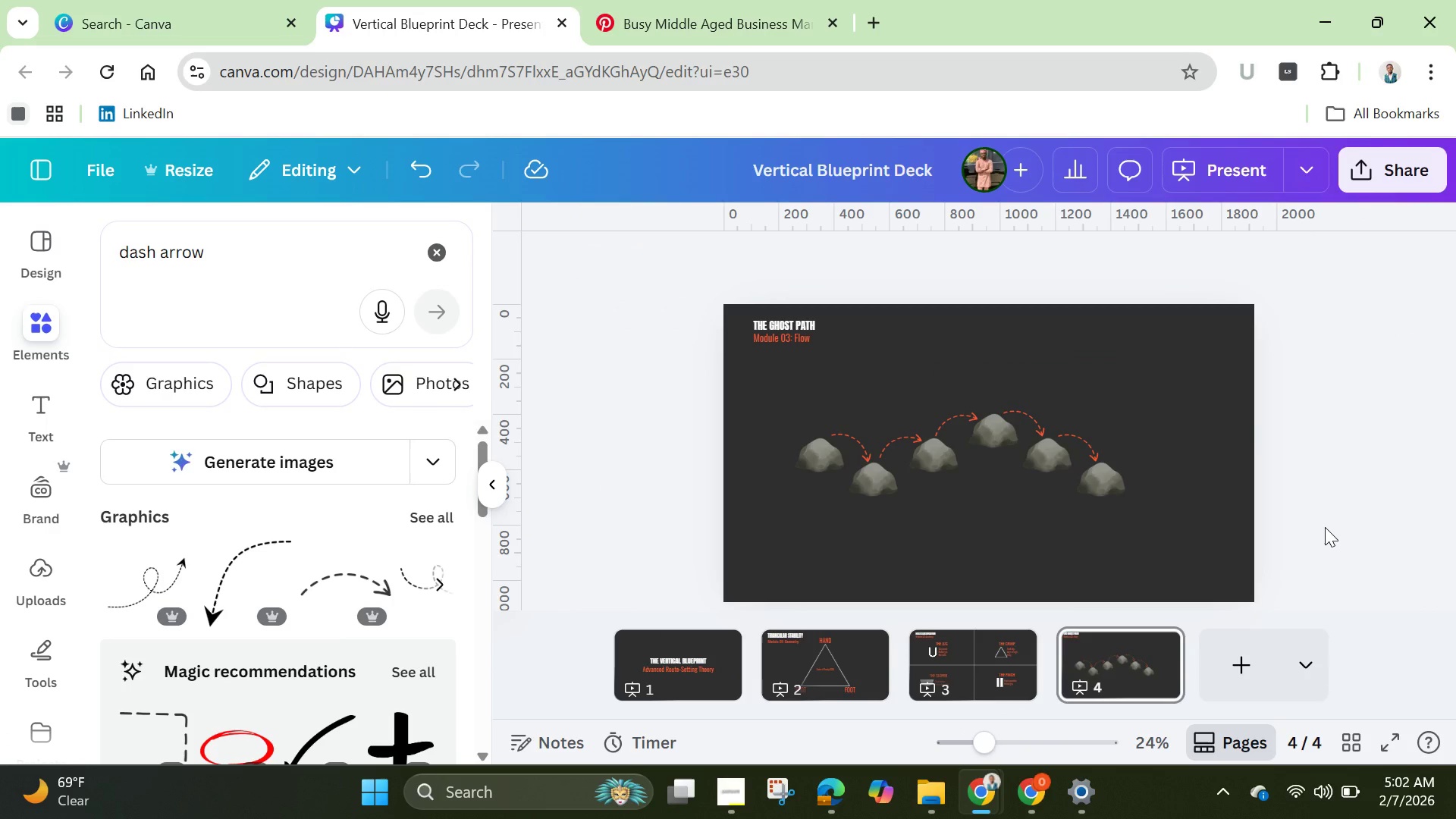 
wait(8.7)
 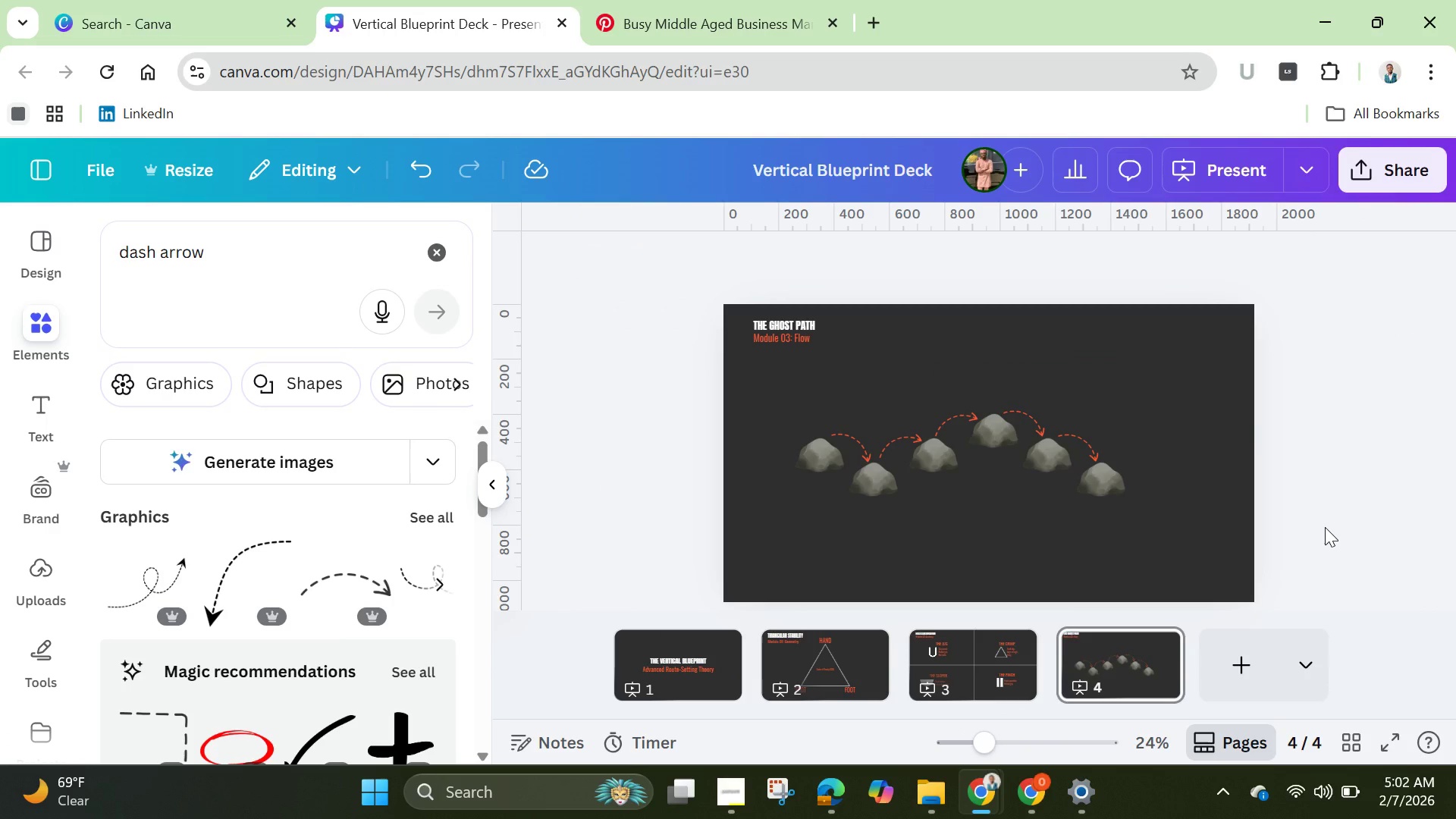 
left_click([852, 450])
 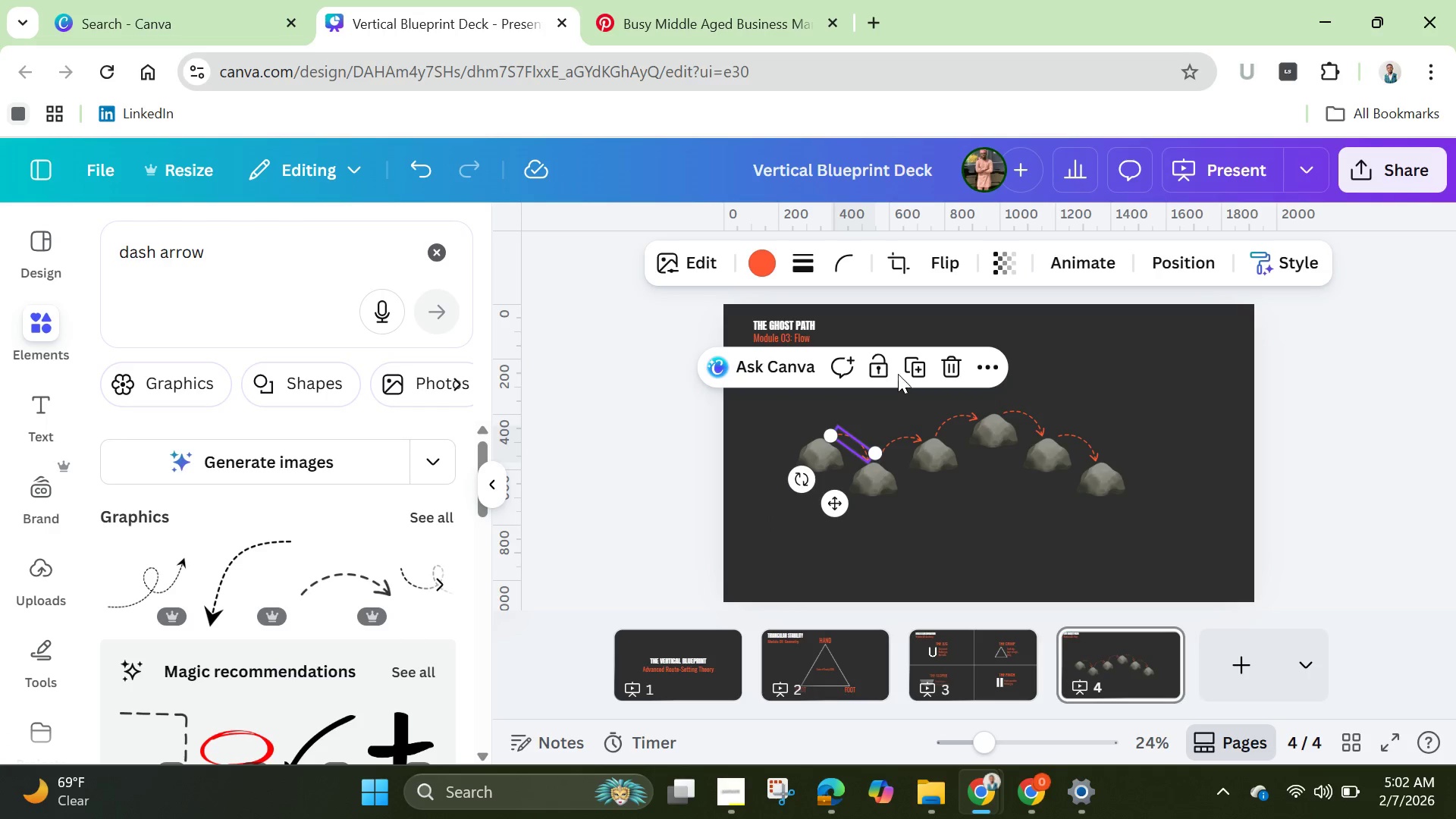 
mouse_move([905, 379])
 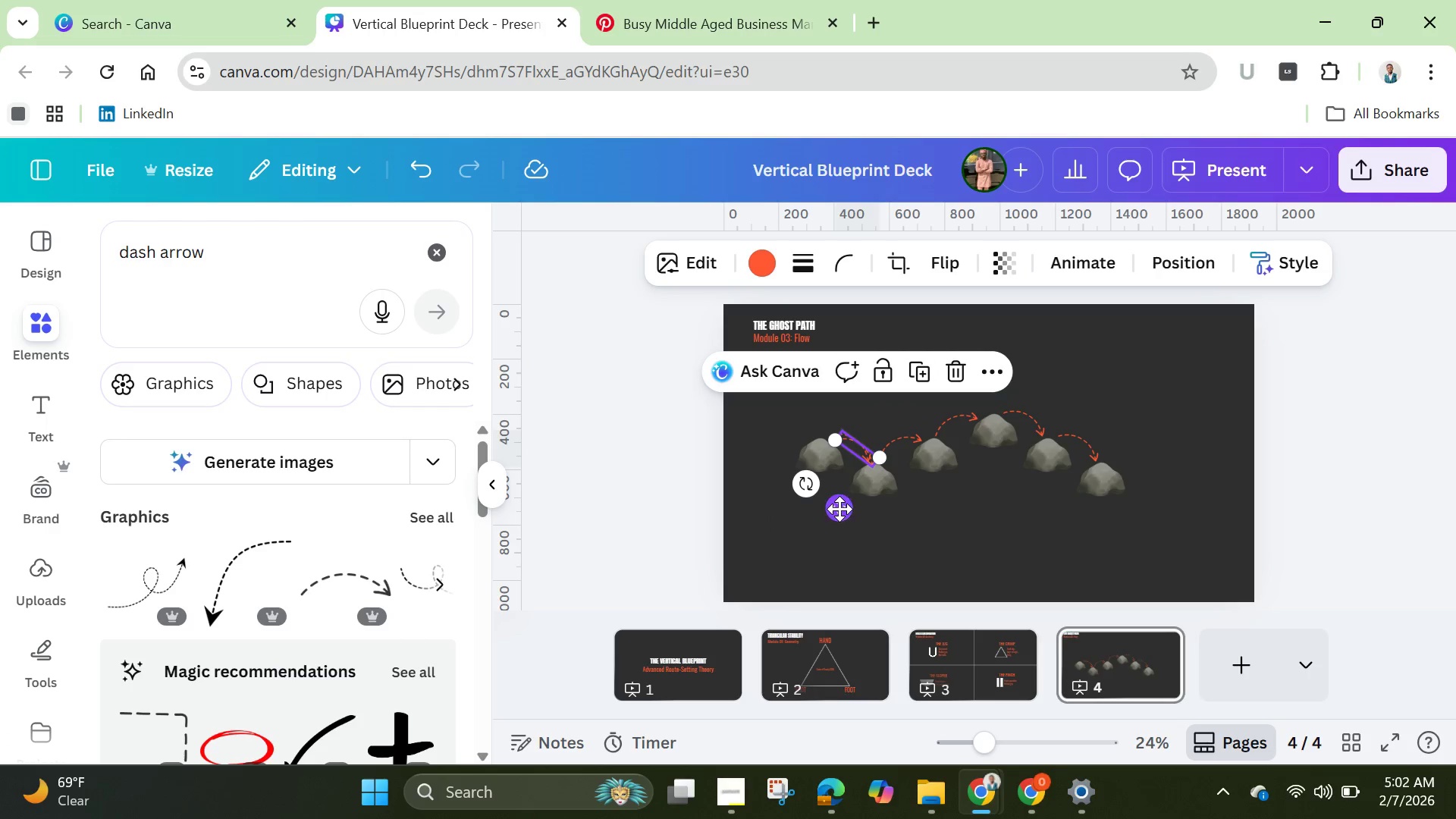 
left_click_drag(start_coordinate=[839, 510], to_coordinate=[817, 556])
 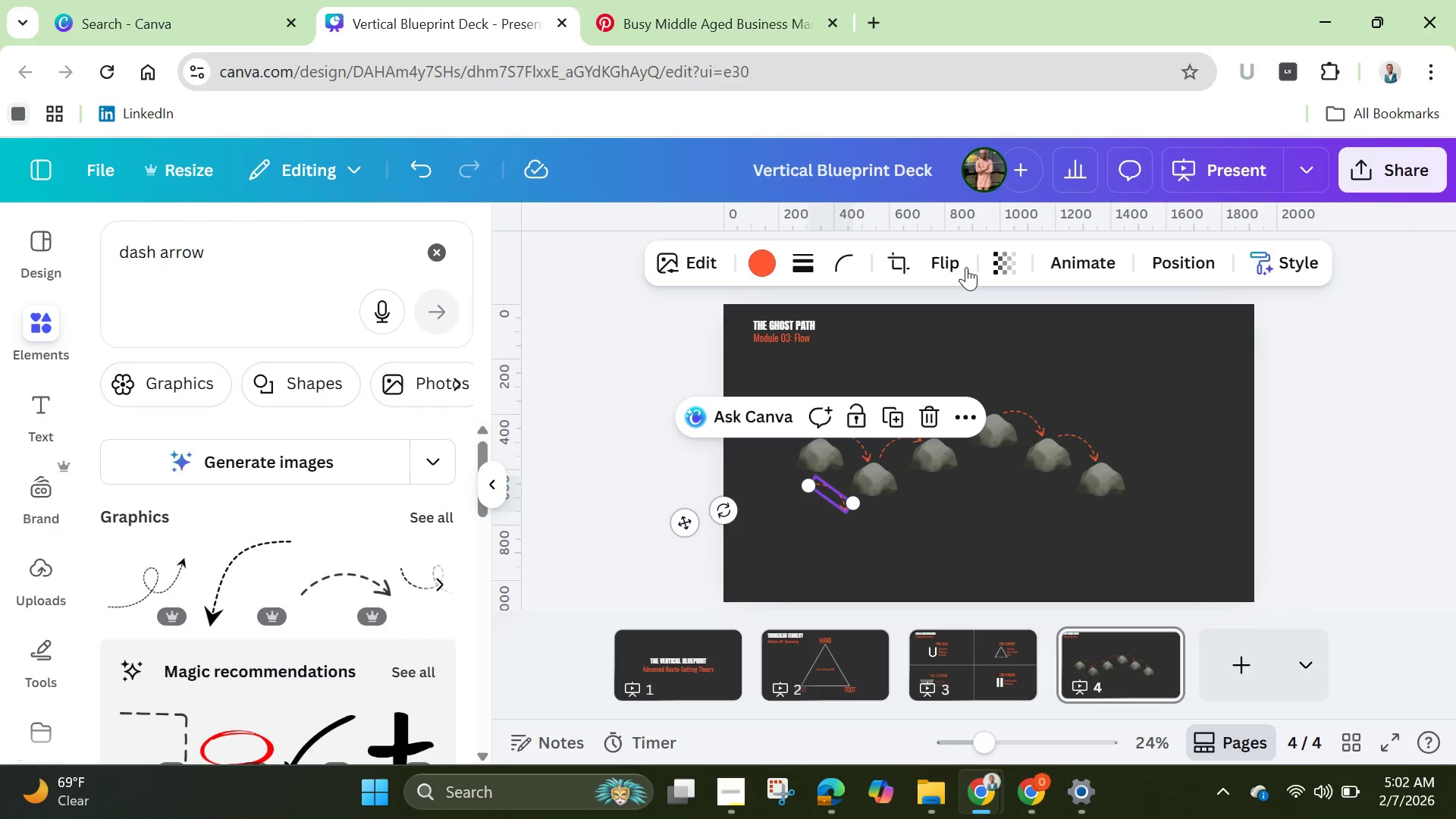 
left_click([946, 258])
 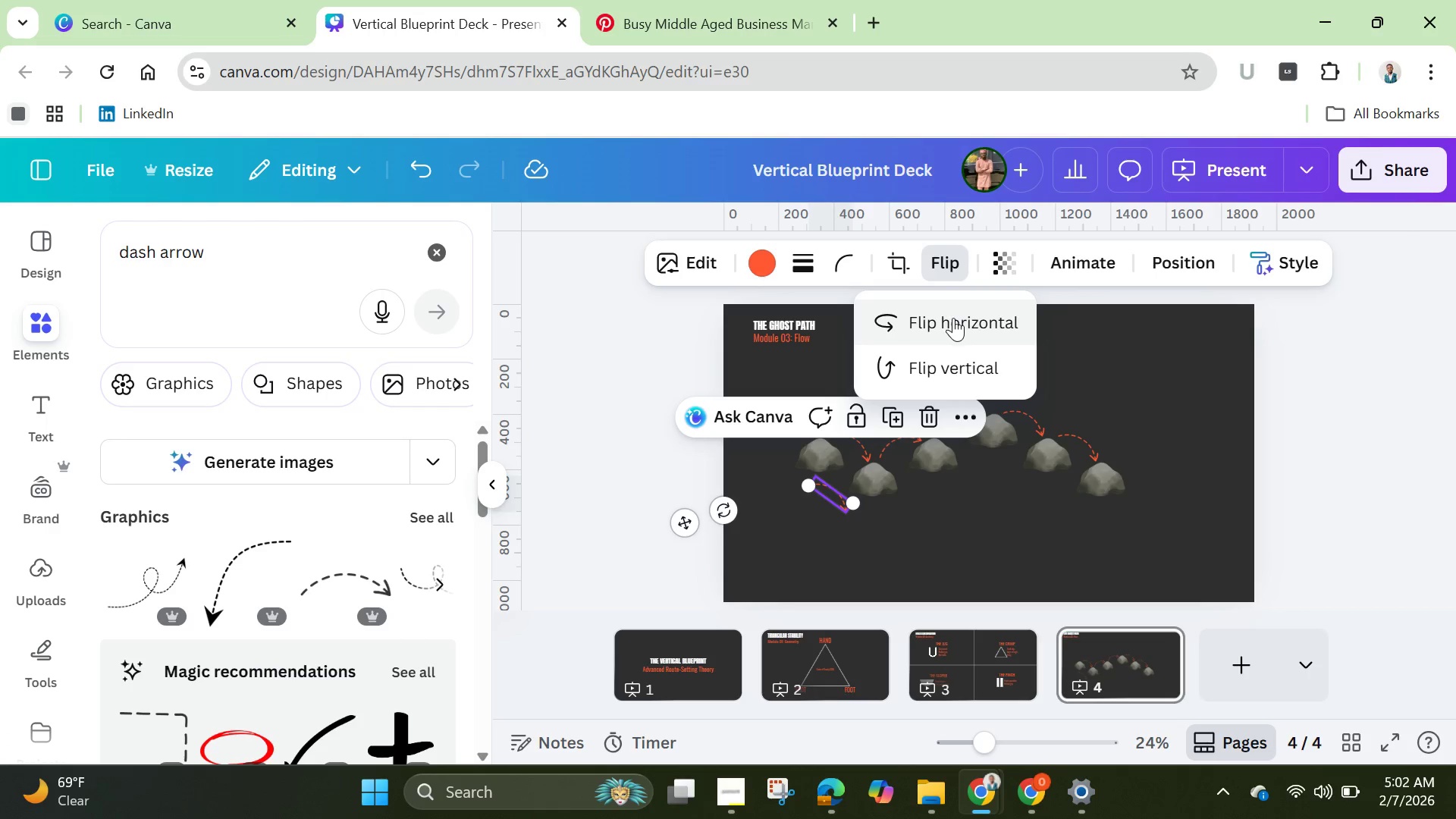 
left_click([953, 318])
 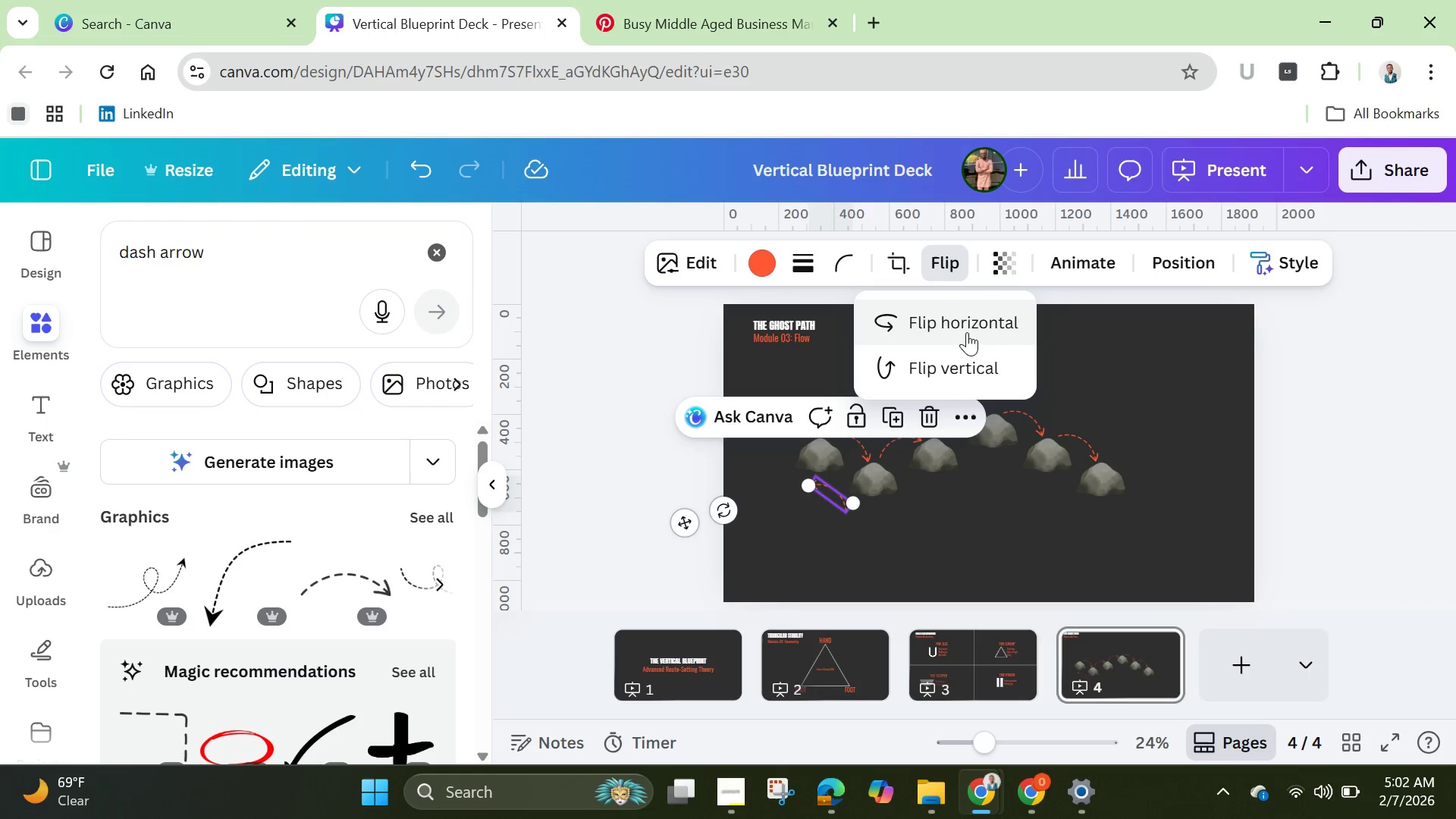 
left_click([959, 363])
 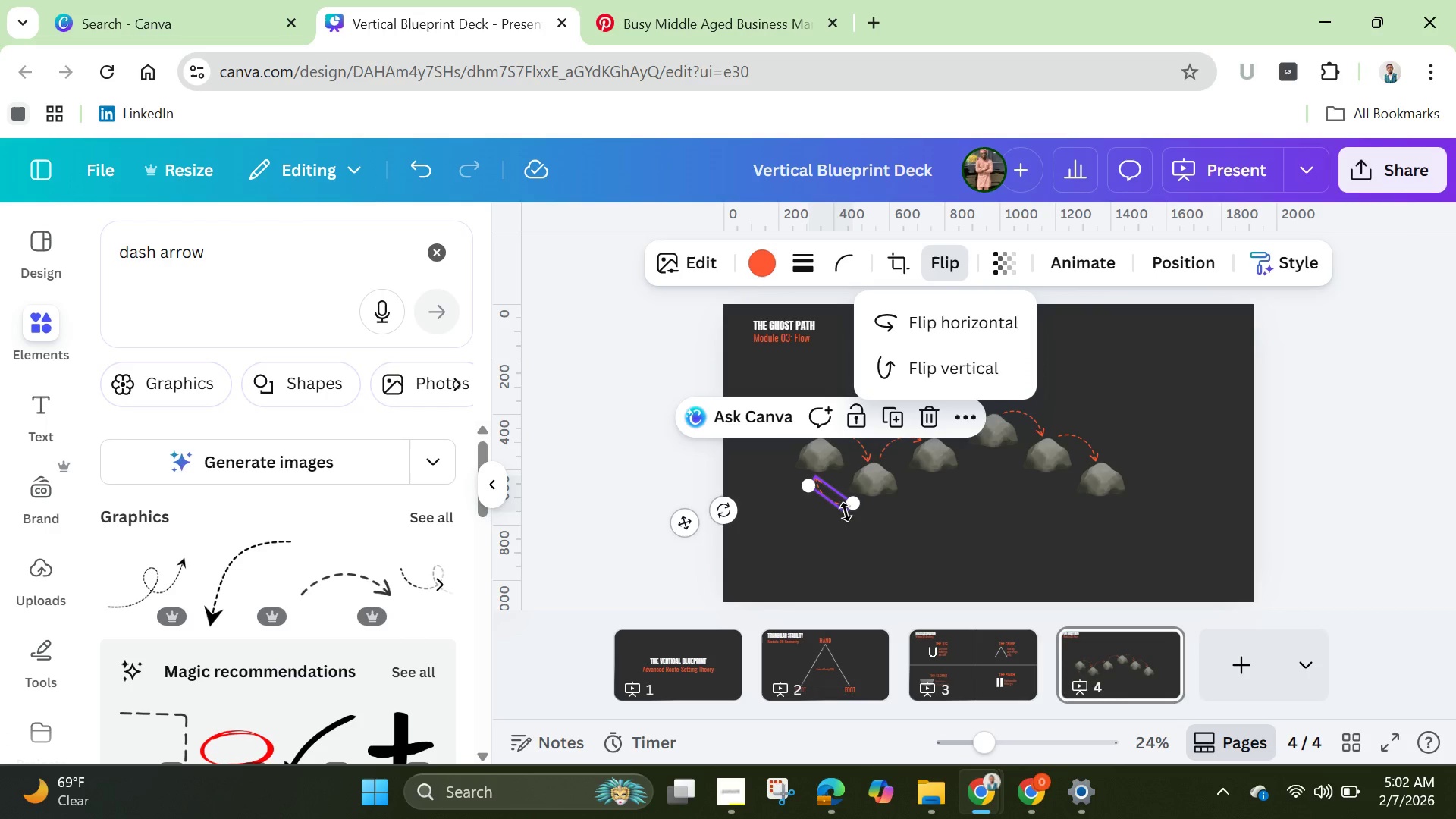 
wait(8.83)
 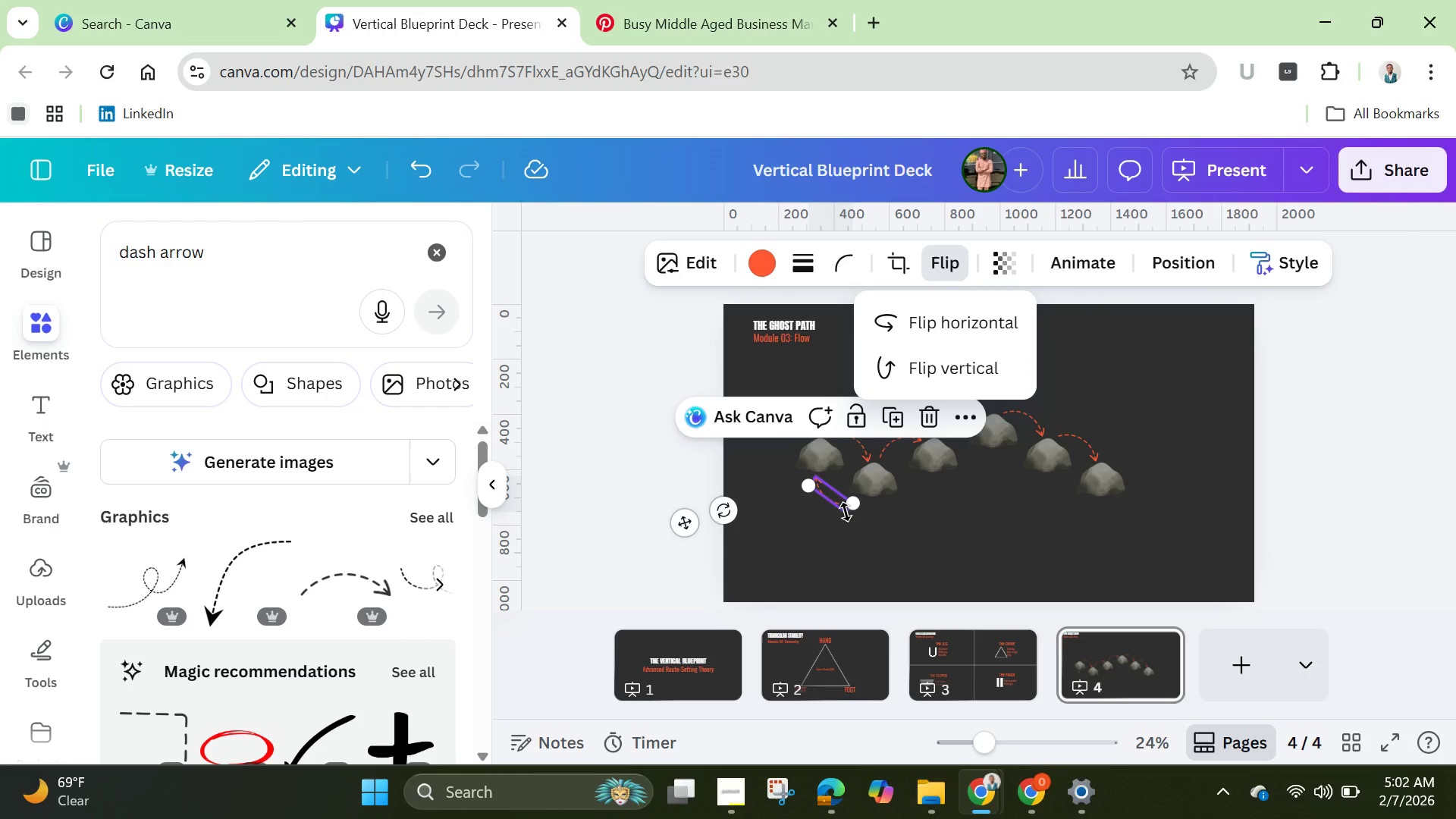 
left_click_drag(start_coordinate=[685, 526], to_coordinate=[912, 529])
 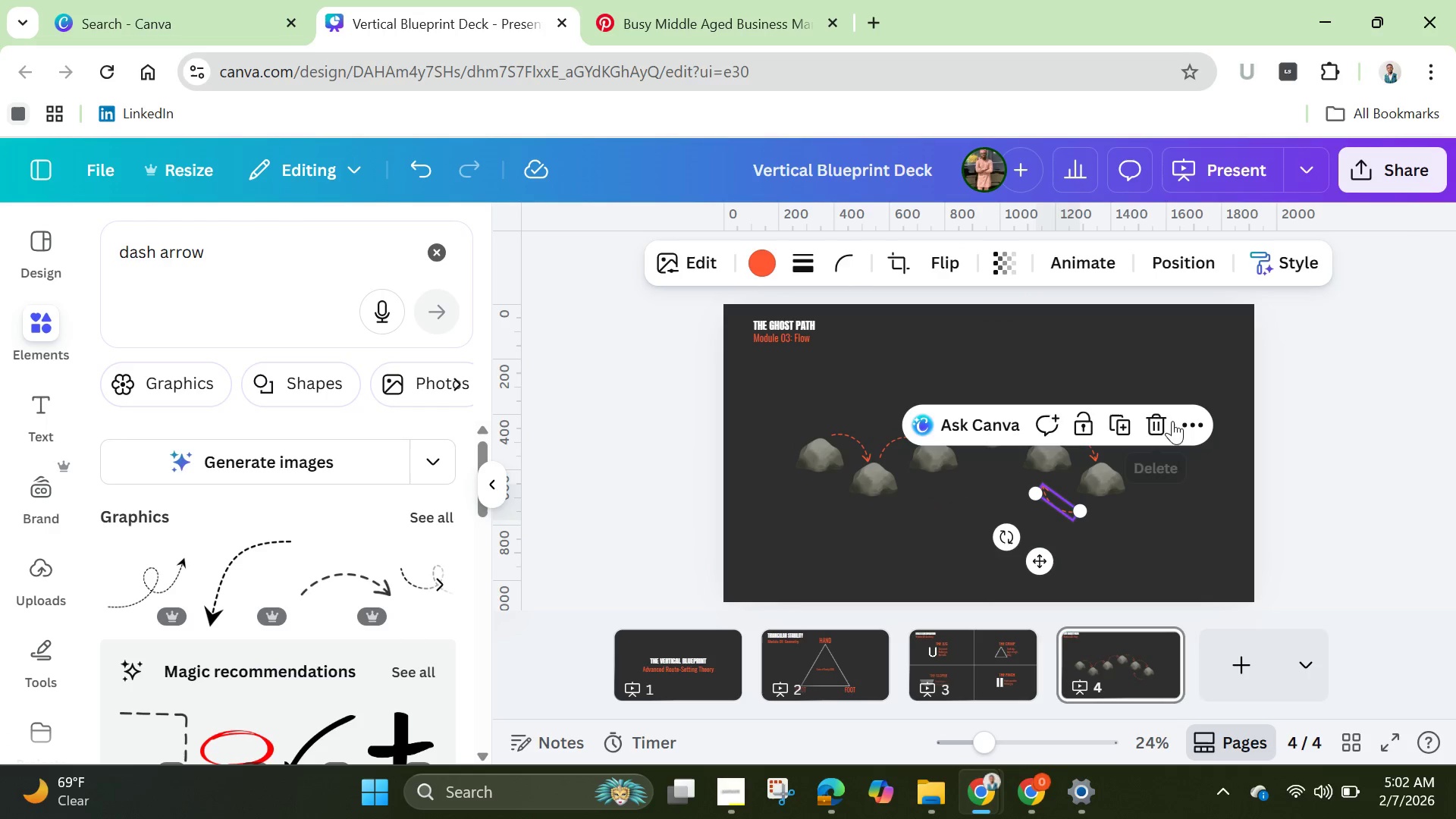 
left_click([1159, 430])
 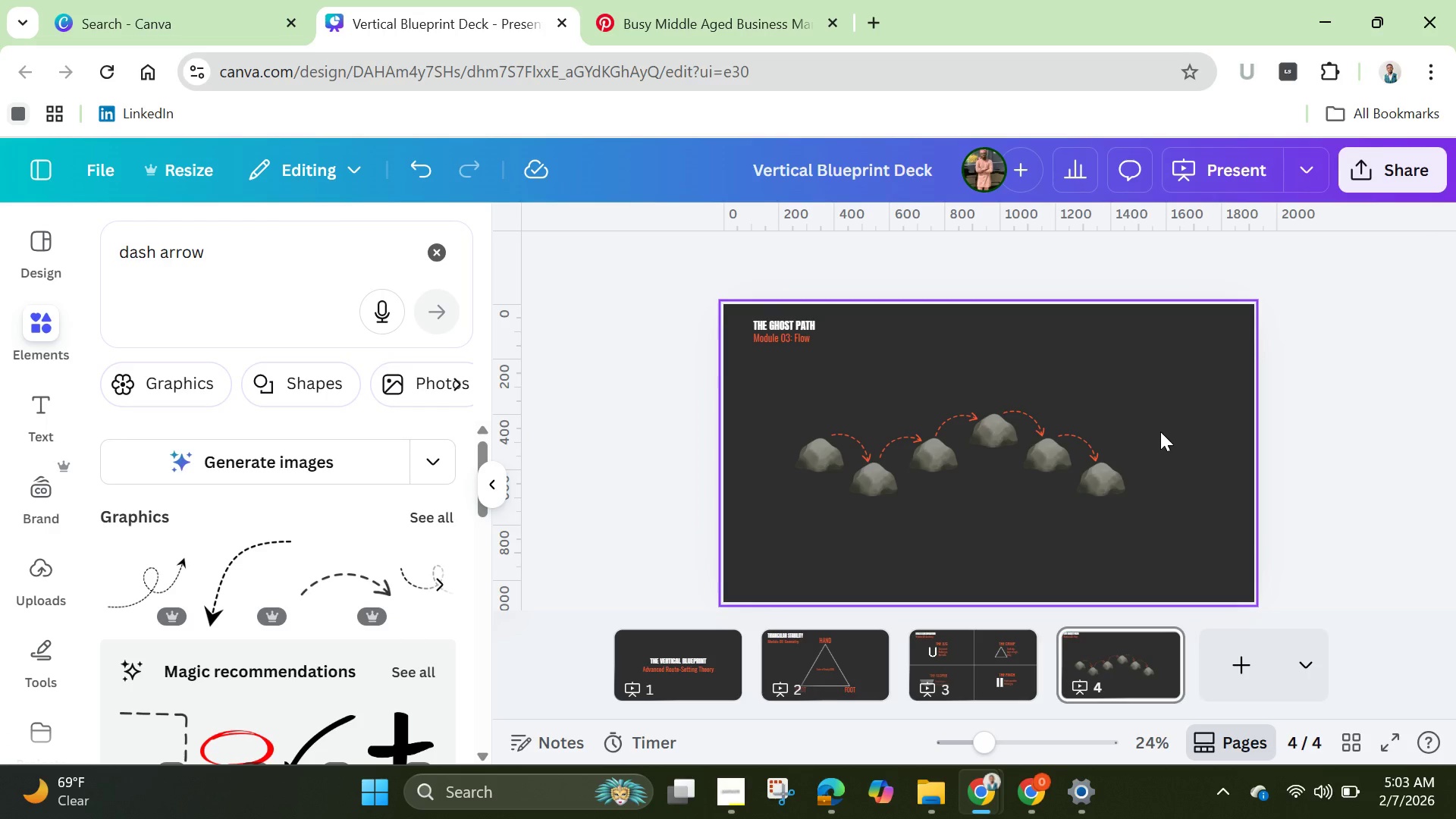 
wait(36.95)
 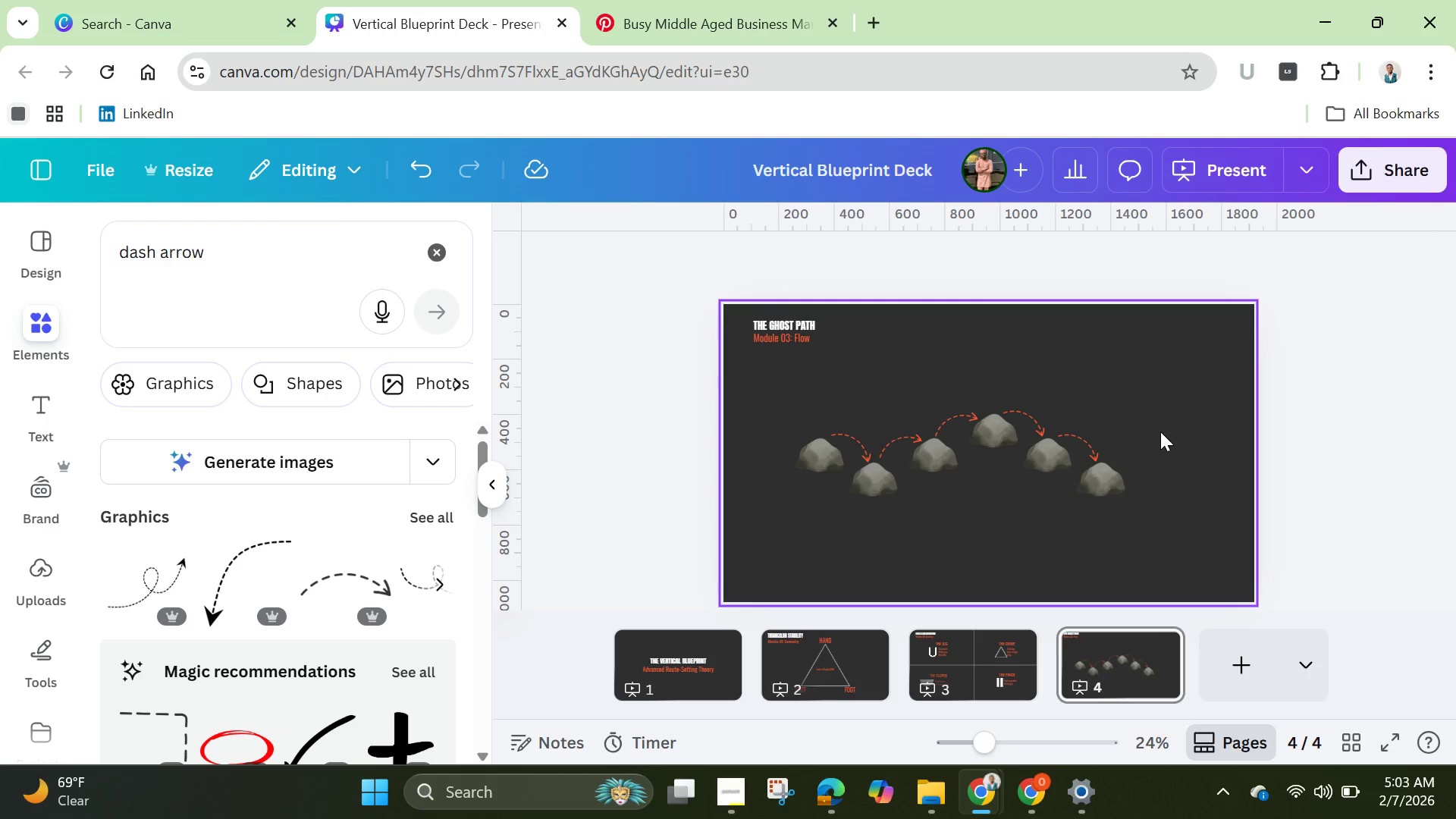 
left_click([789, 341])
 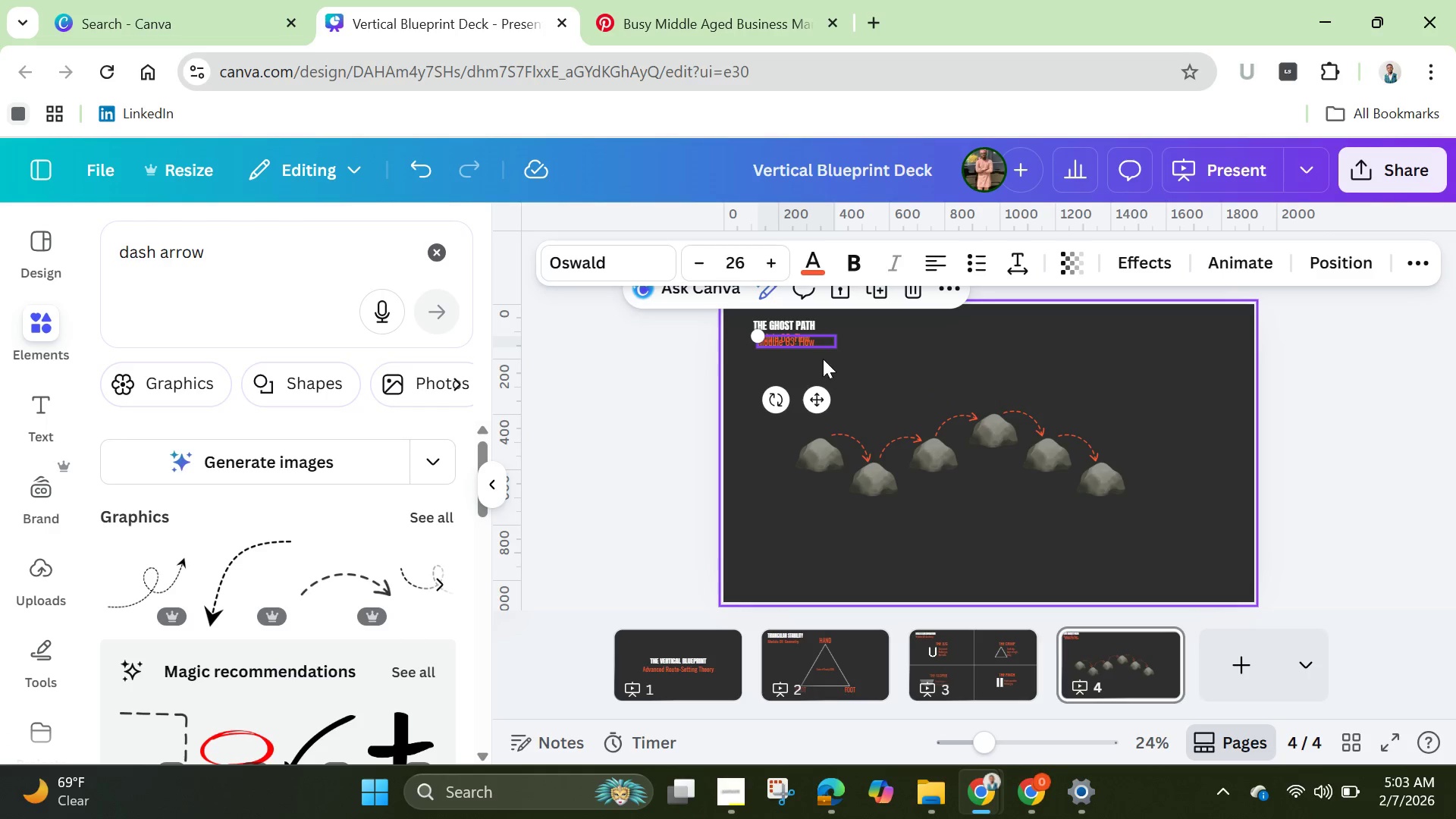 
left_click_drag(start_coordinate=[823, 395], to_coordinate=[859, 464])
 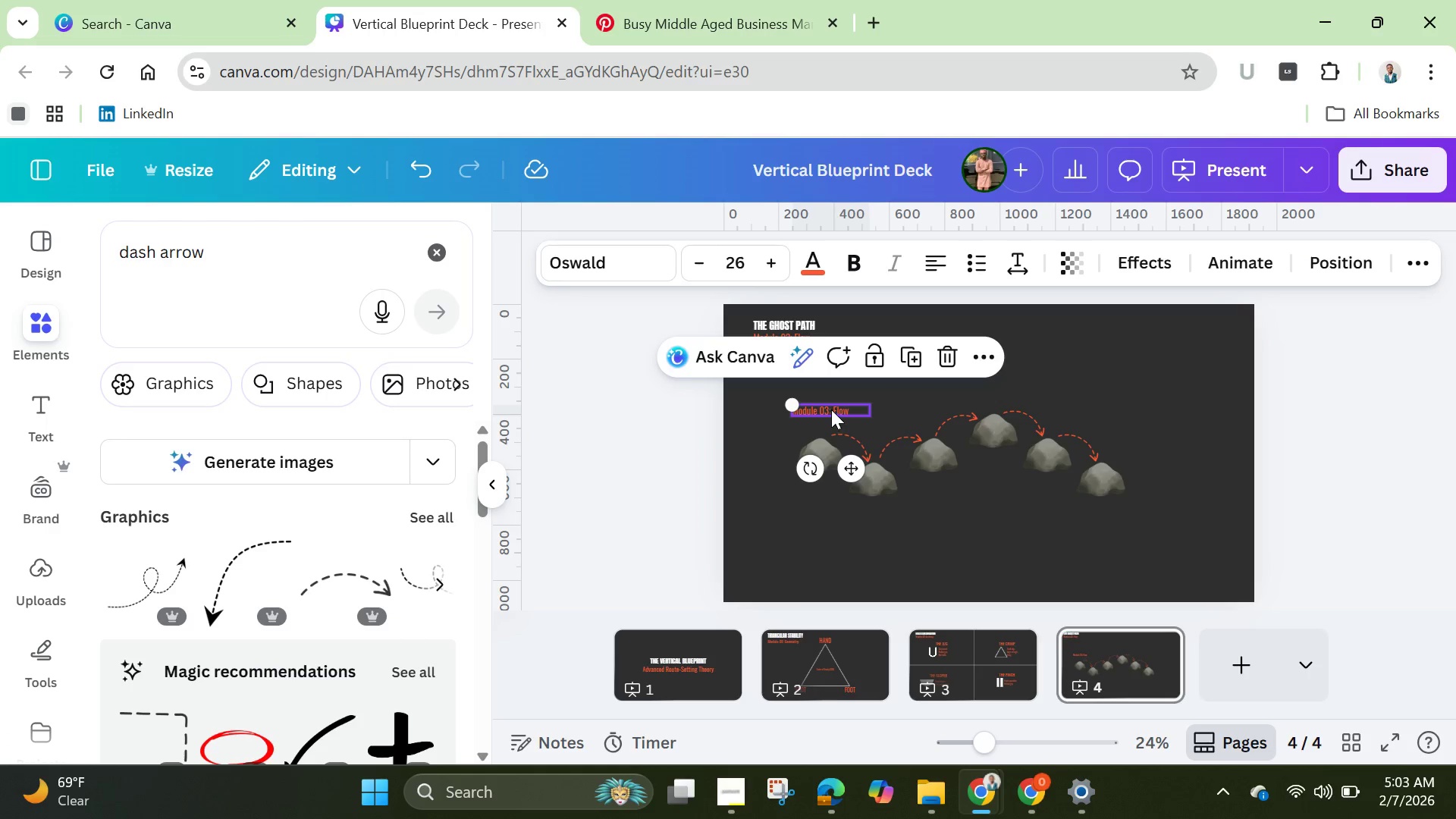 
left_click([832, 410])
 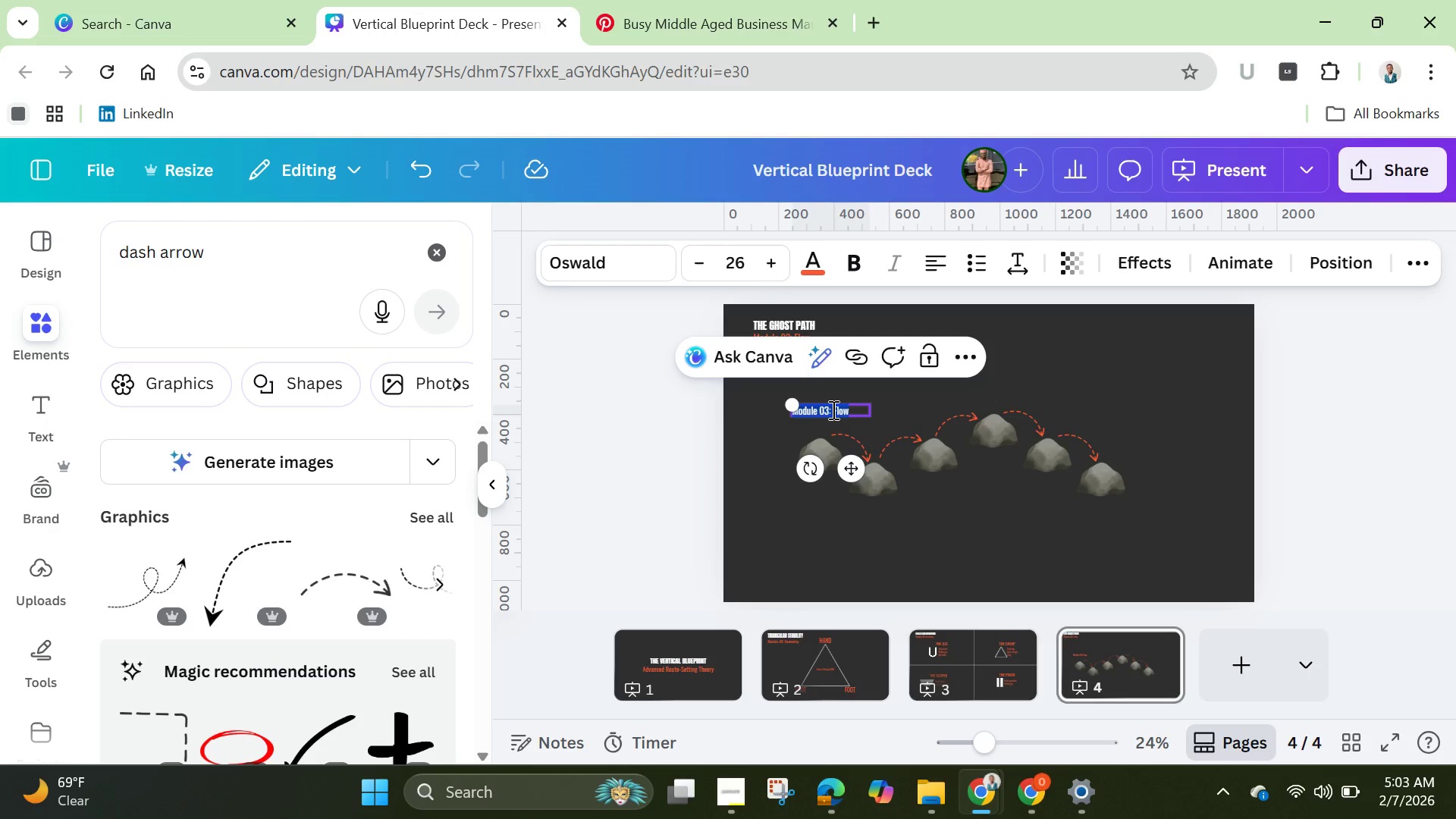 
key(Backspace)
 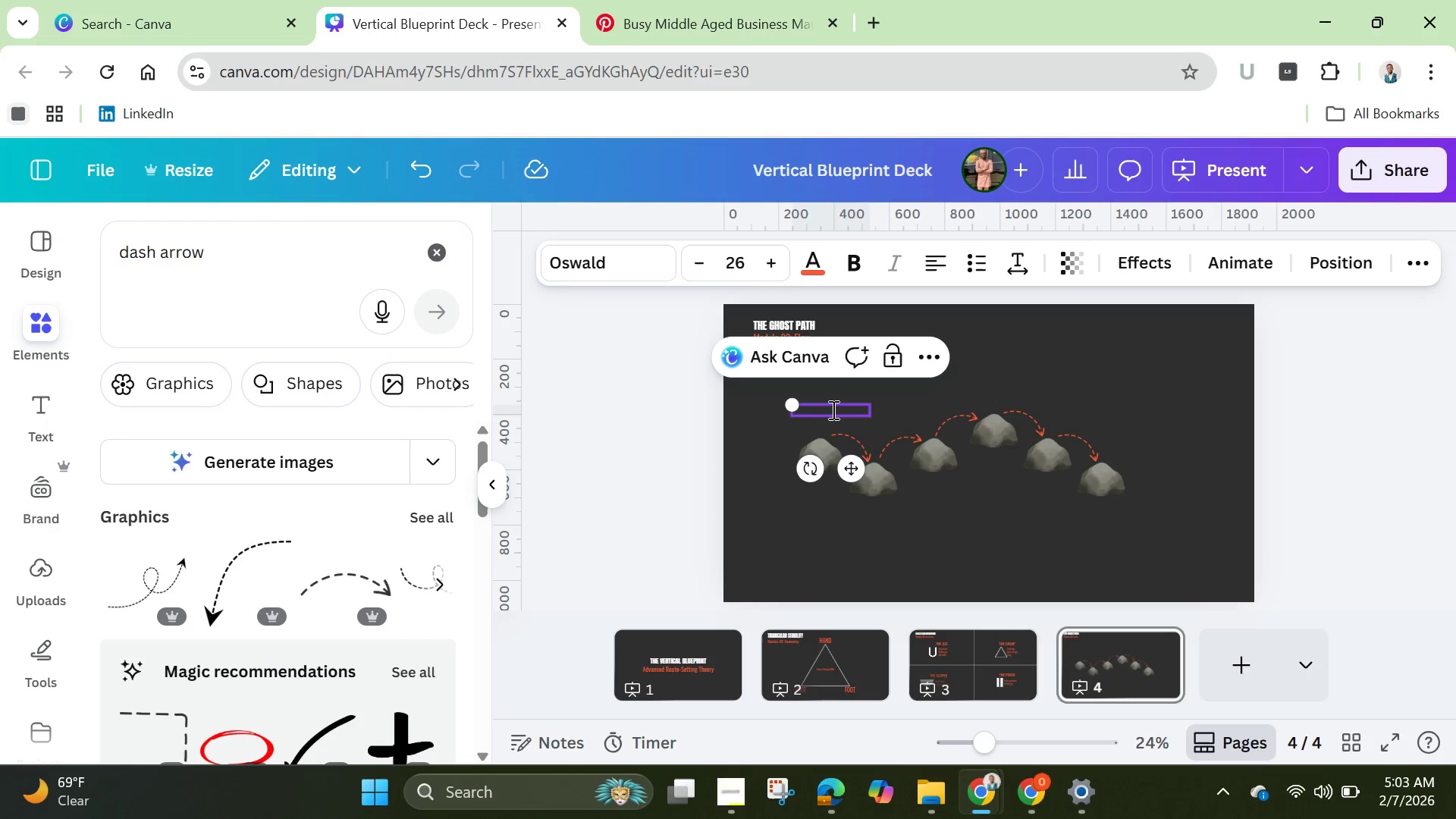 
wait(9.44)
 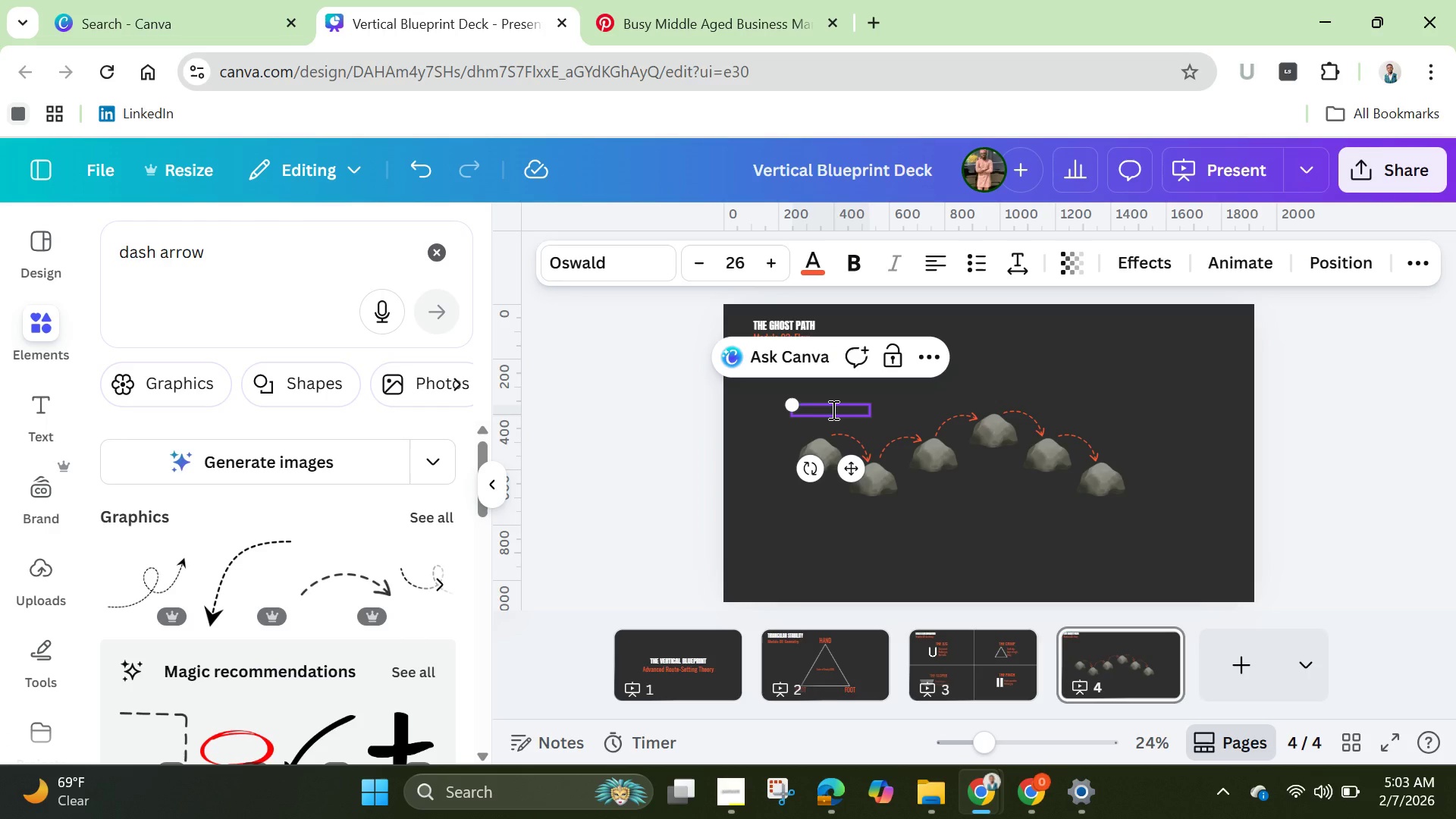 
type(Intended Sequence)
 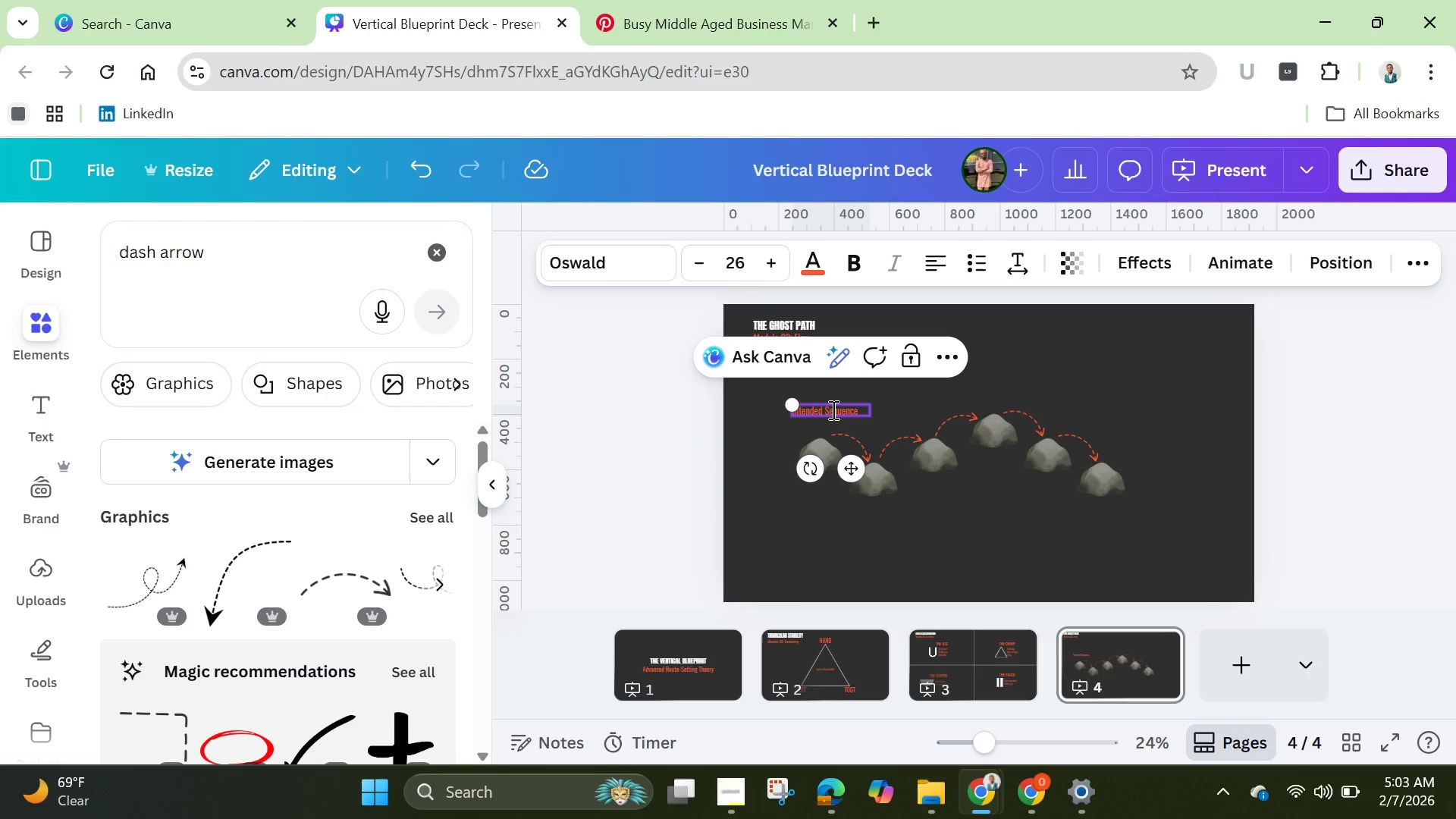 
left_click_drag(start_coordinate=[989, 739], to_coordinate=[1009, 751])
 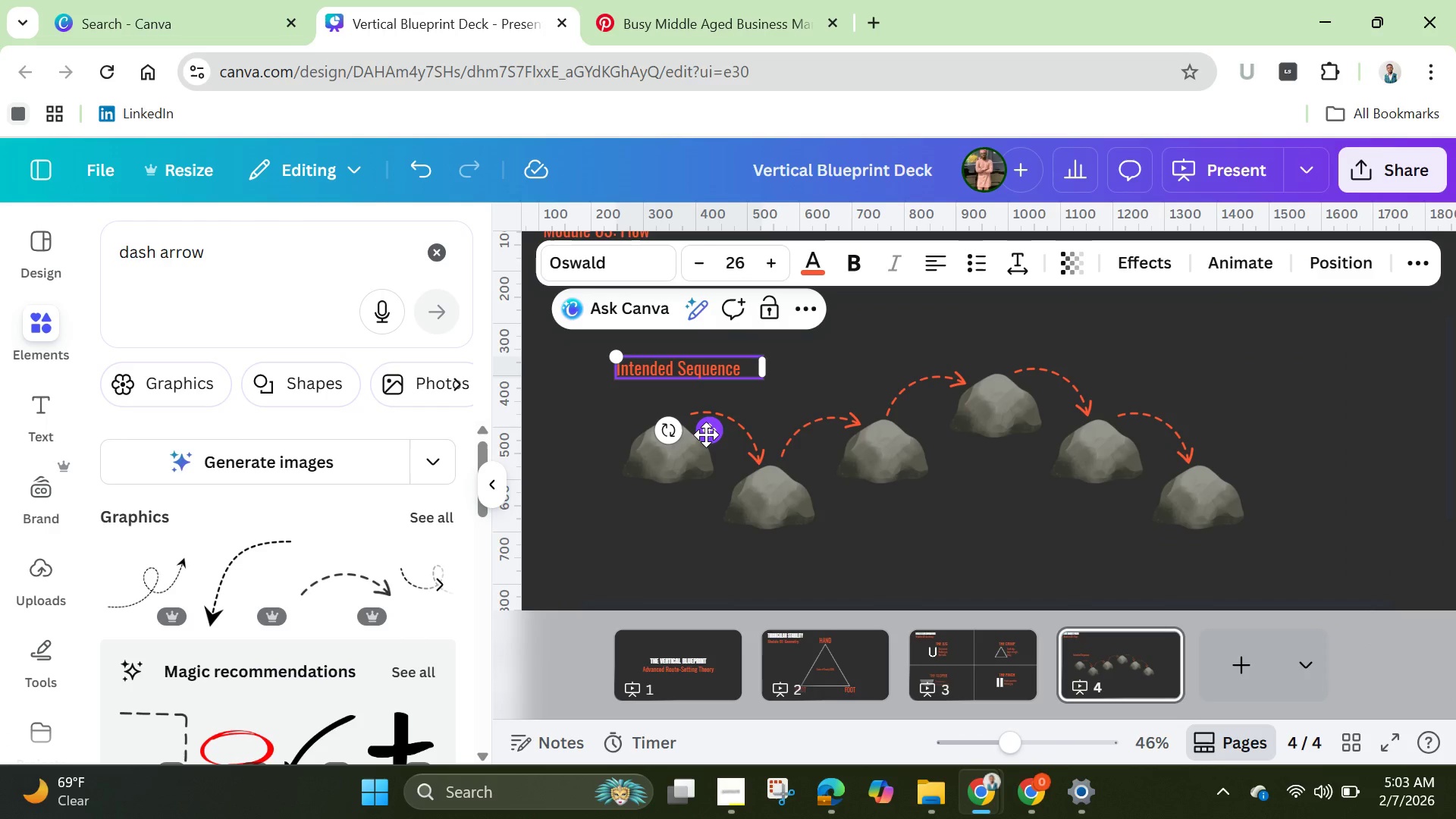 
left_click_drag(start_coordinate=[708, 432], to_coordinate=[713, 444])
 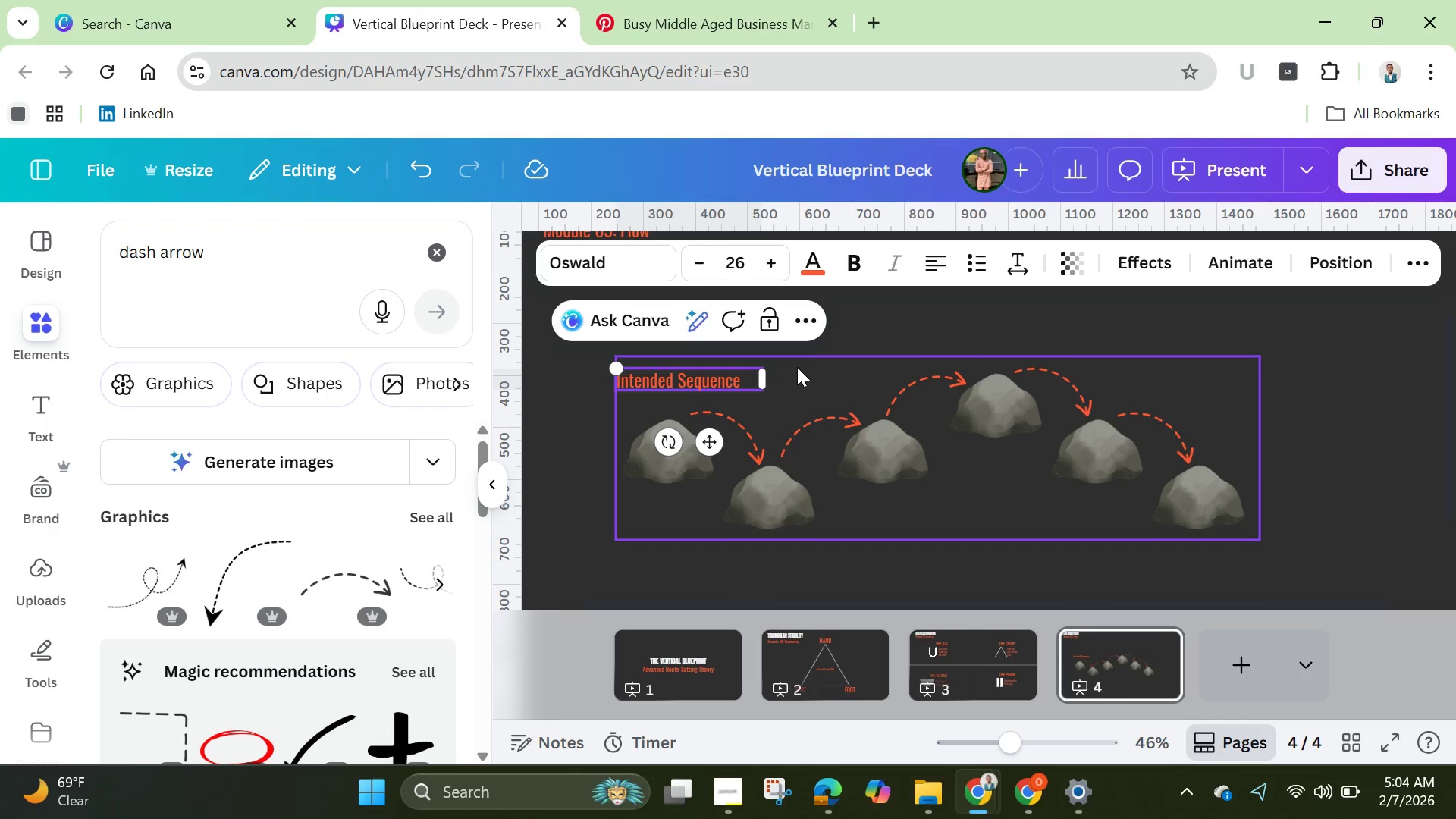 
left_click([867, 315])
 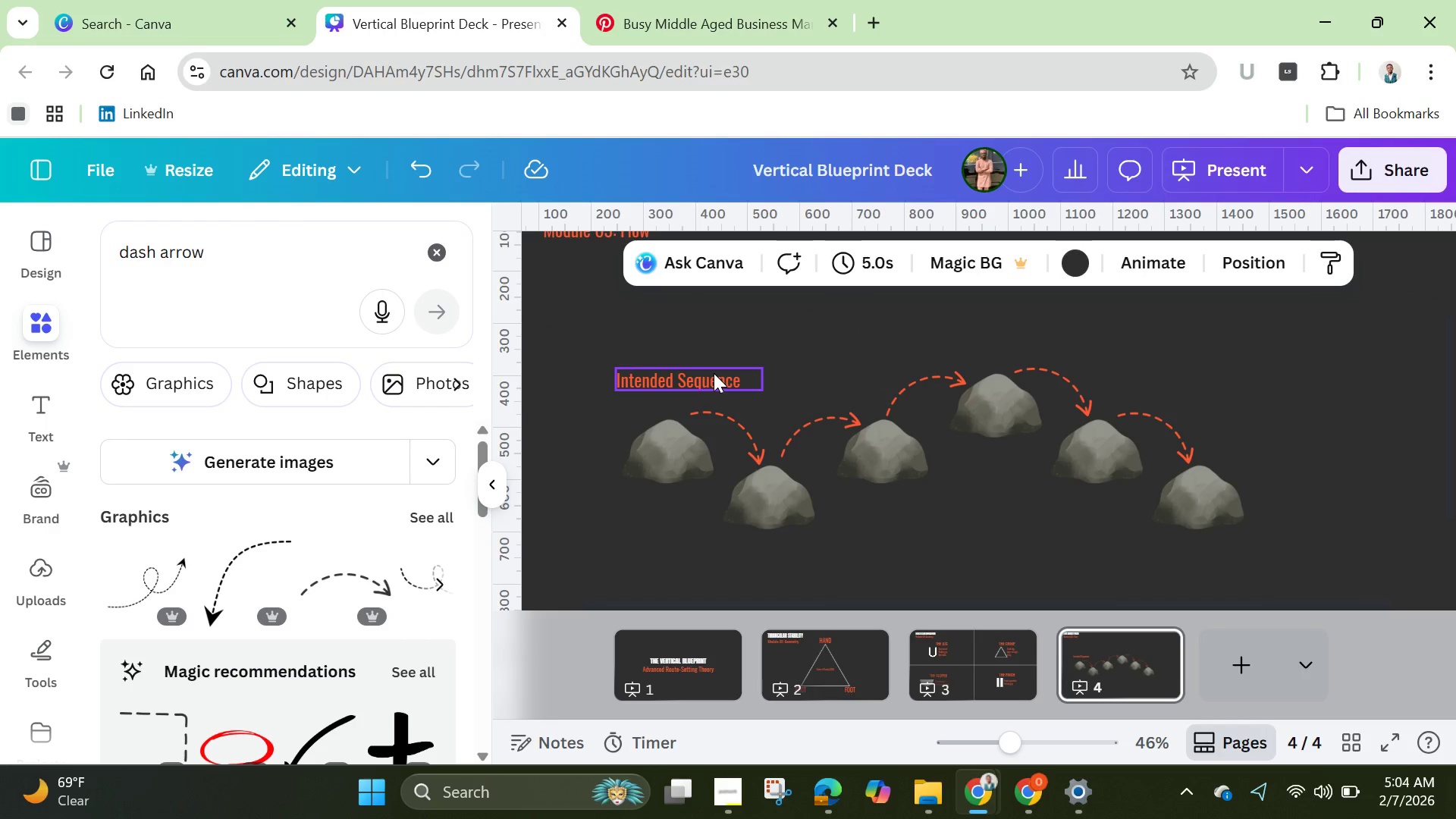 
left_click([714, 373])
 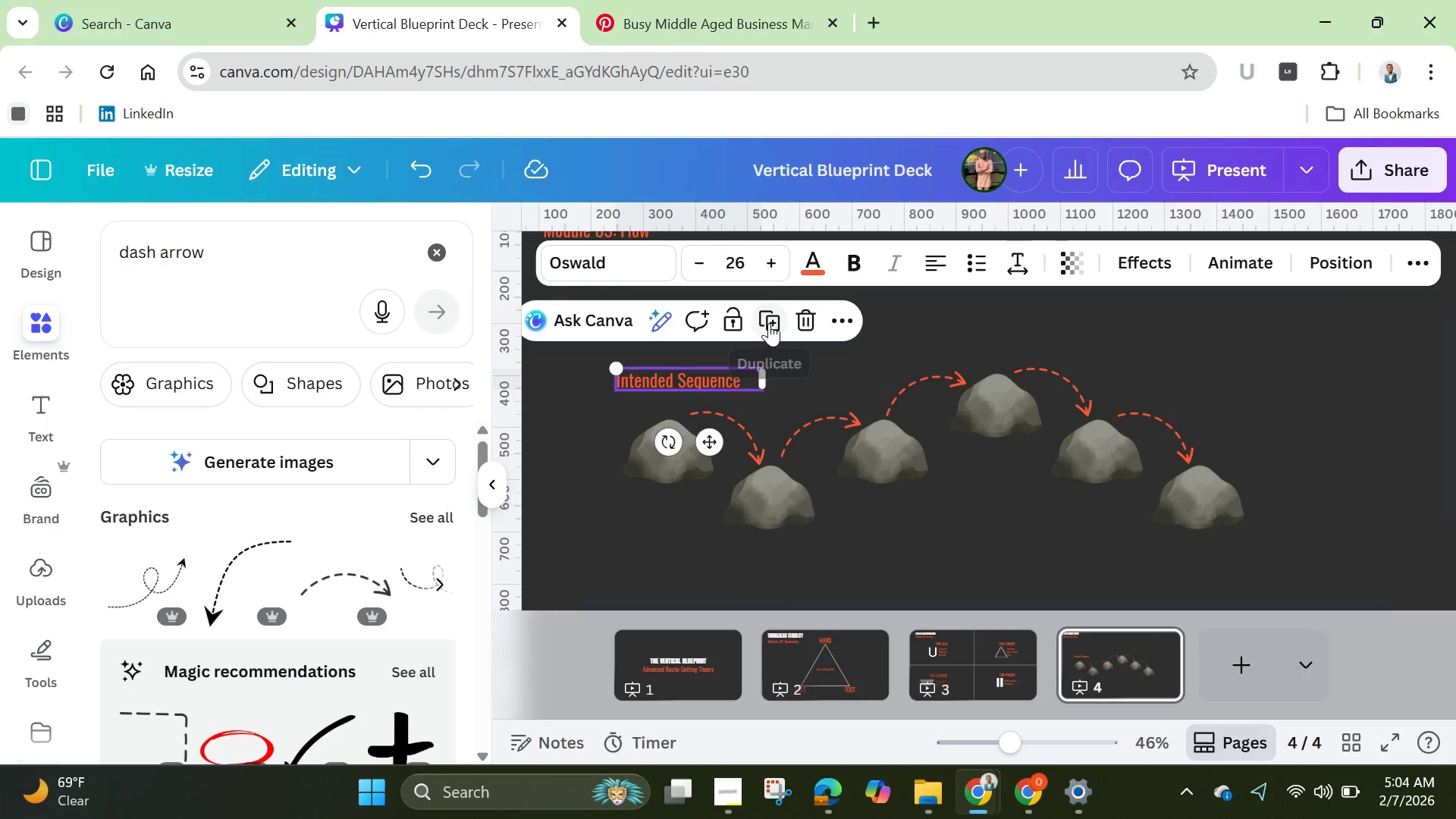 
left_click([769, 322])
 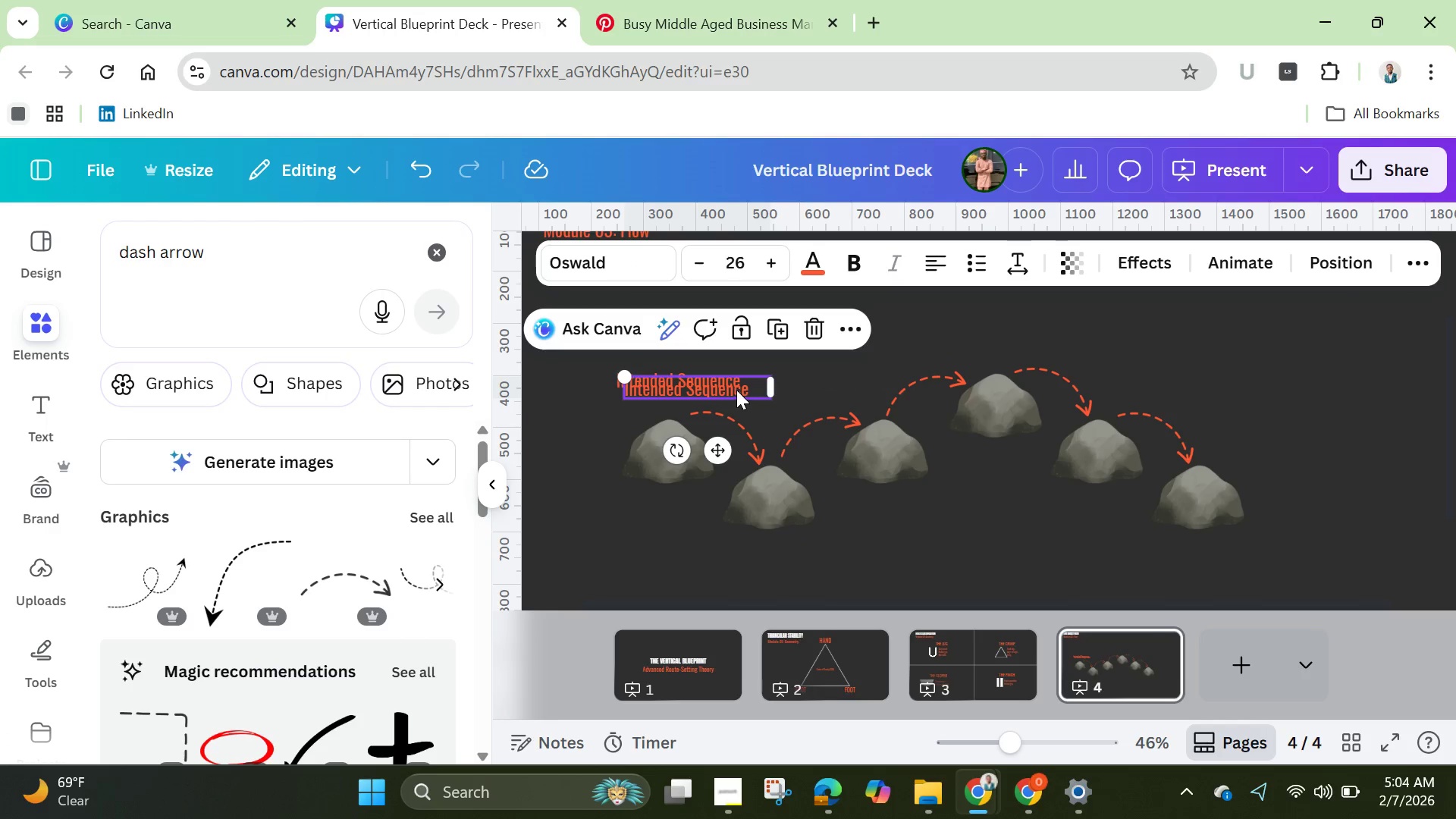 
left_click_drag(start_coordinate=[736, 390], to_coordinate=[1209, 551])
 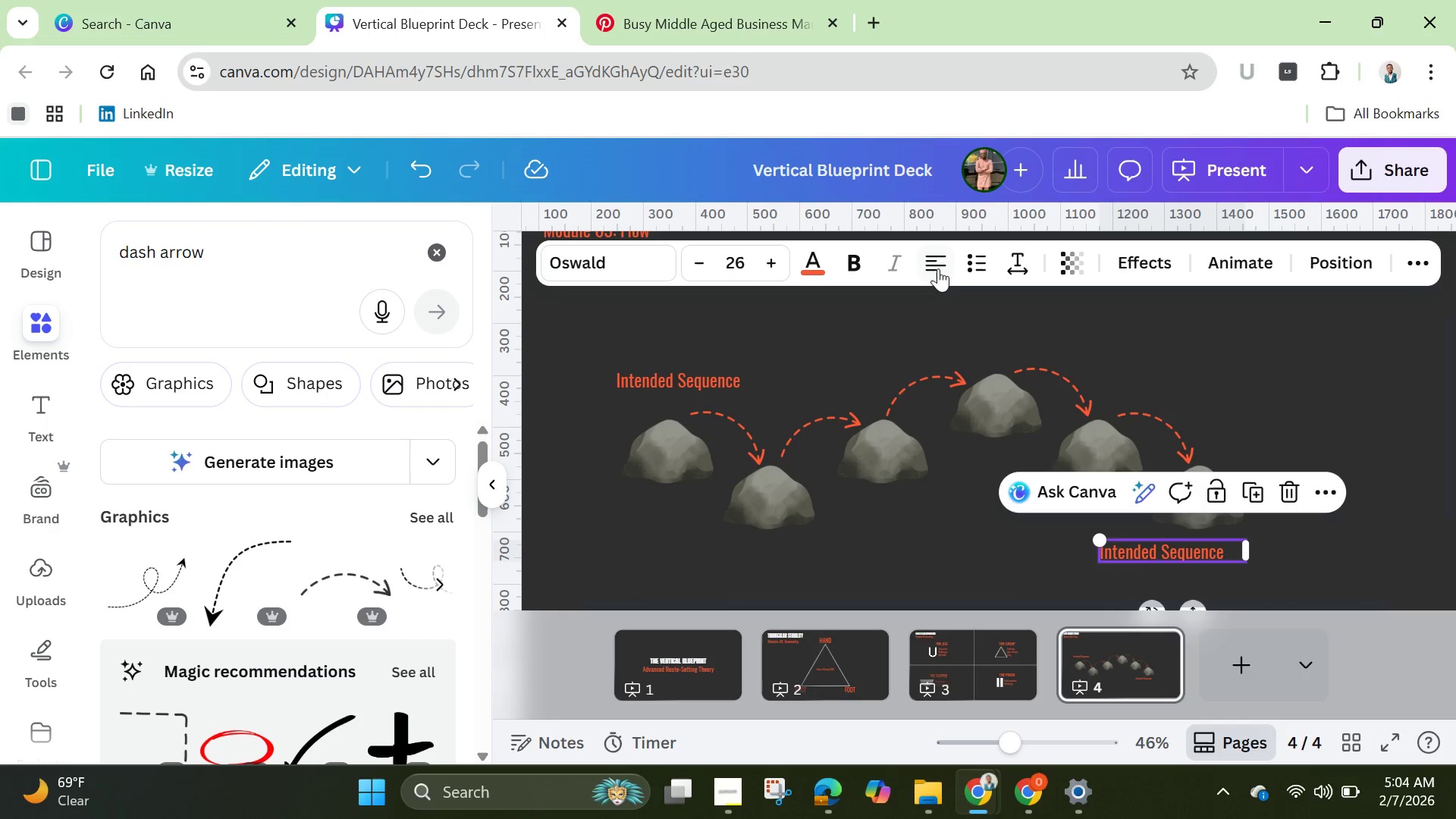 
left_click([944, 268])
 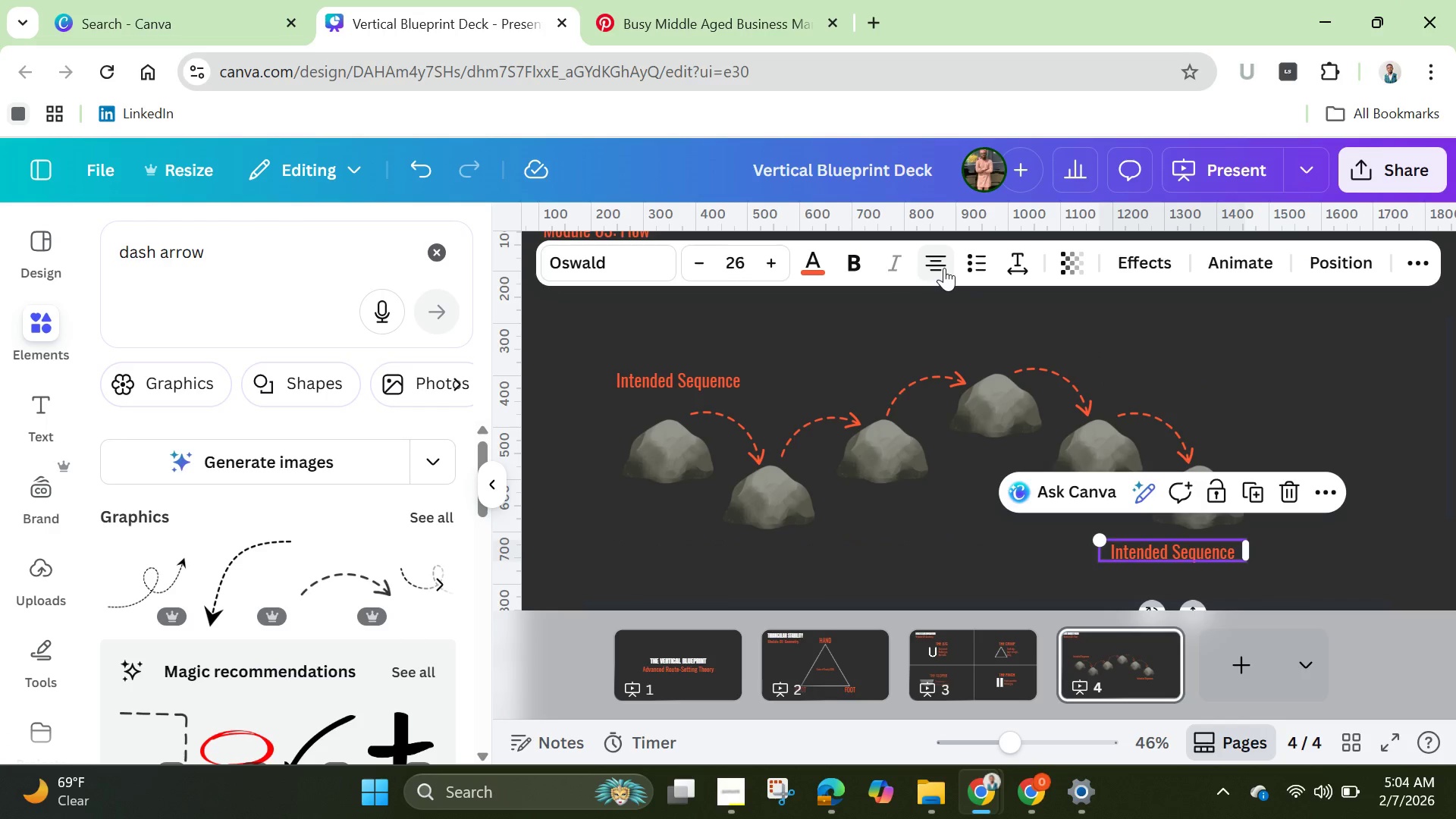 
left_click([944, 268])
 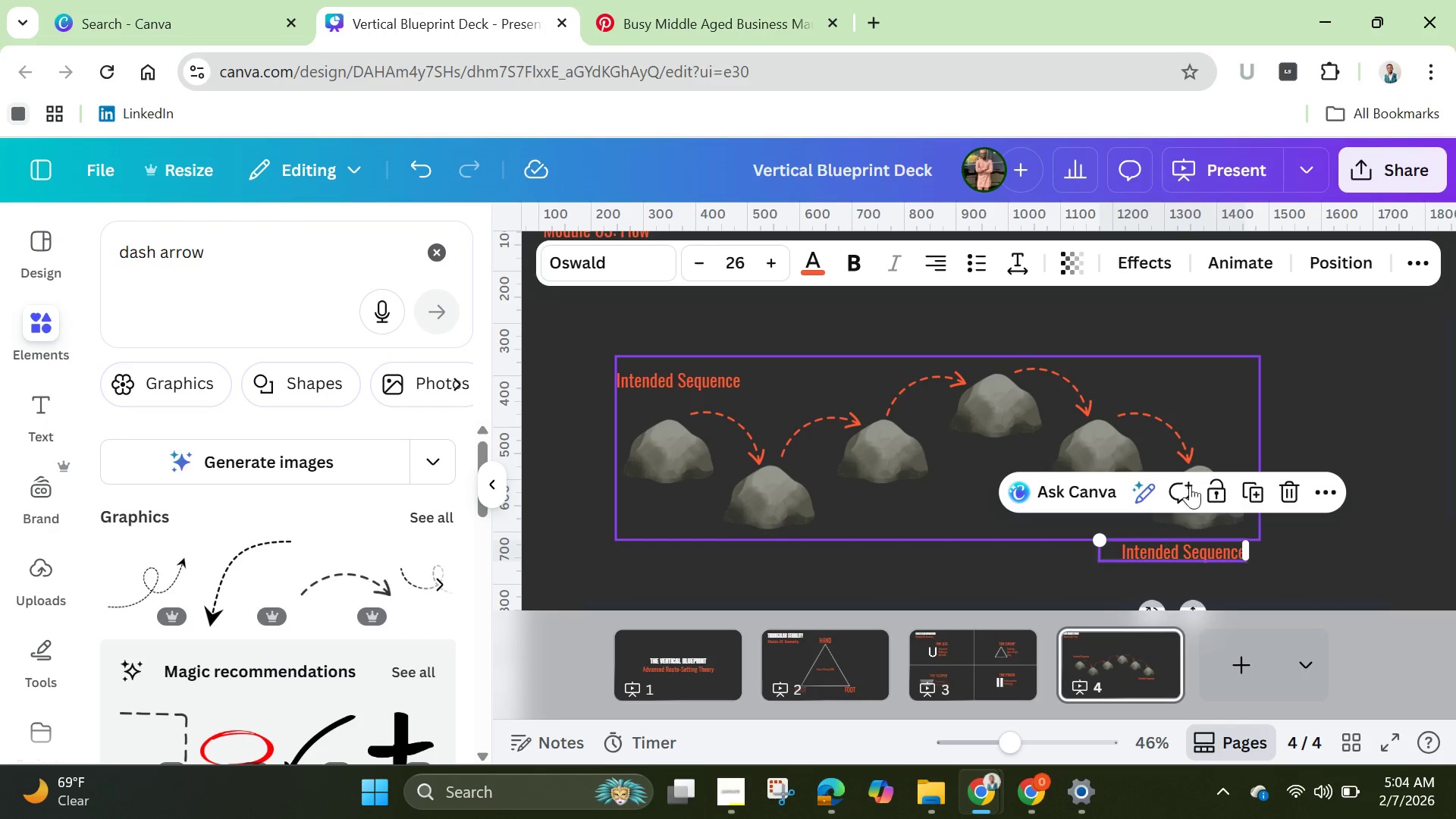 
left_click([1204, 553])
 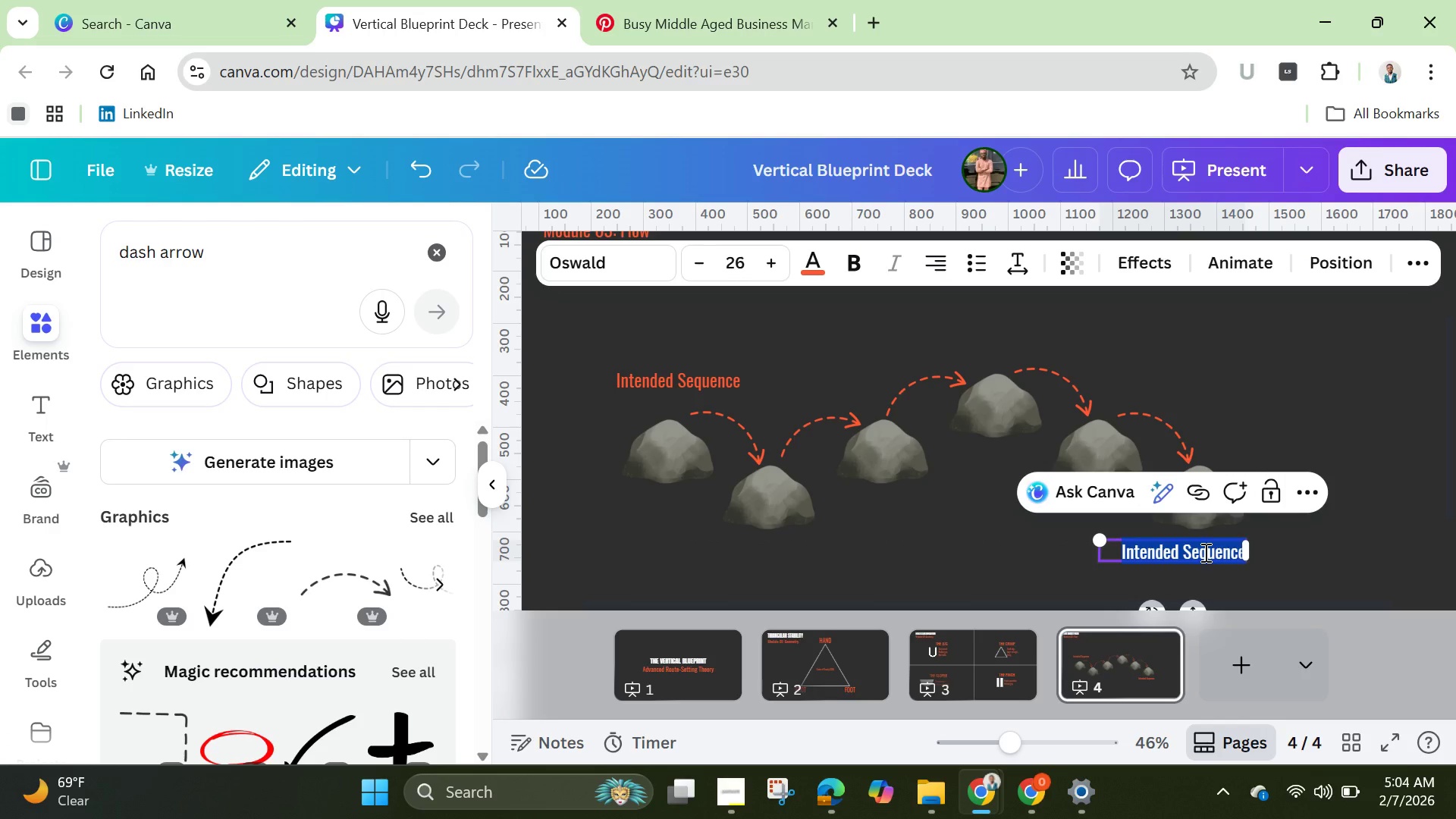 
key(Backspace)
type(Visual Flow)
 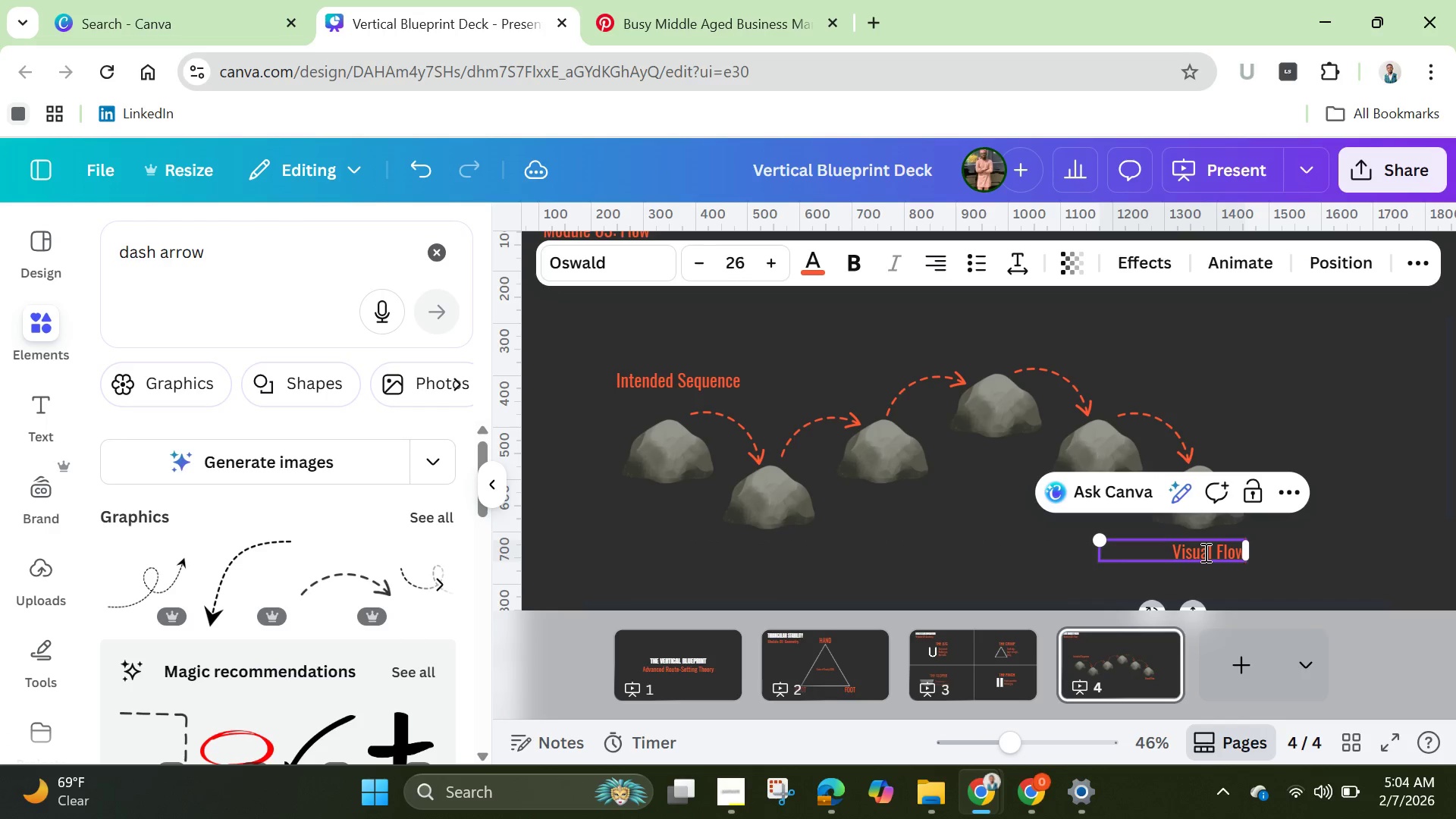 
wait(6.78)
 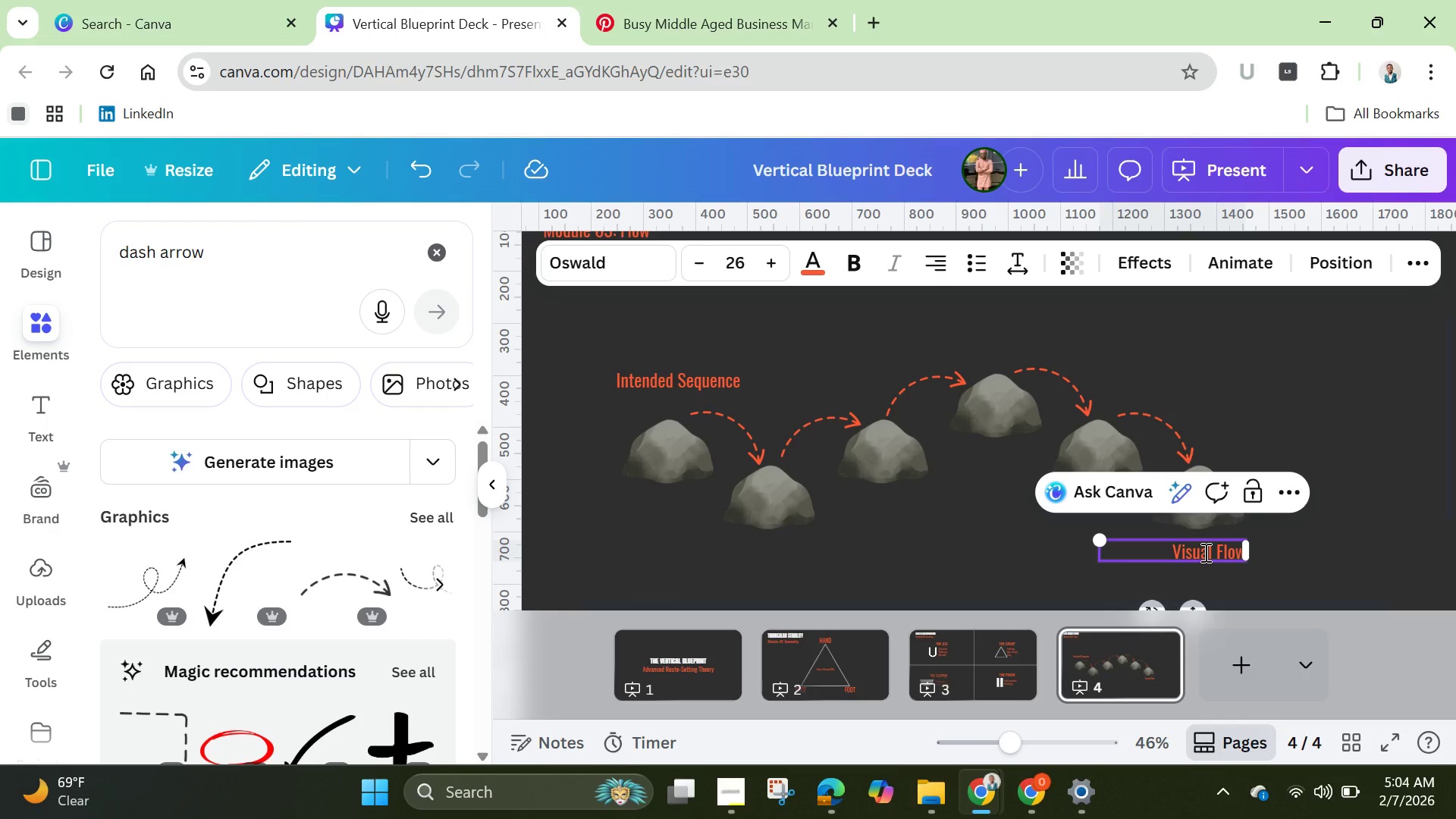 
left_click_drag(start_coordinate=[1017, 742], to_coordinate=[986, 734])
 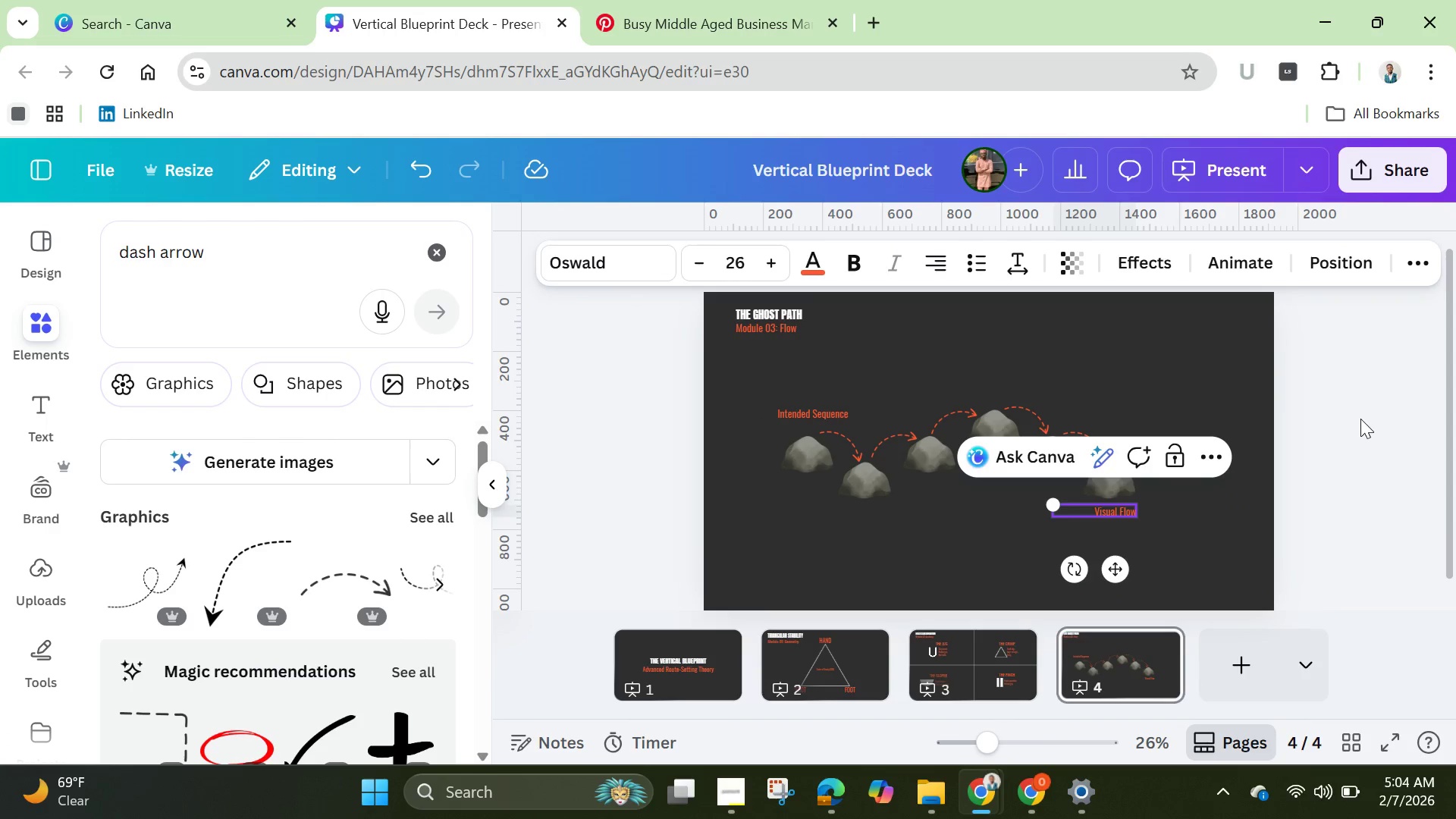 
left_click([1360, 419])
 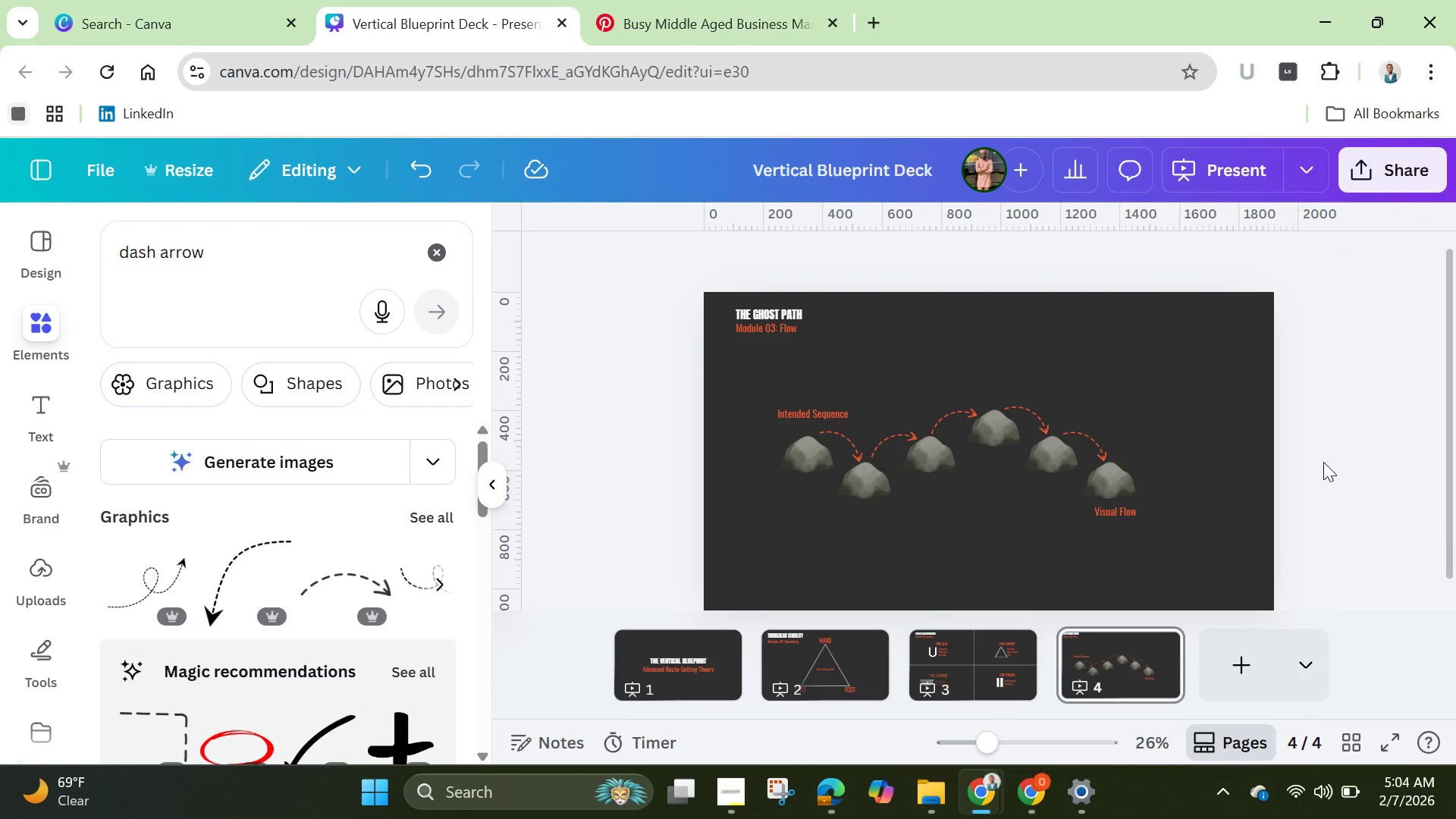 
wait(20.66)
 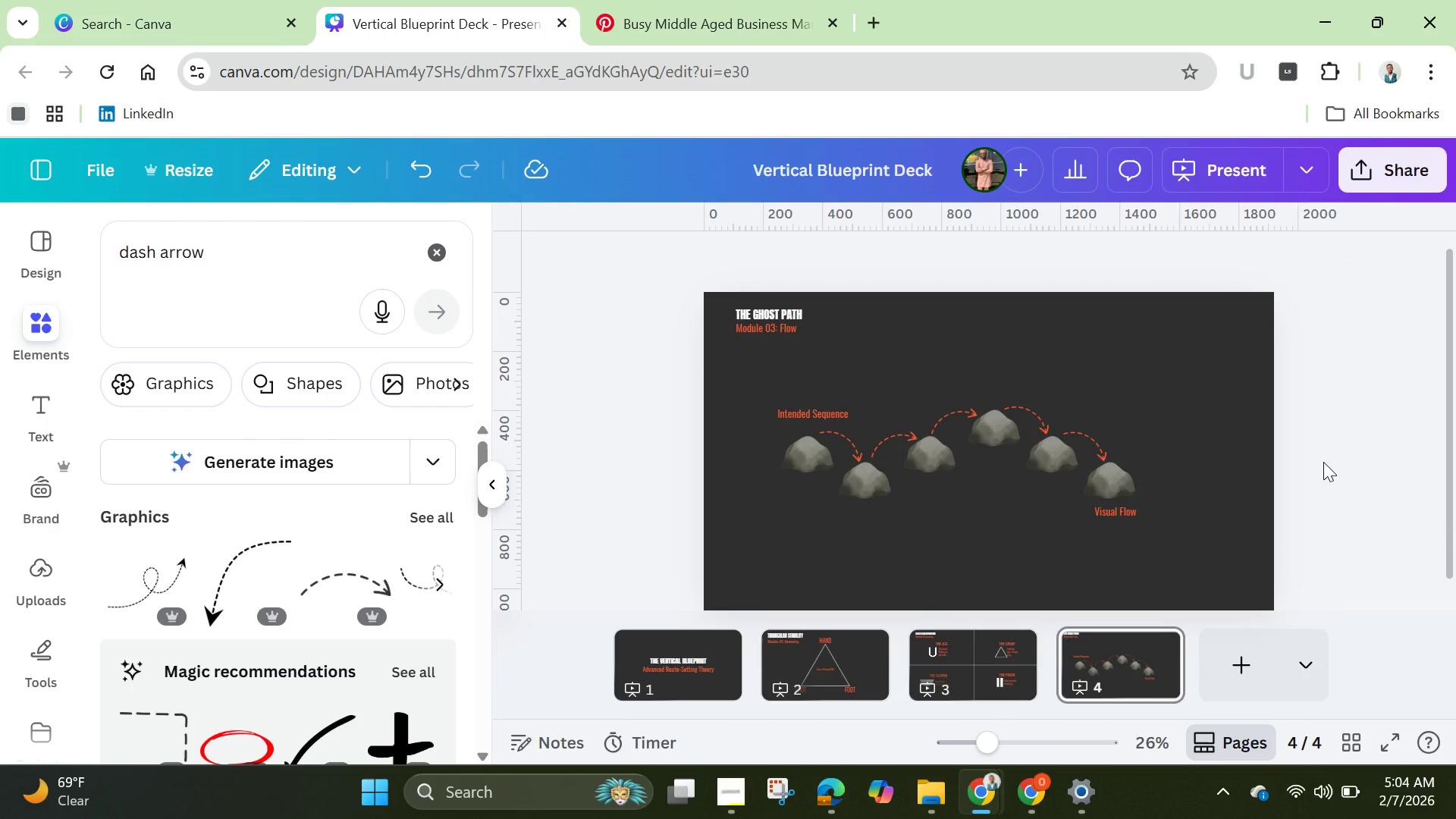 
hold_key(key=ShiftLeft, duration=1.31)
left_click([764, 325])
 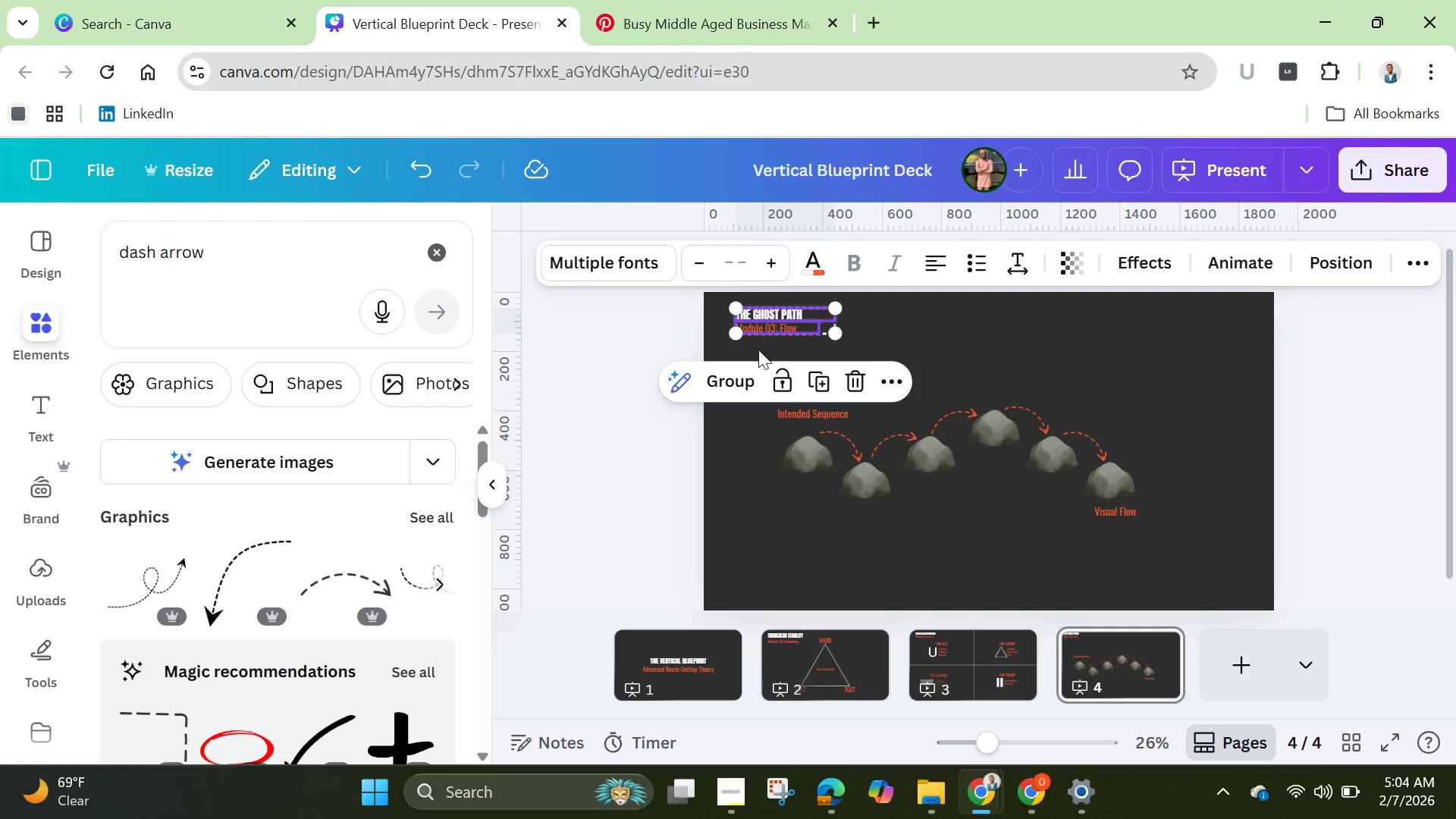 
left_click([739, 373])
 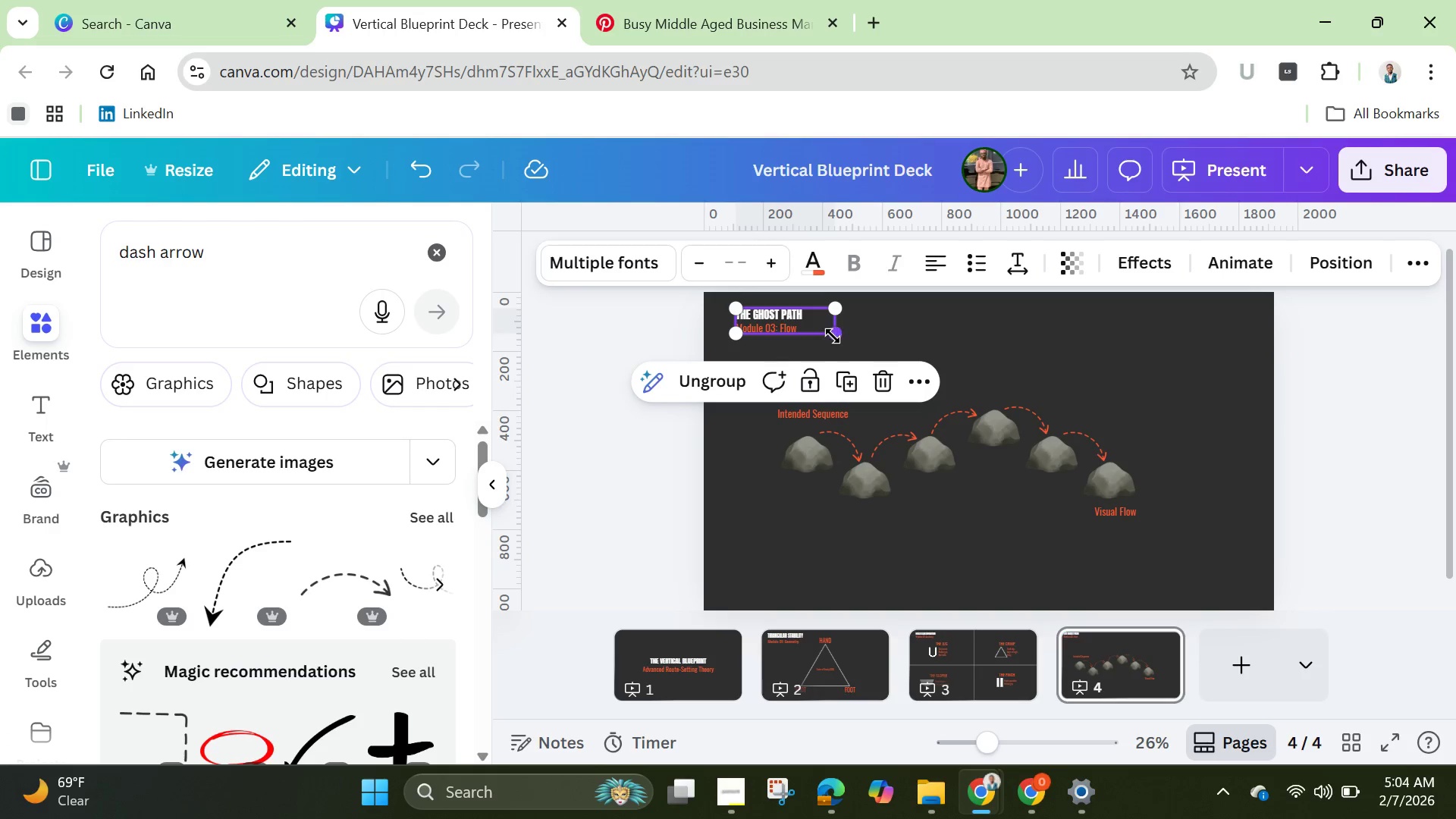 
left_click_drag(start_coordinate=[833, 336], to_coordinate=[893, 372])
 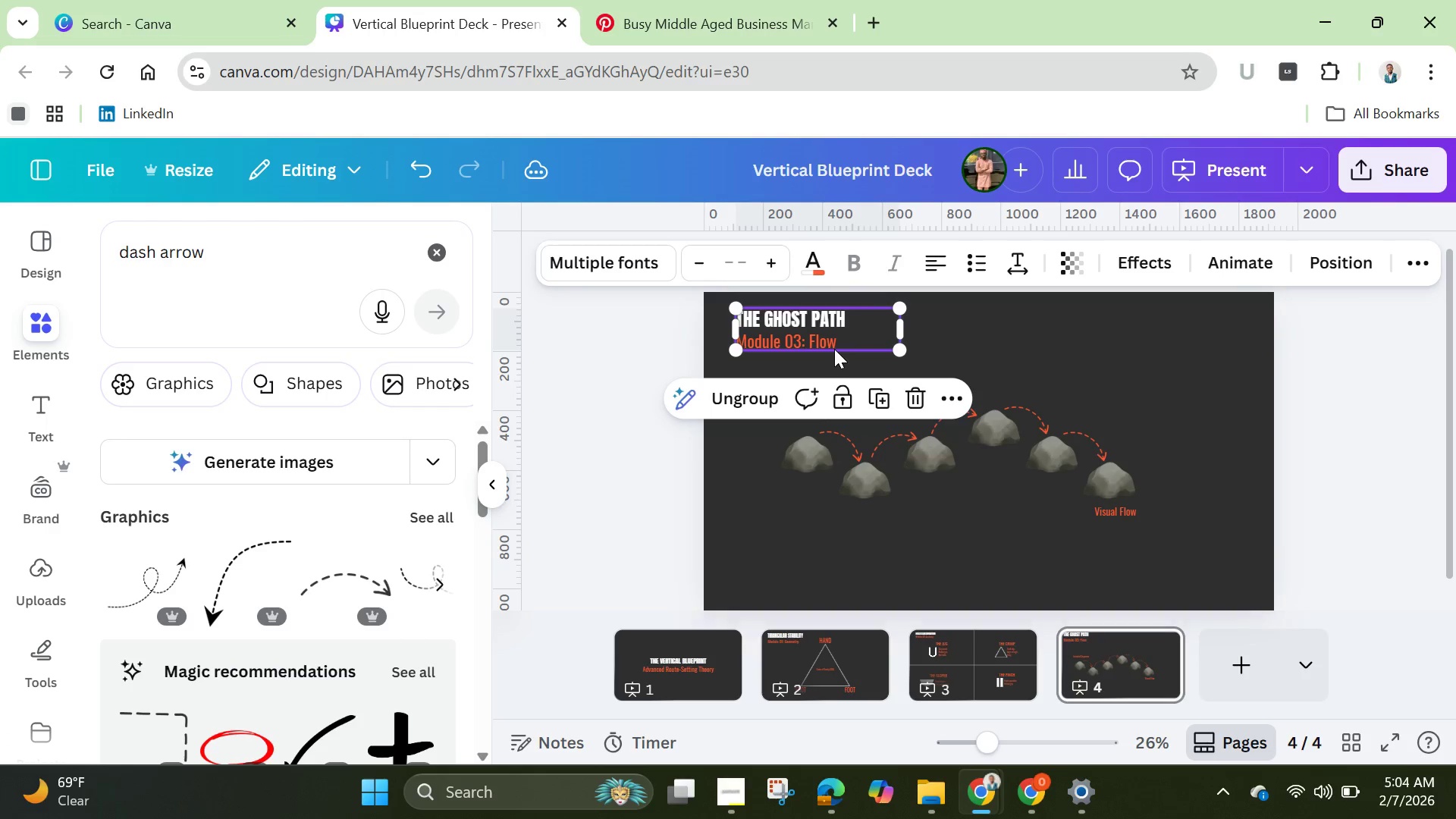 
left_click_drag(start_coordinate=[834, 349], to_coordinate=[839, 357])
 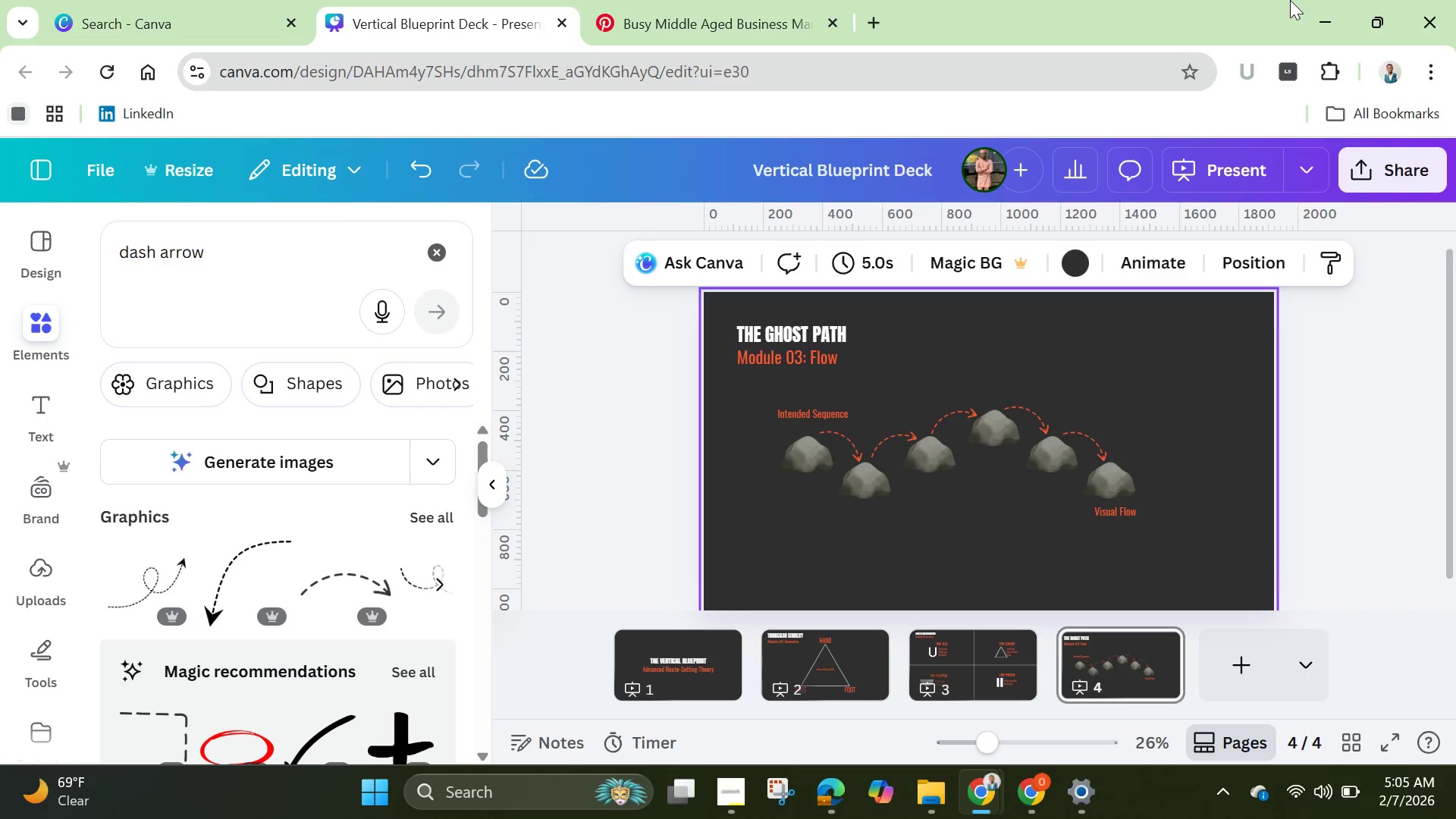 
wait(34.06)
 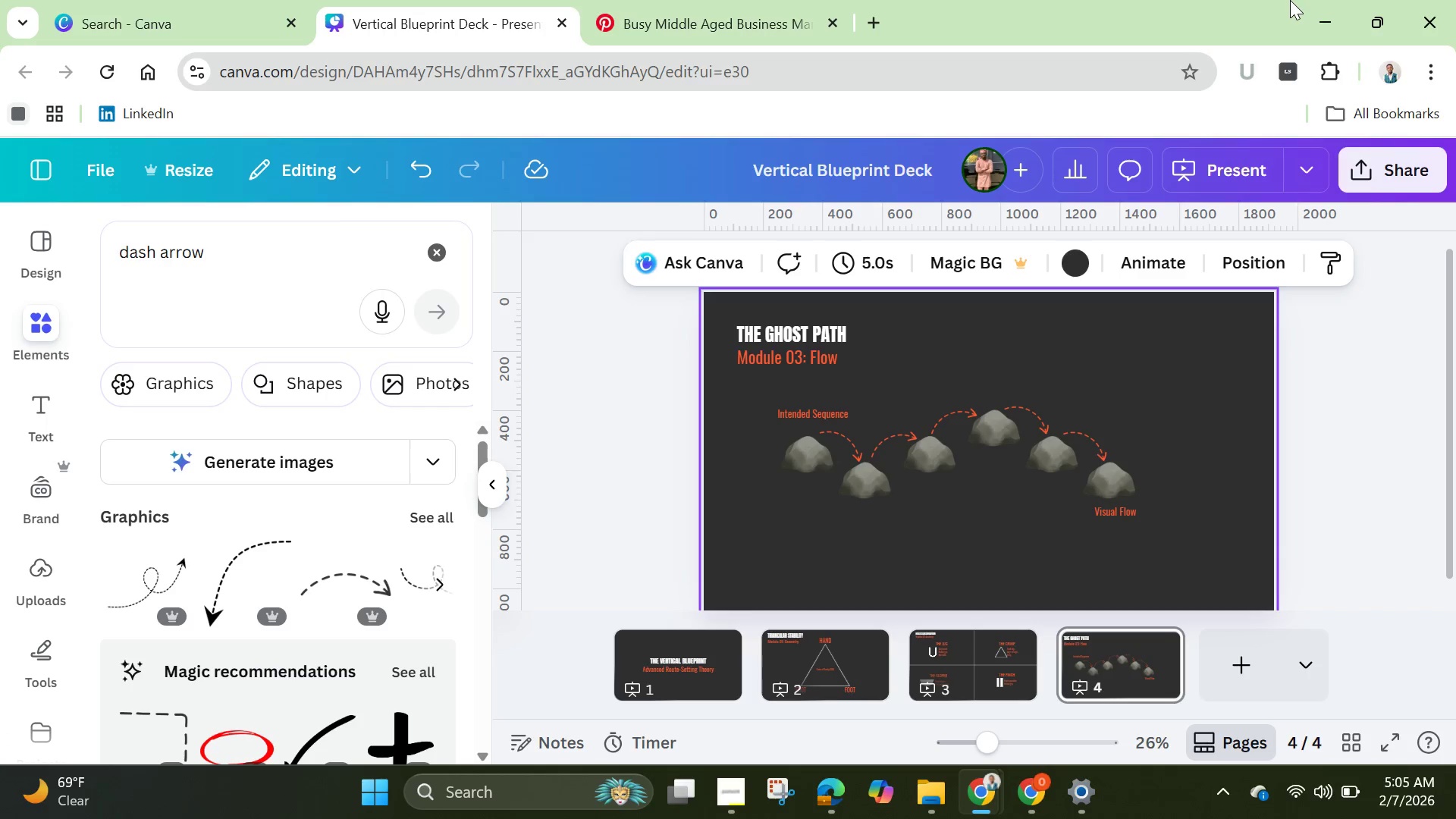 
left_click([1233, 675])
 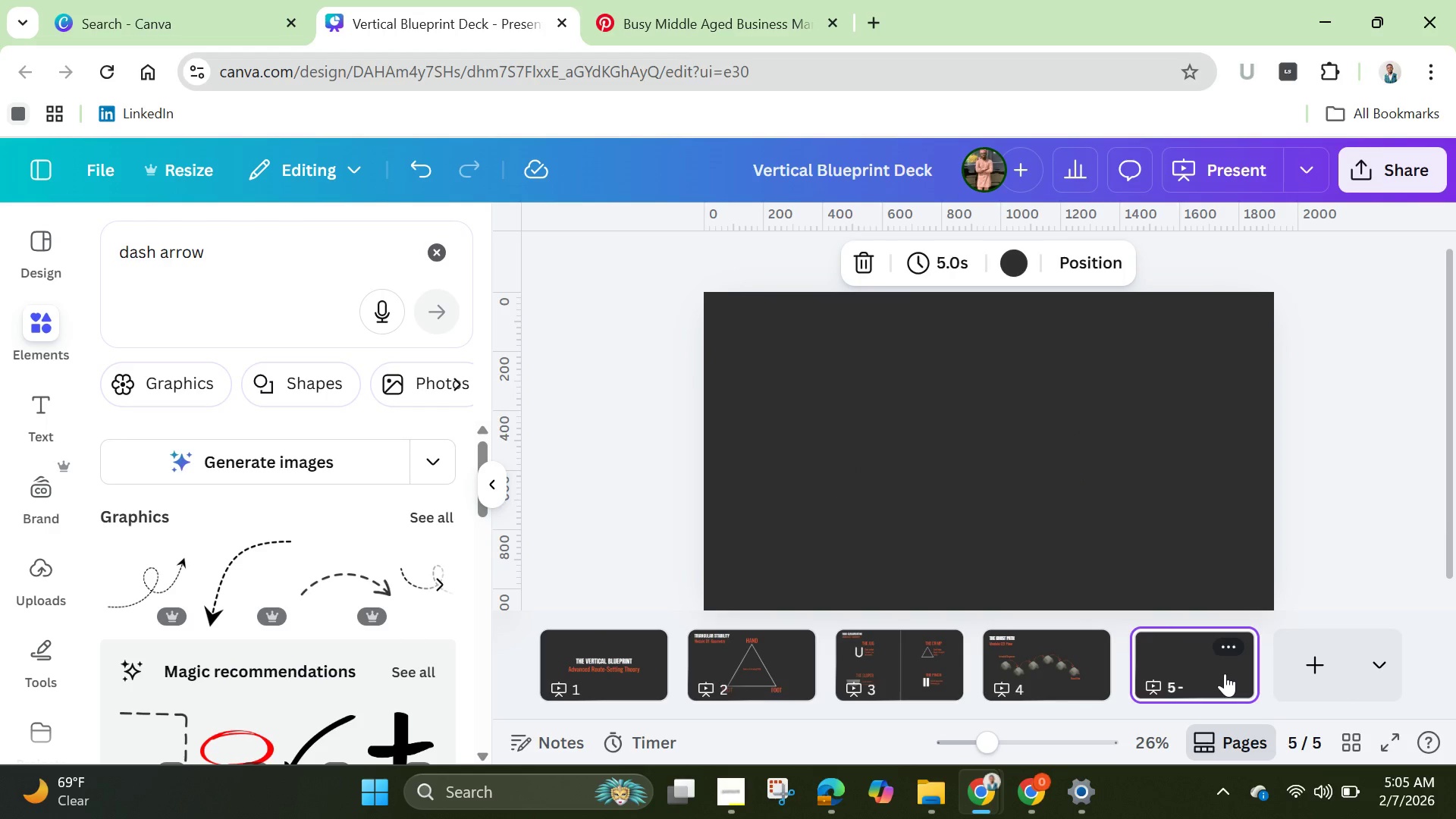 
wait(9.42)
 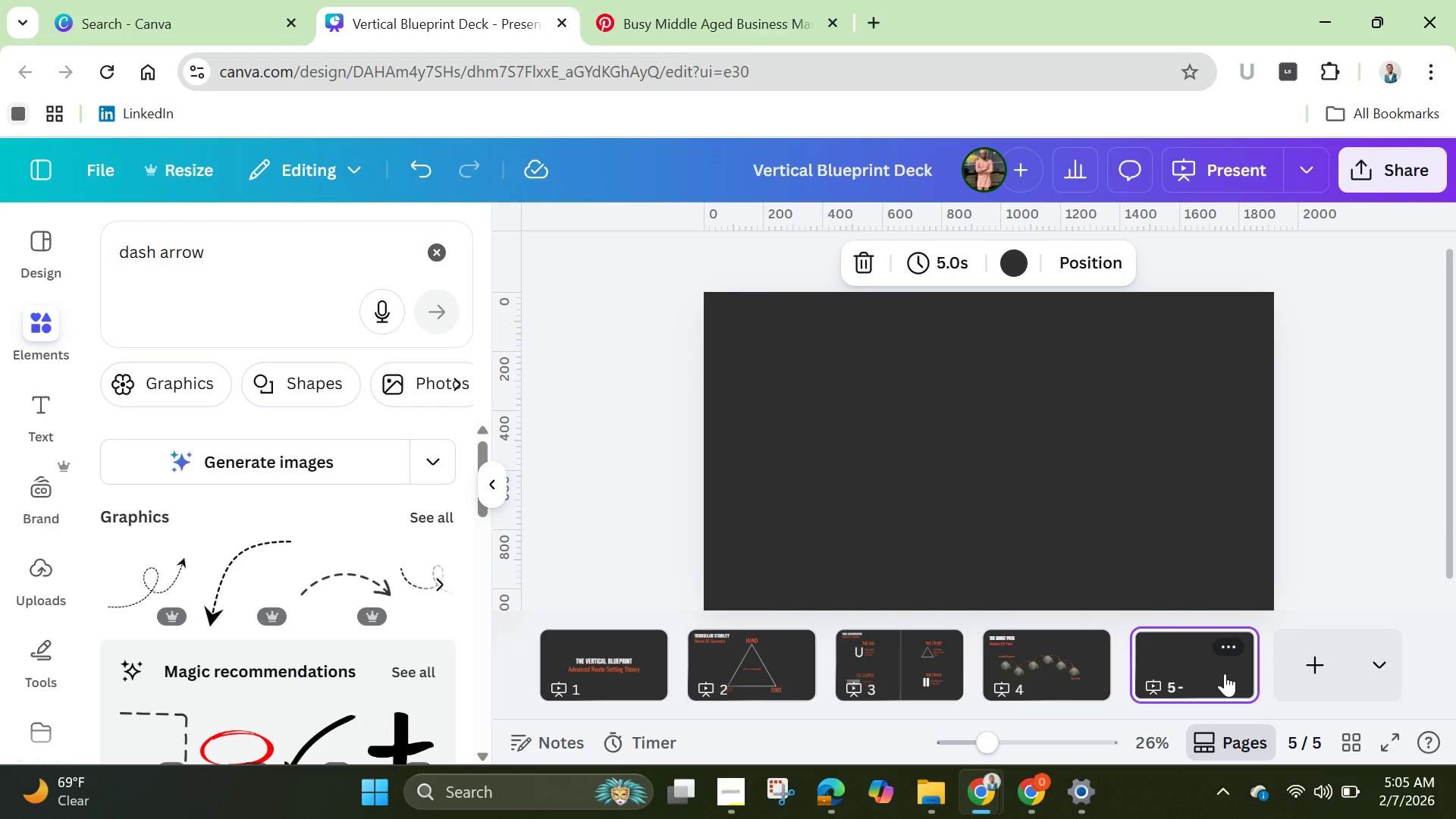 
left_click([1053, 654])
 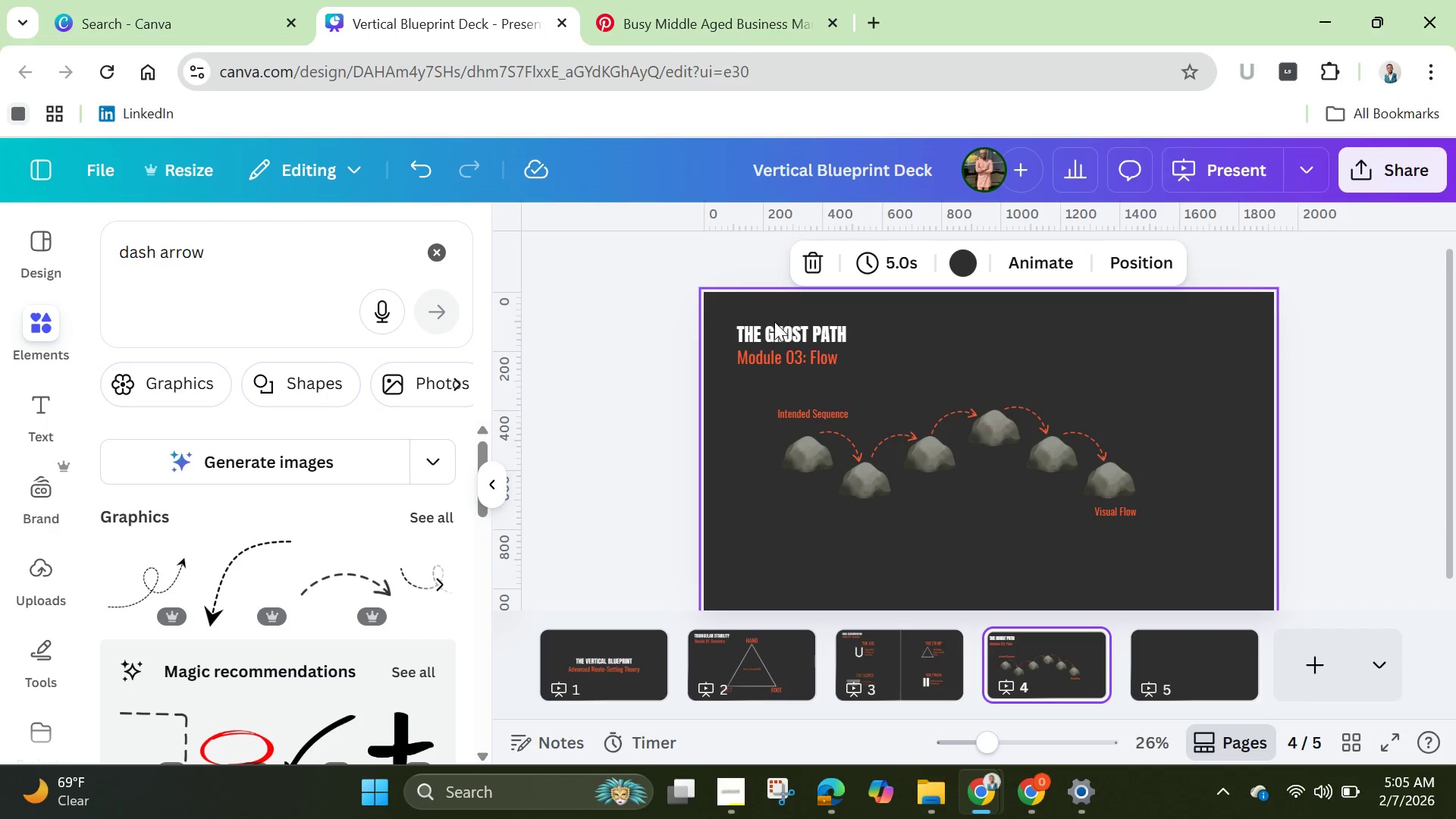 
left_click([780, 337])
 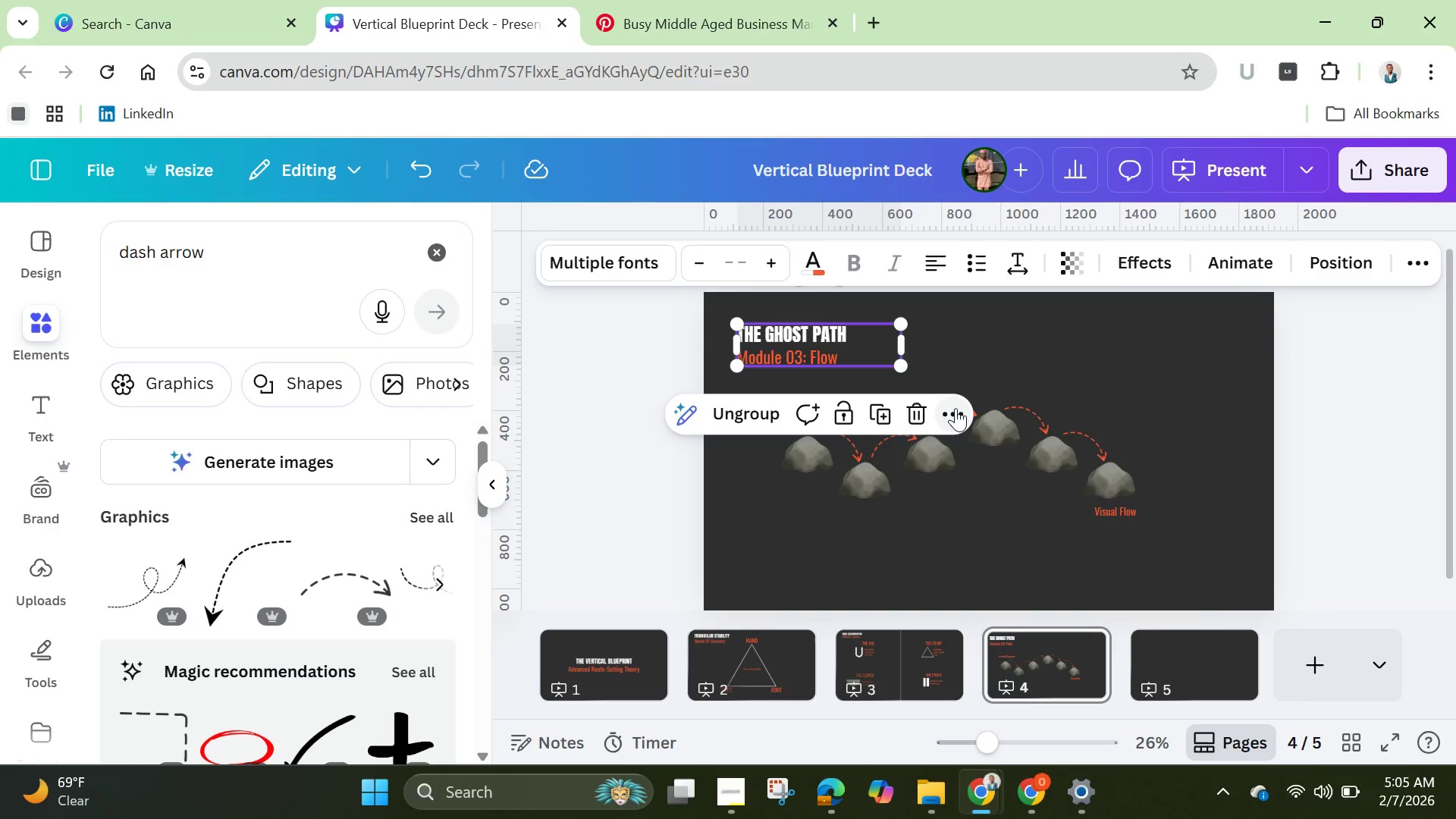 
left_click([955, 408])
 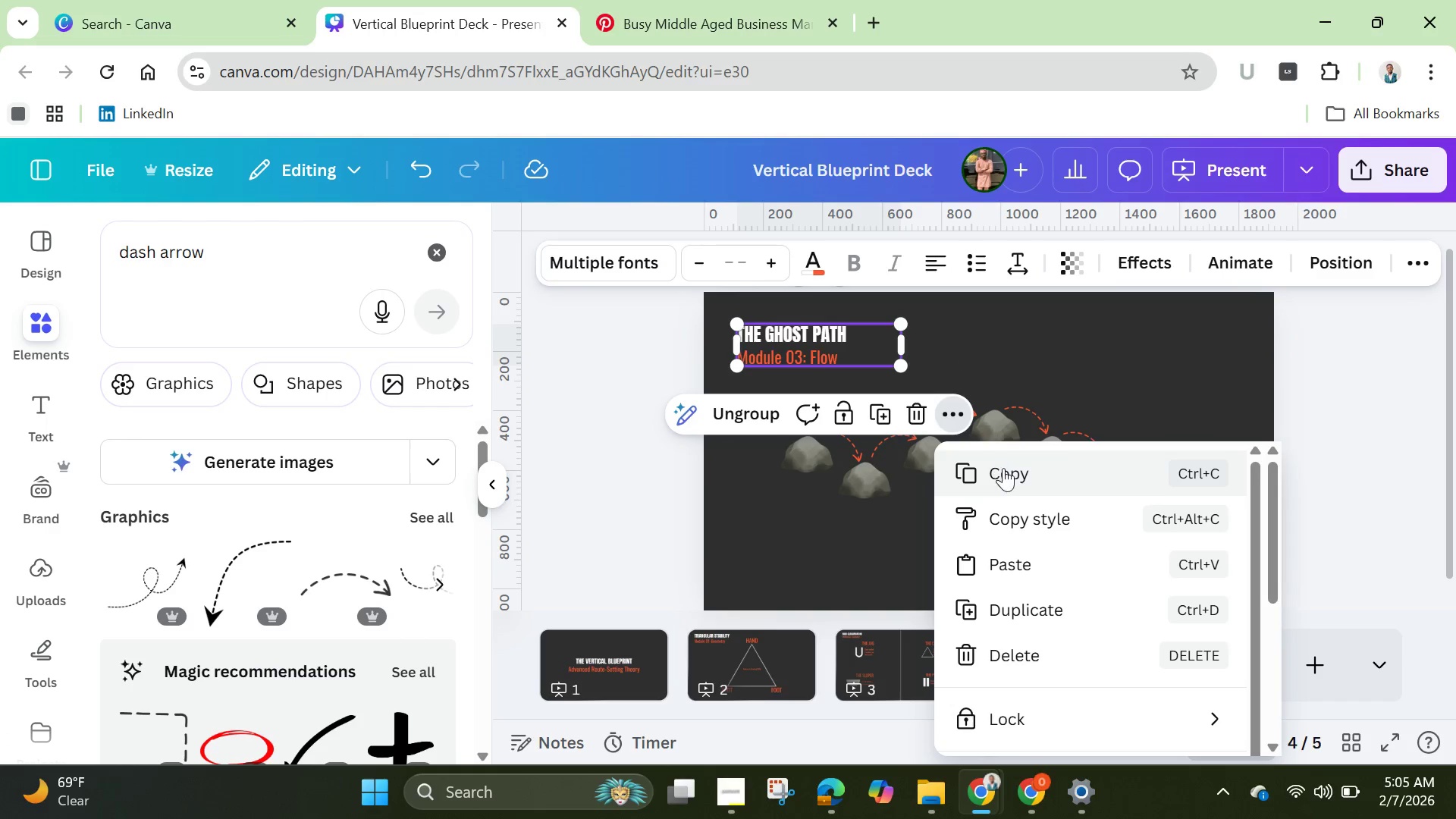 
left_click([1008, 475])
 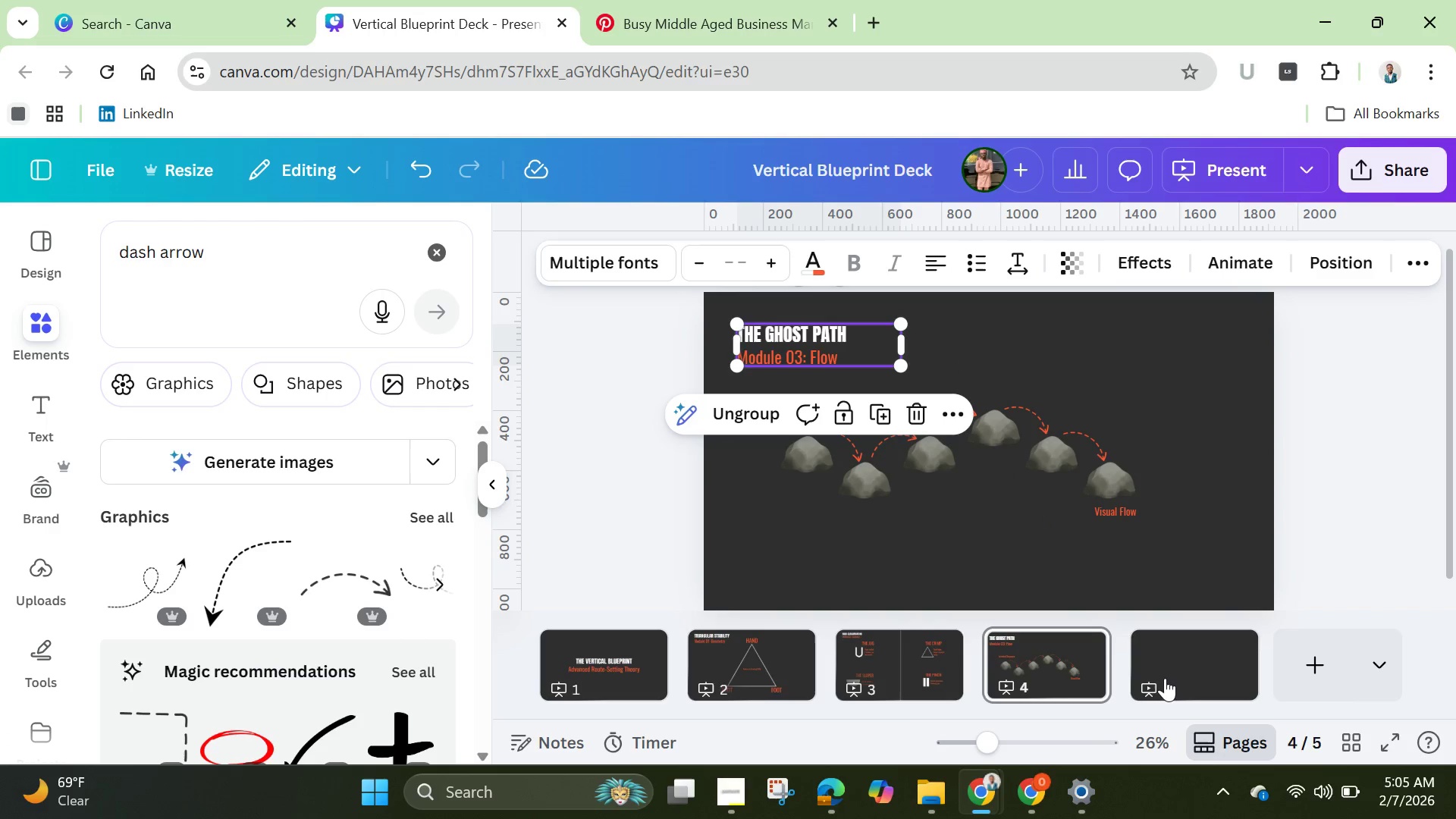 
left_click([1165, 673])
 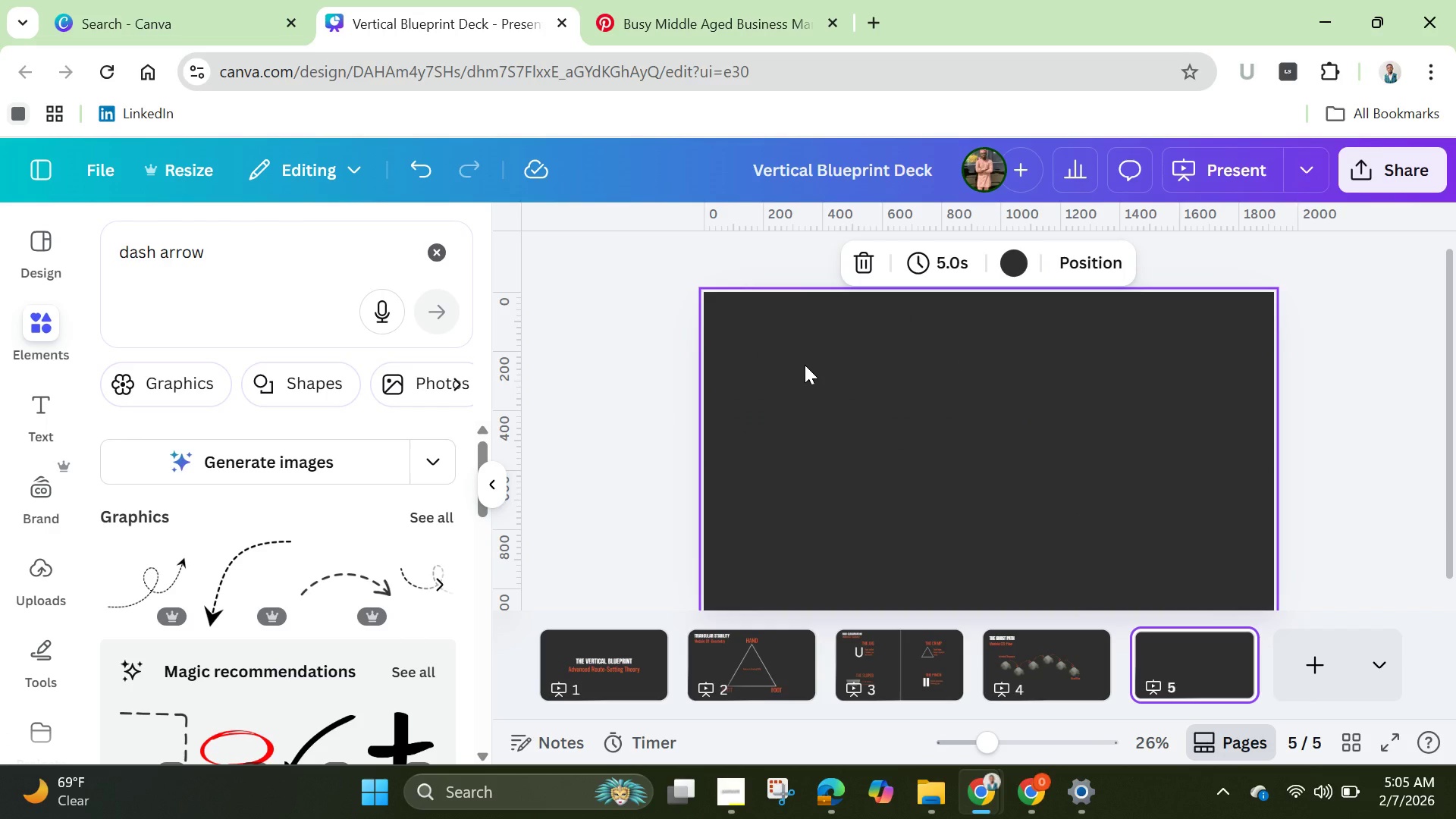 
key(Control+V)
 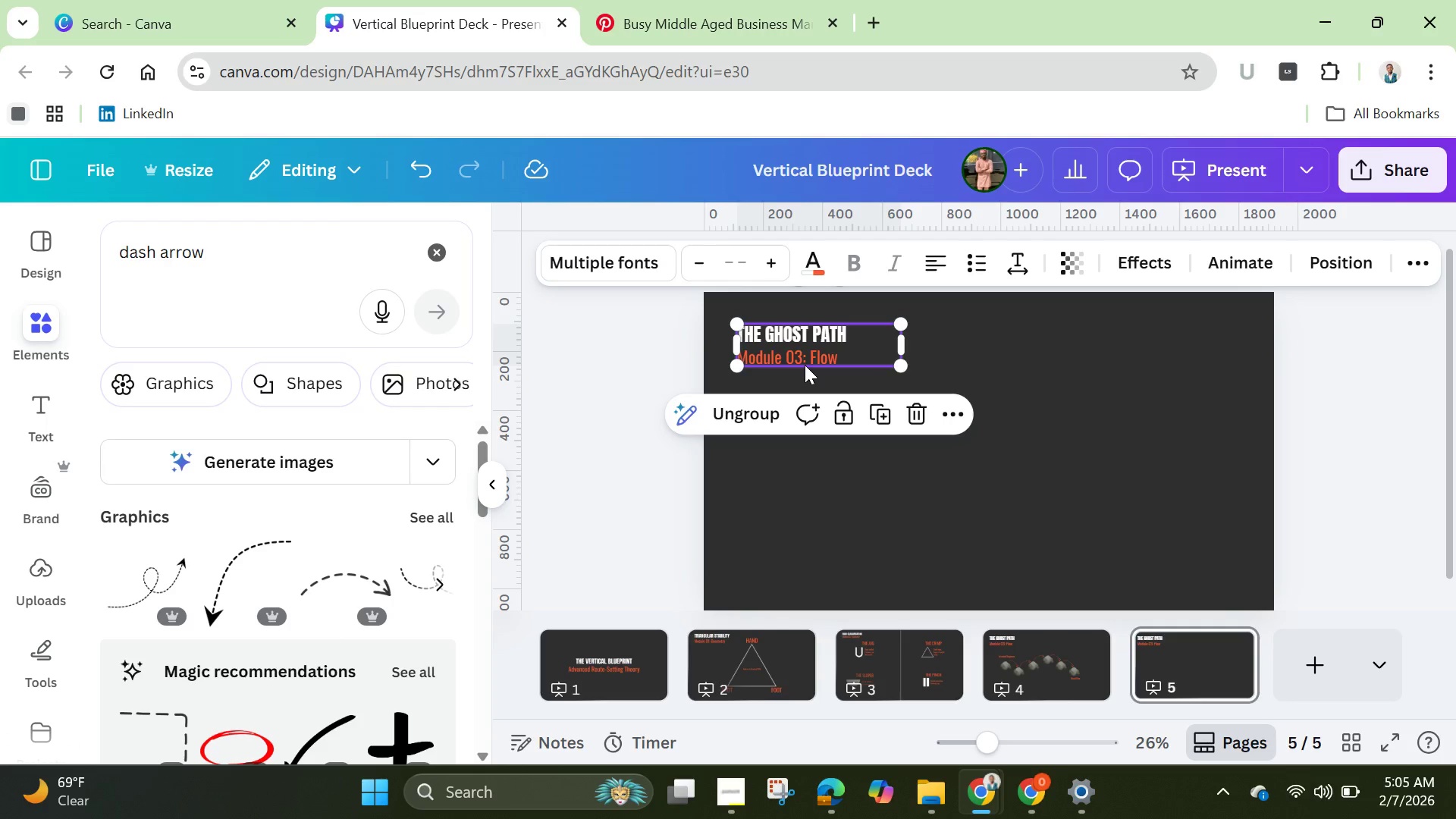 
wait(8.28)
 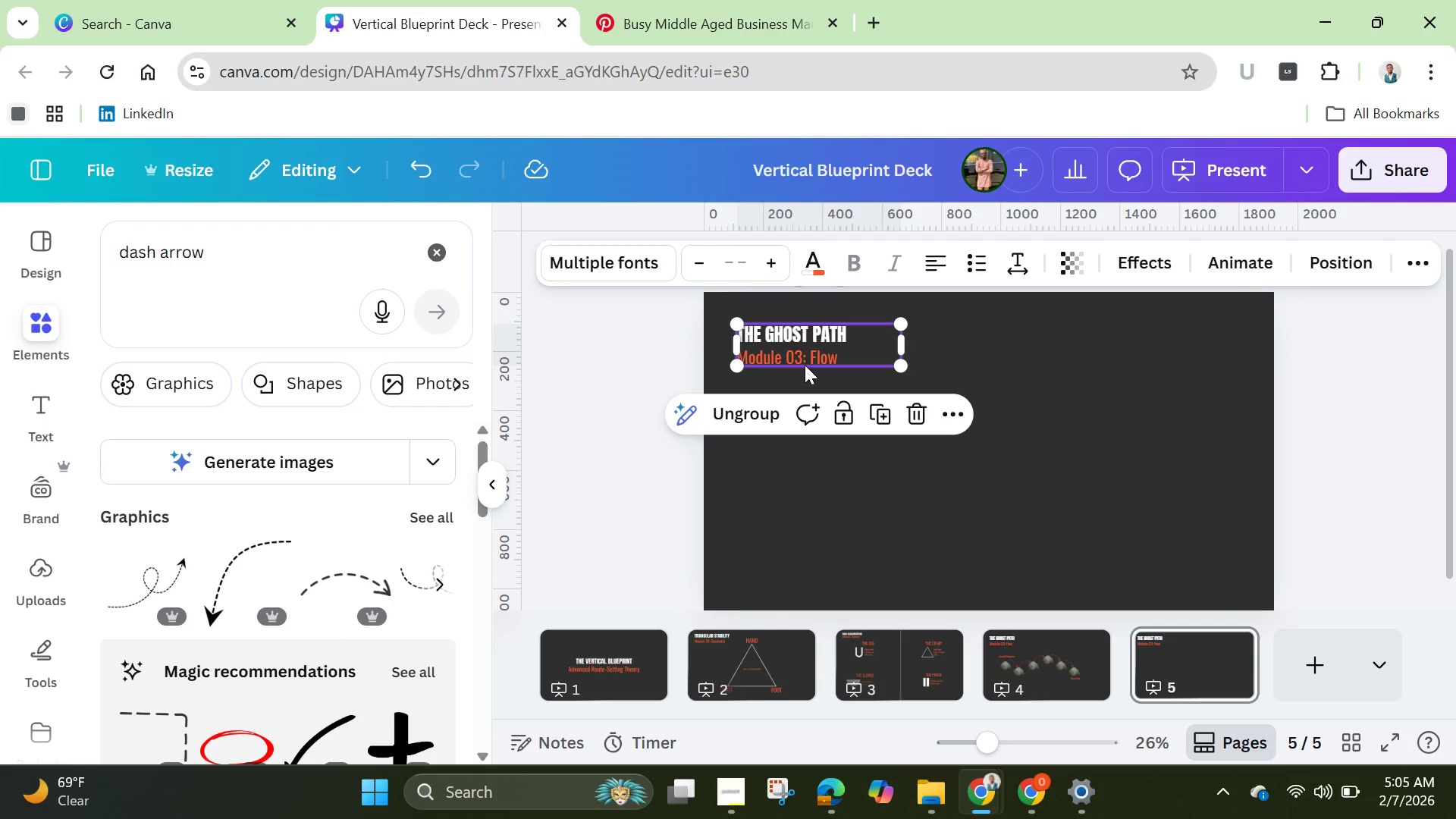 
left_click([754, 415])
 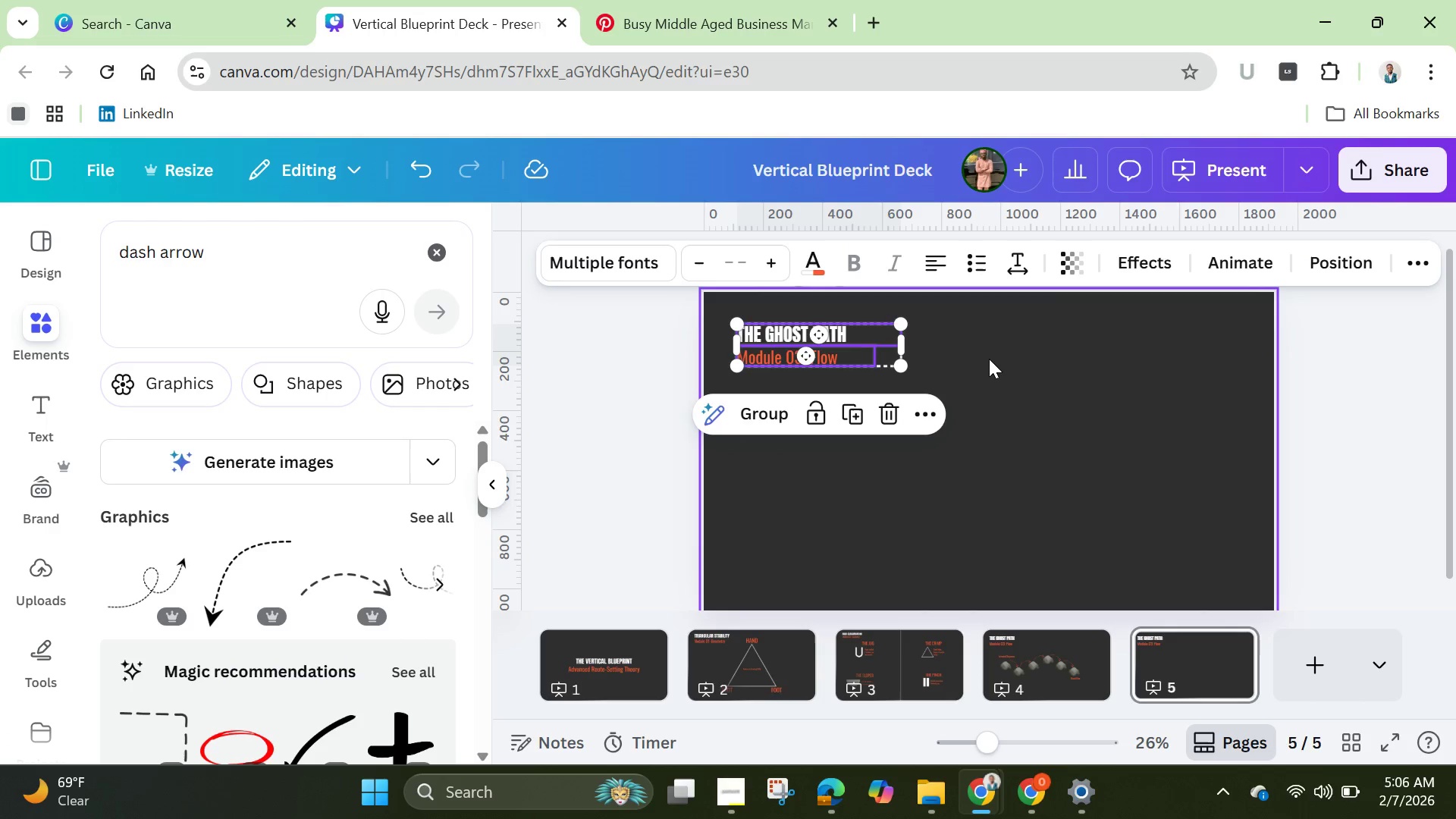 
left_click([990, 355])
 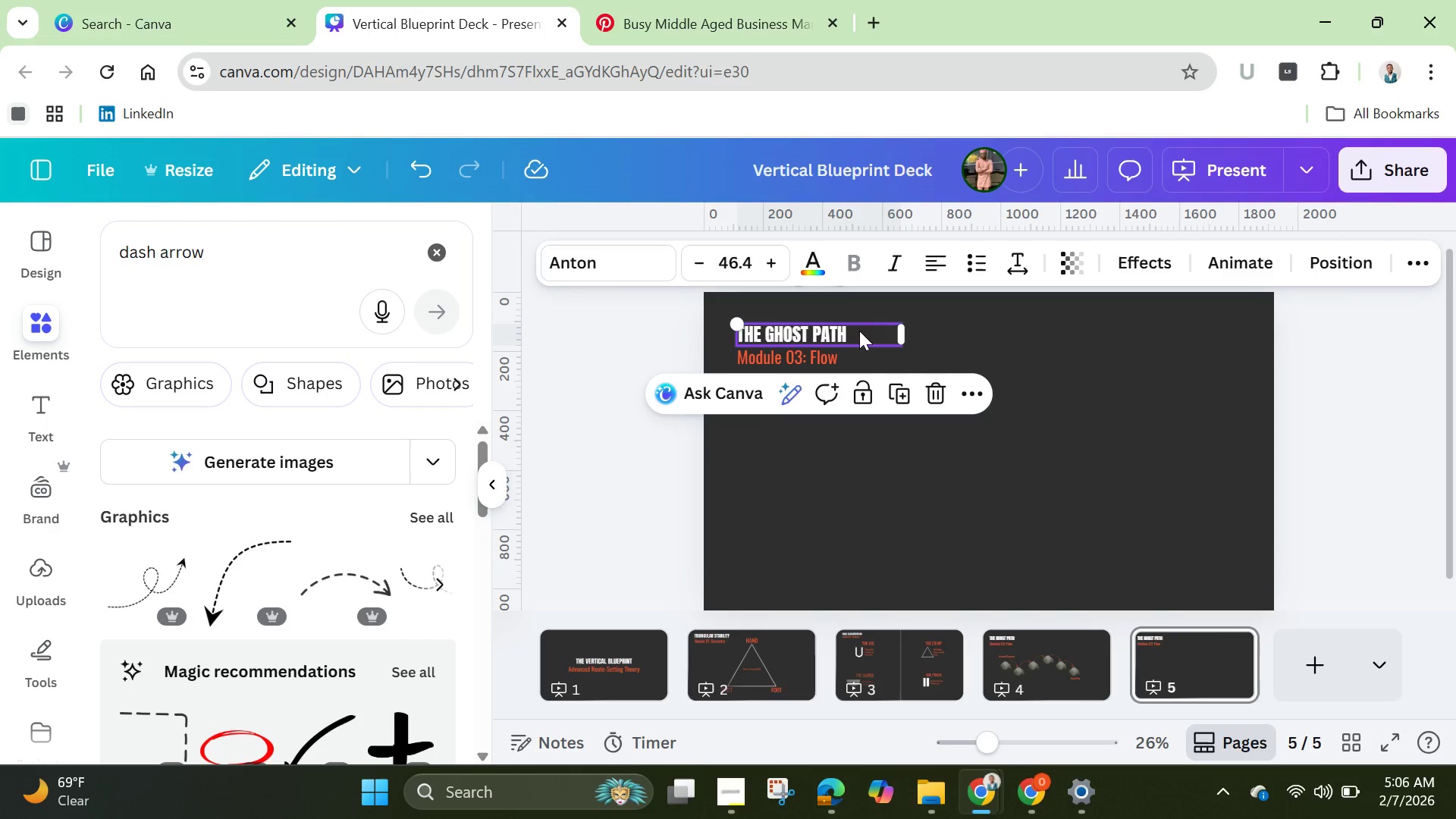 
double_click([859, 331])
 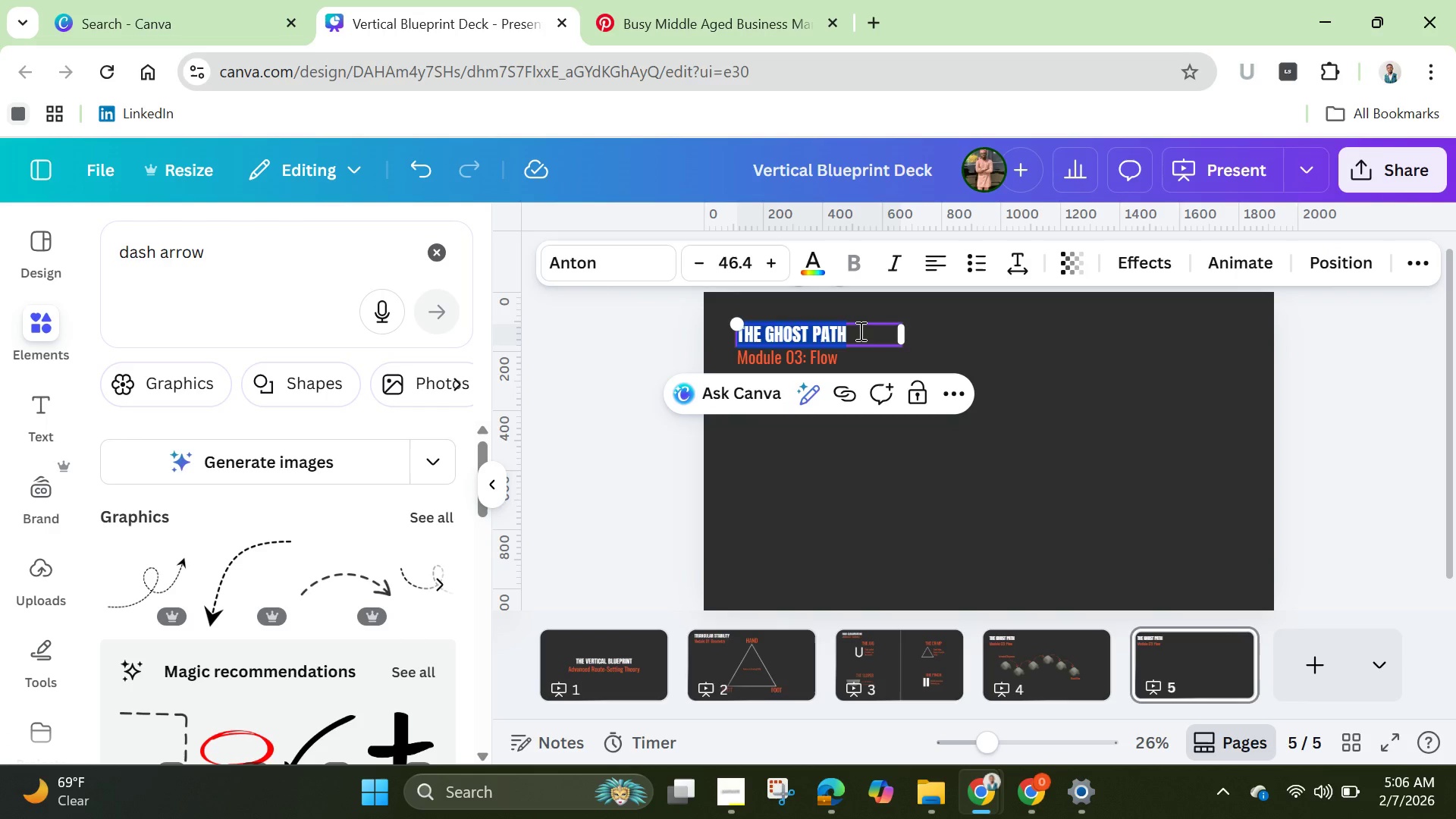 
key(Backspace)
 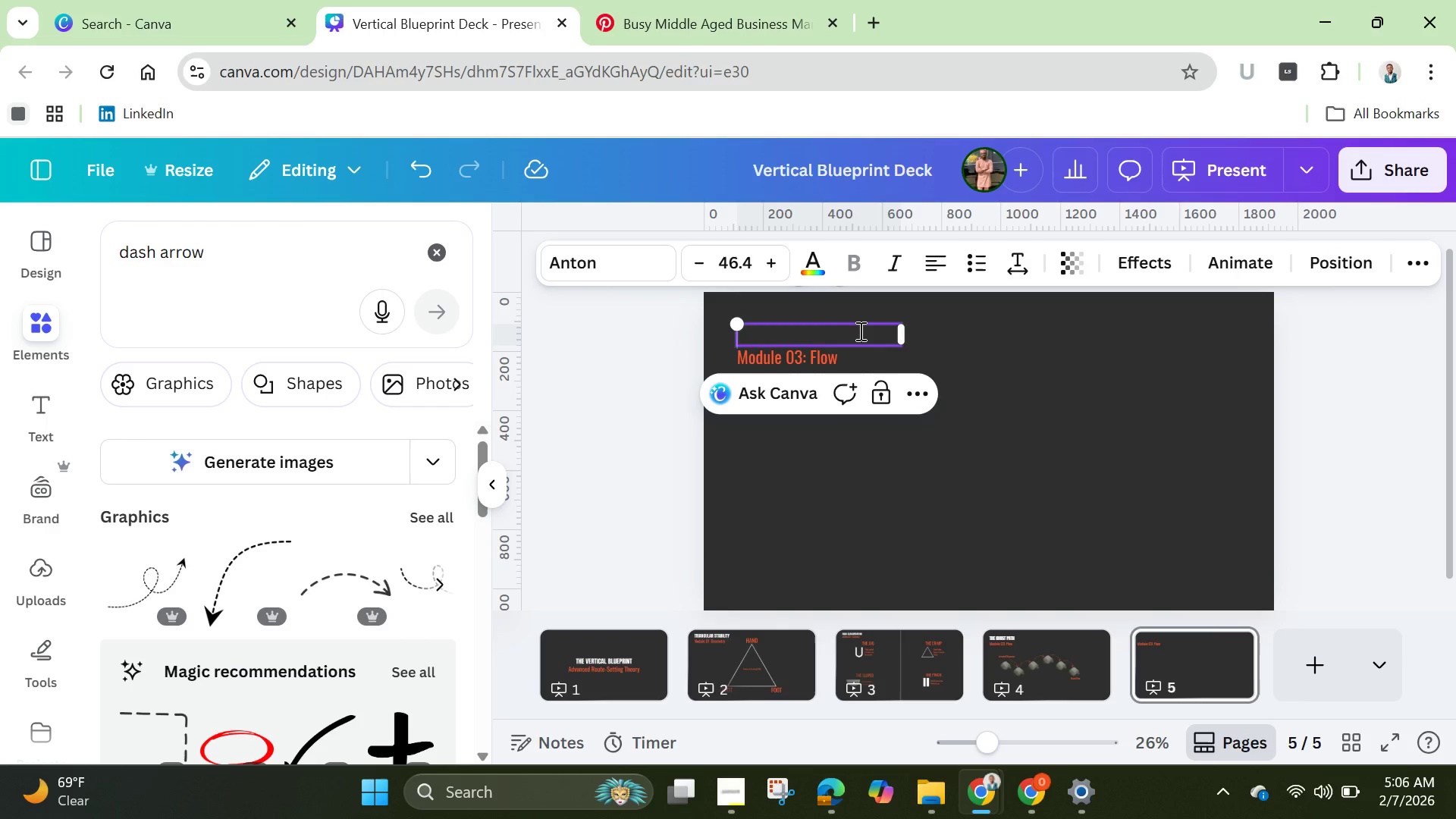 
wait(10.08)
 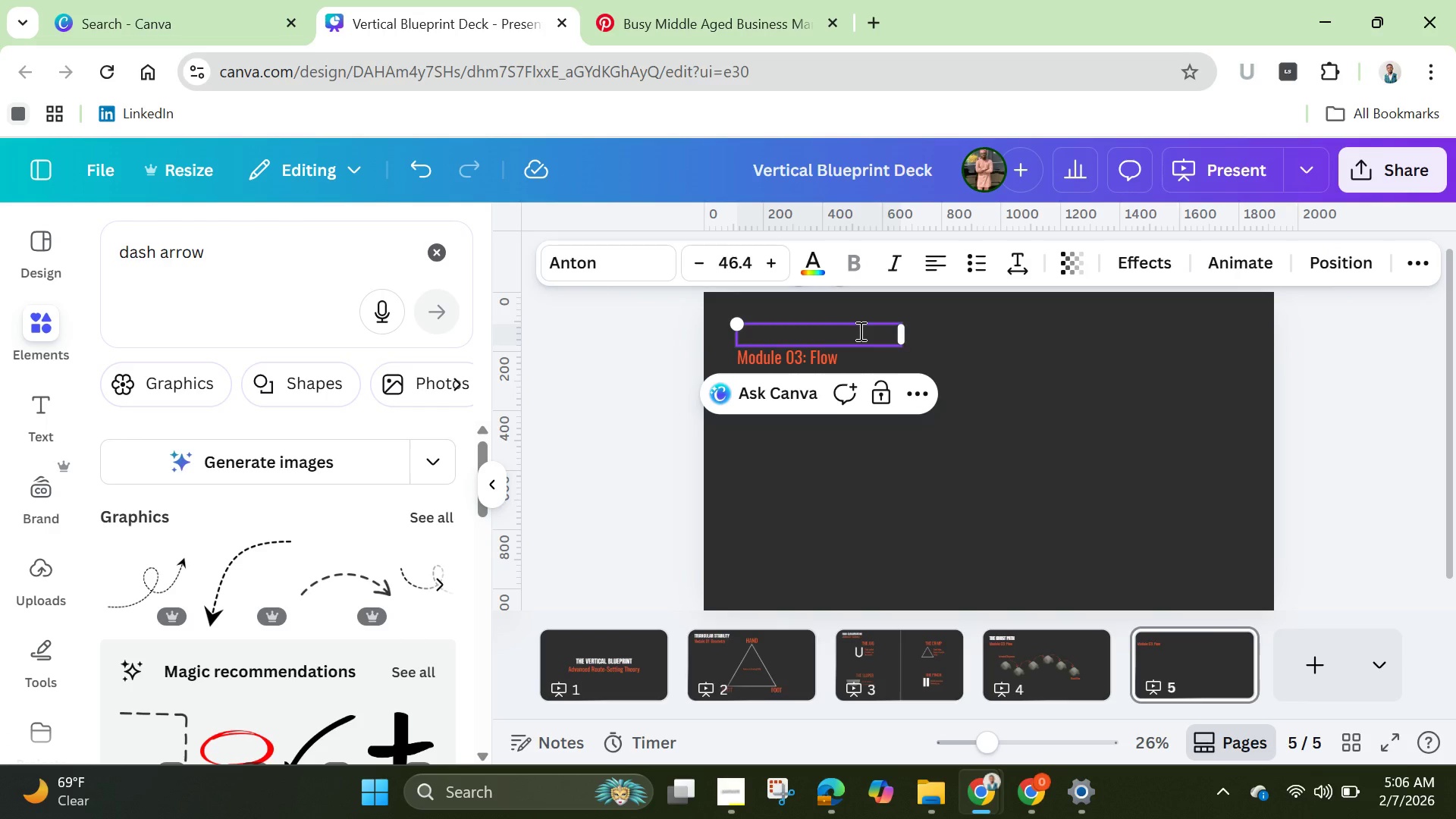 
type(KNOWLEDGE )
 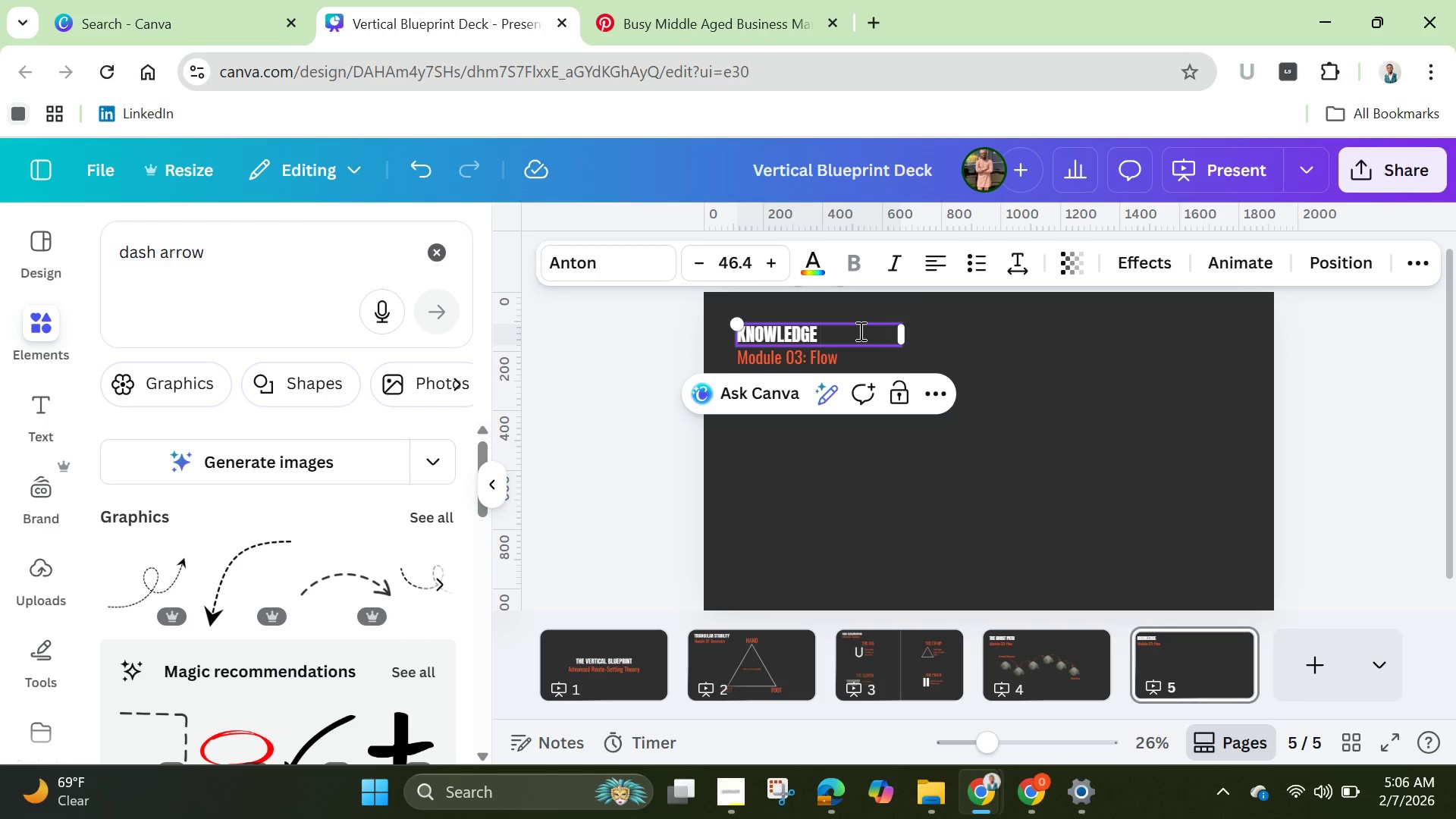 
hold_key(key=ShiftLeft, duration=0.98)
 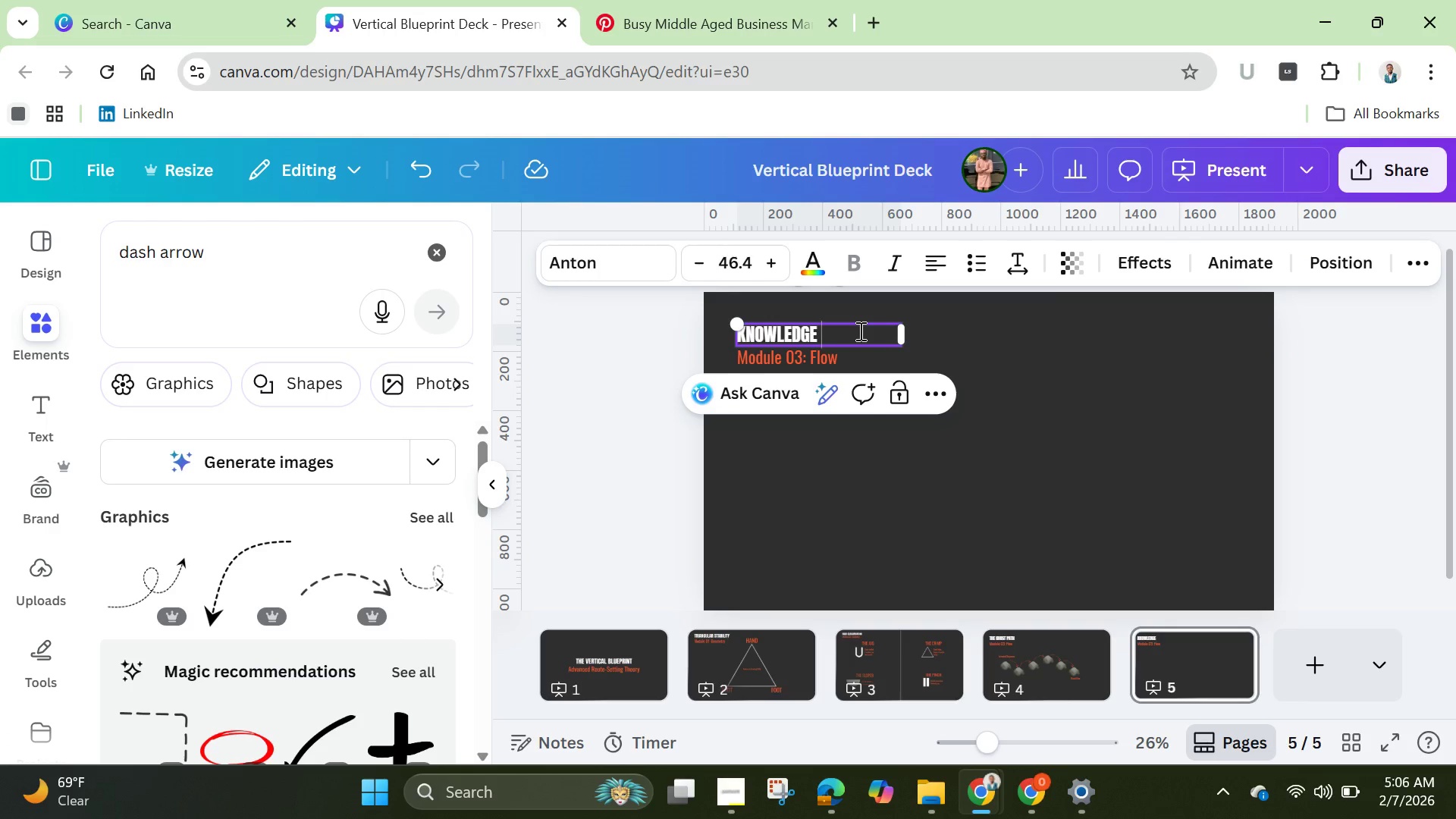 
hold_key(key=ShiftLeft, duration=1.91)
 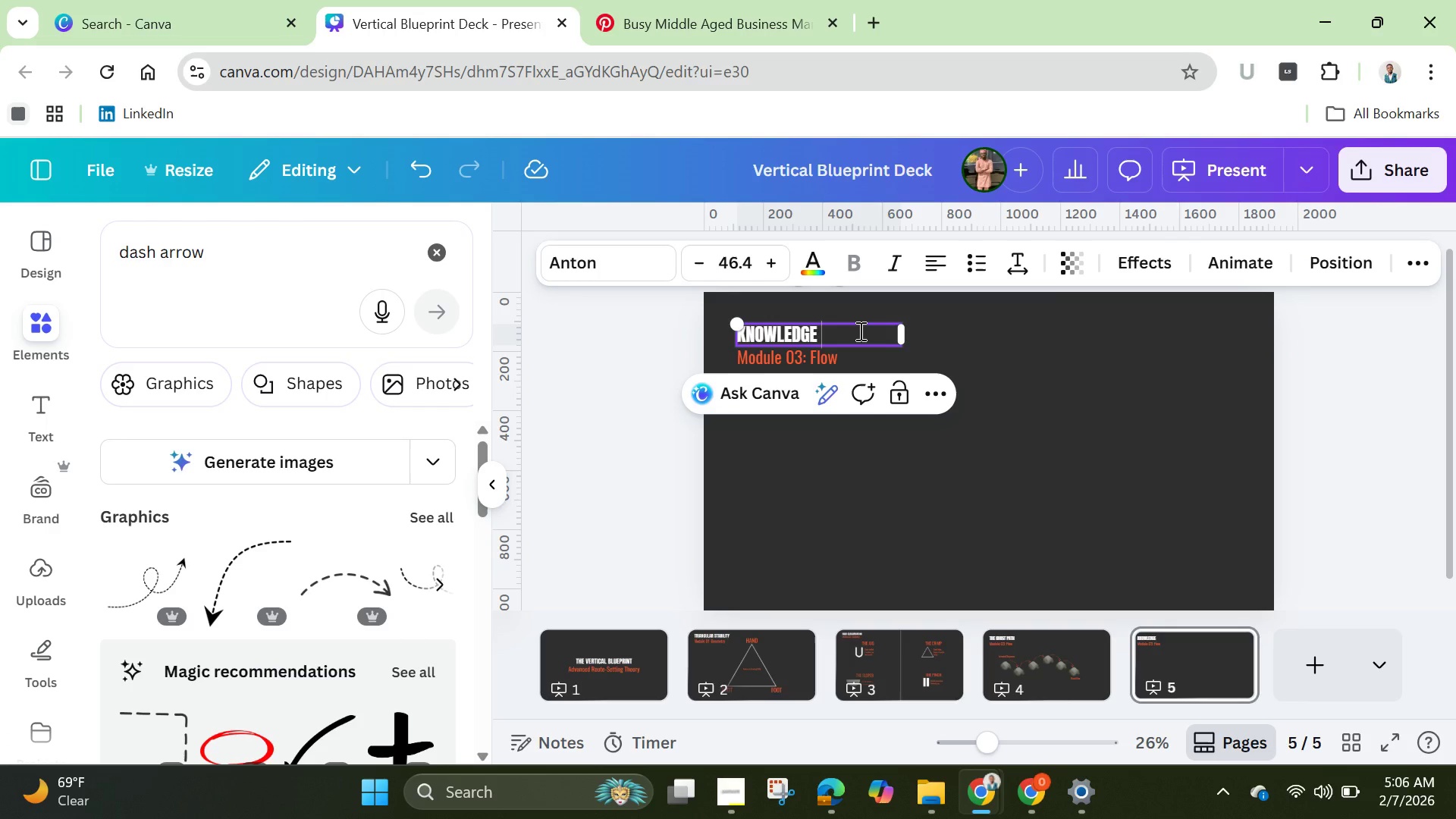 
type(CHECK ))
key(Backspace)
type(01)
 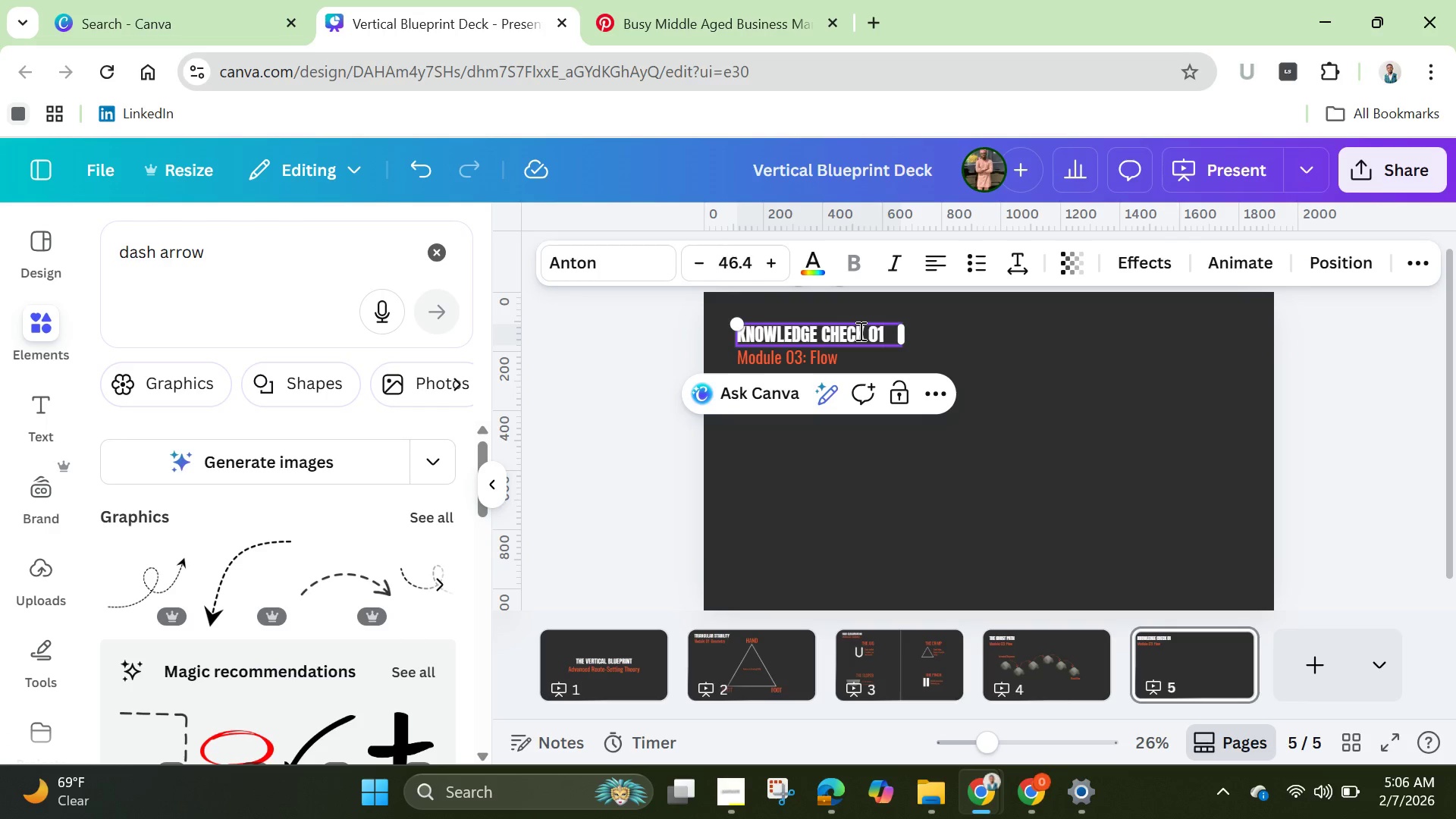 
scroll: coordinate [859, 331], scroll_direction: up, amount: 1.0
 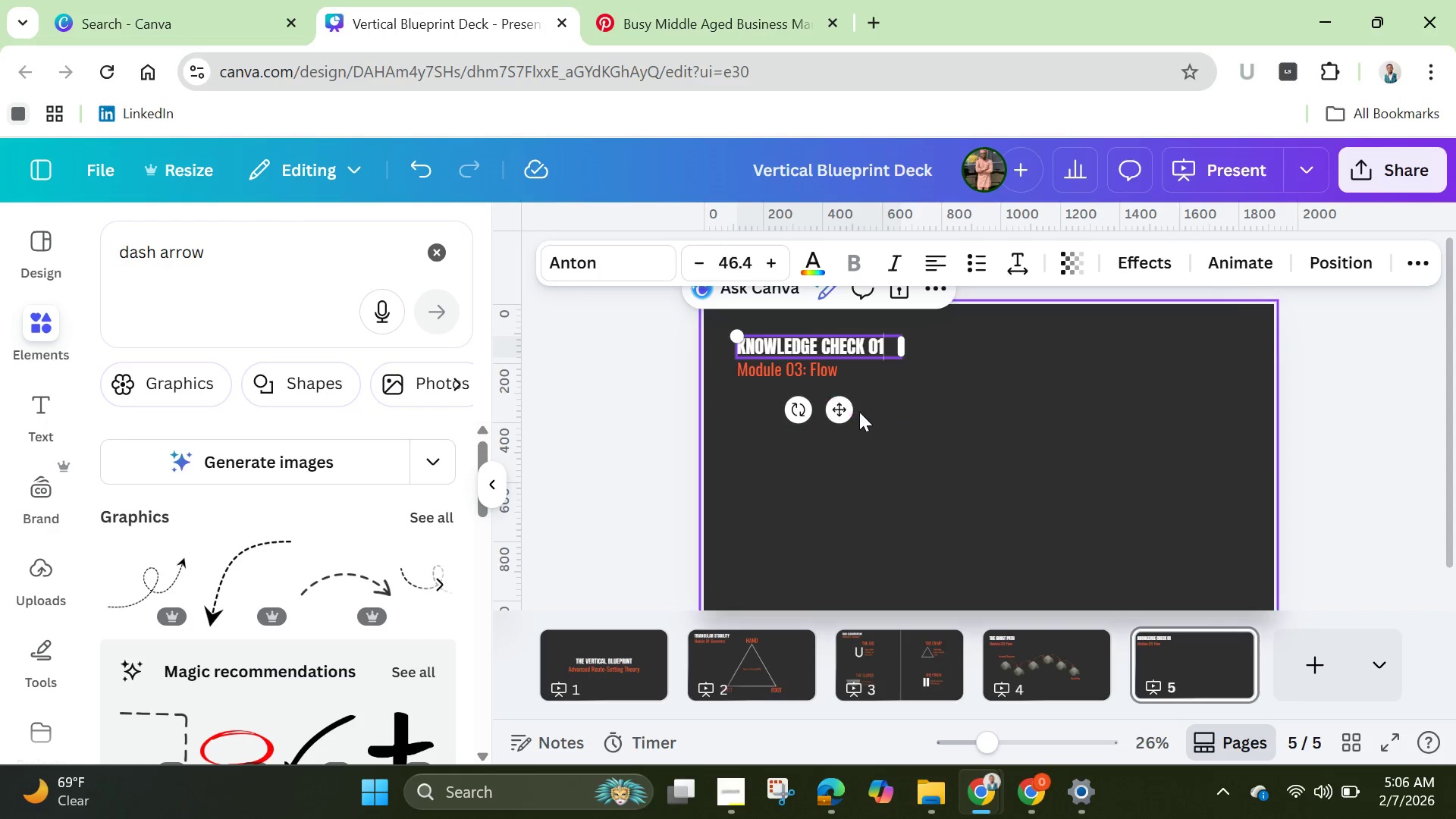 
left_click([902, 401])
 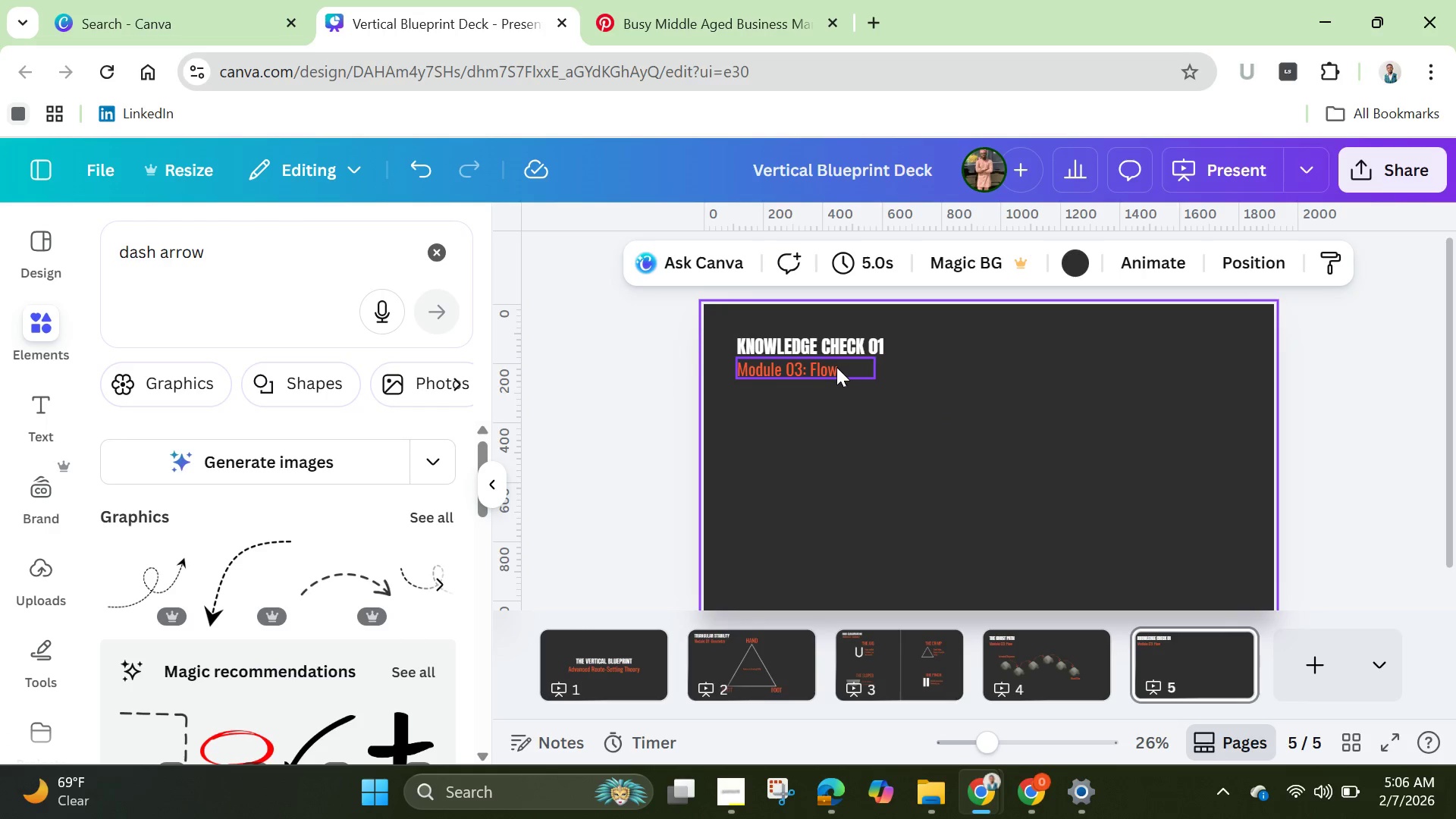 
left_click([836, 368])
 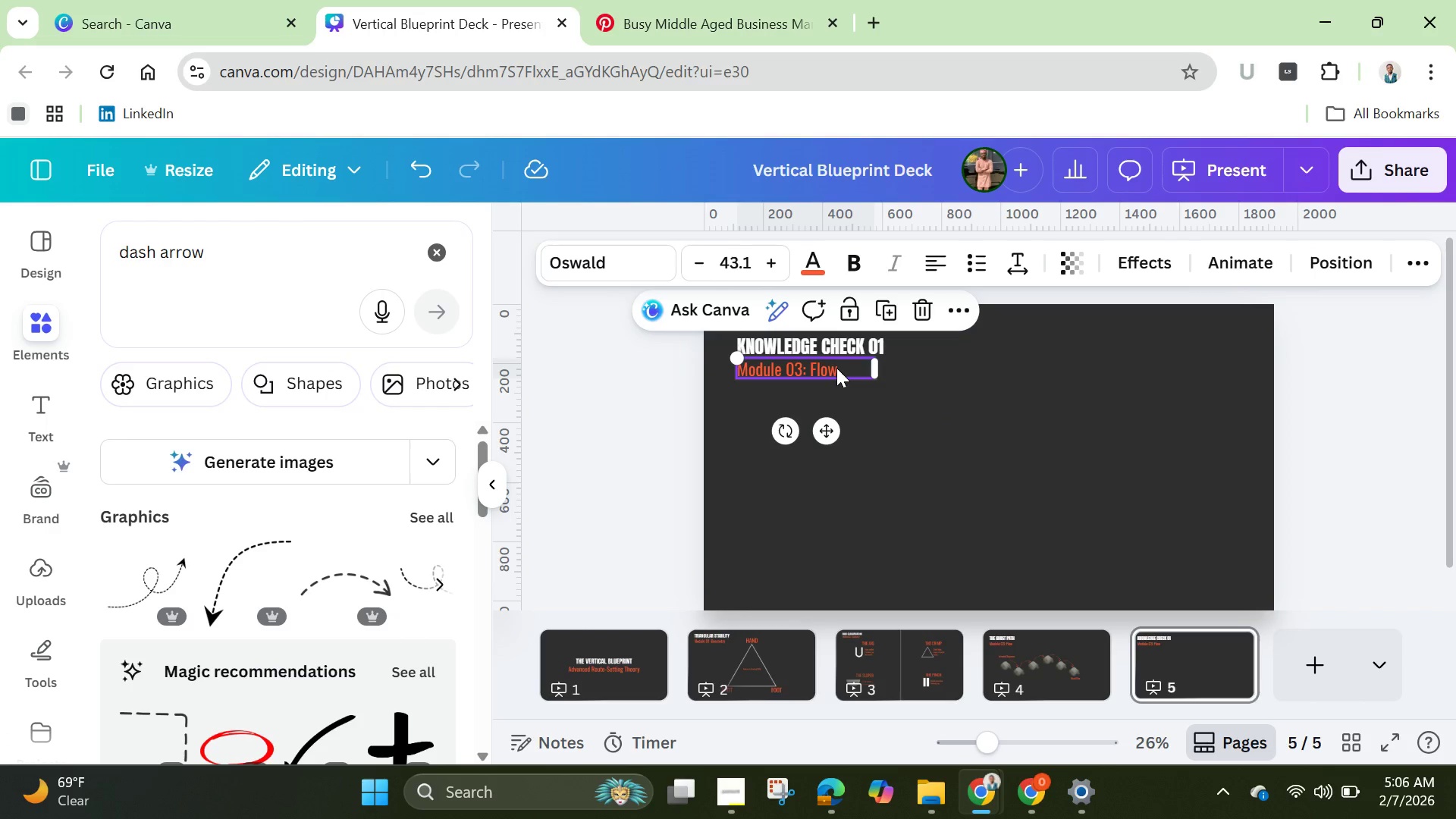 
wait(6.23)
 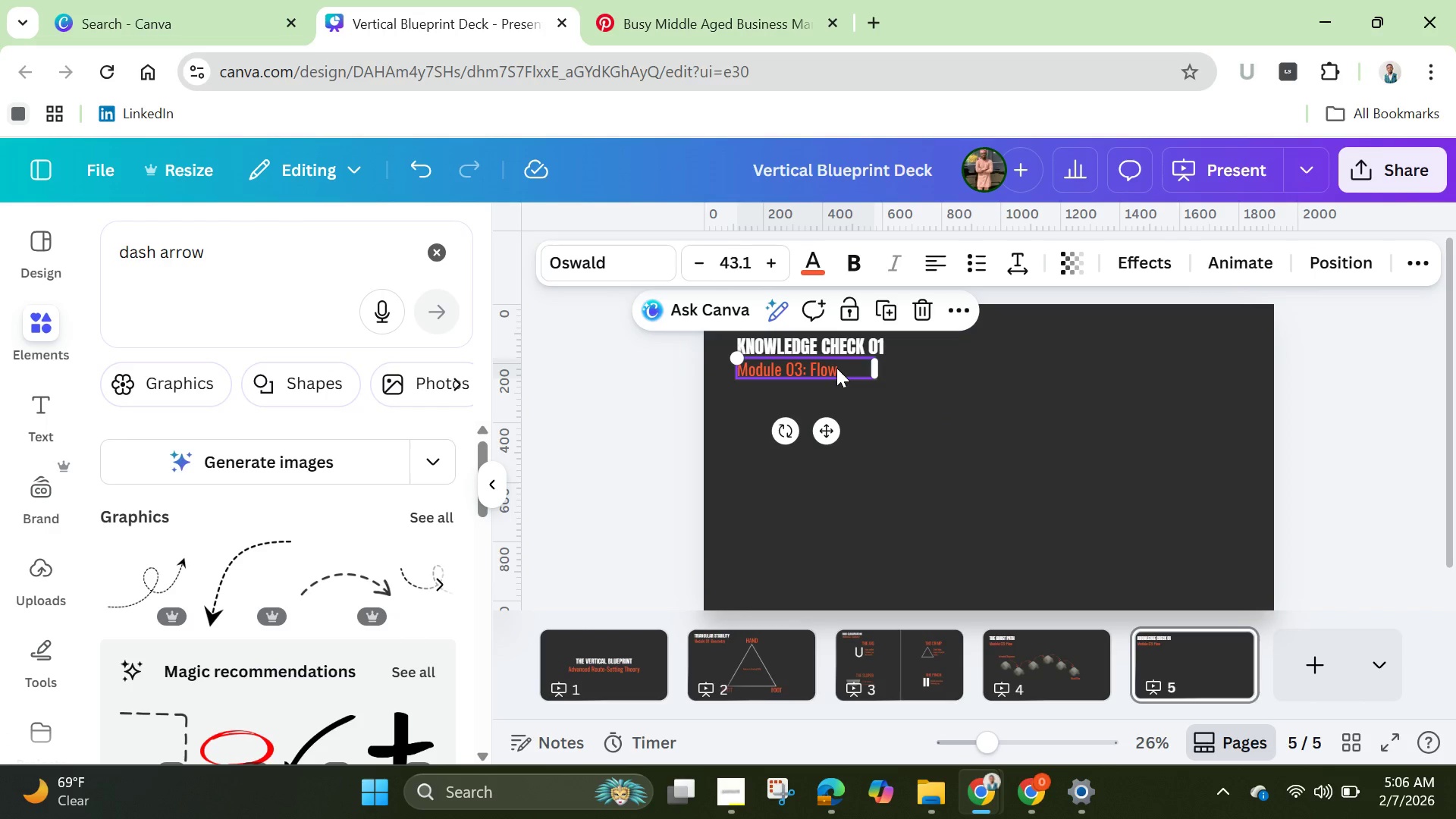 
left_click([836, 368])
 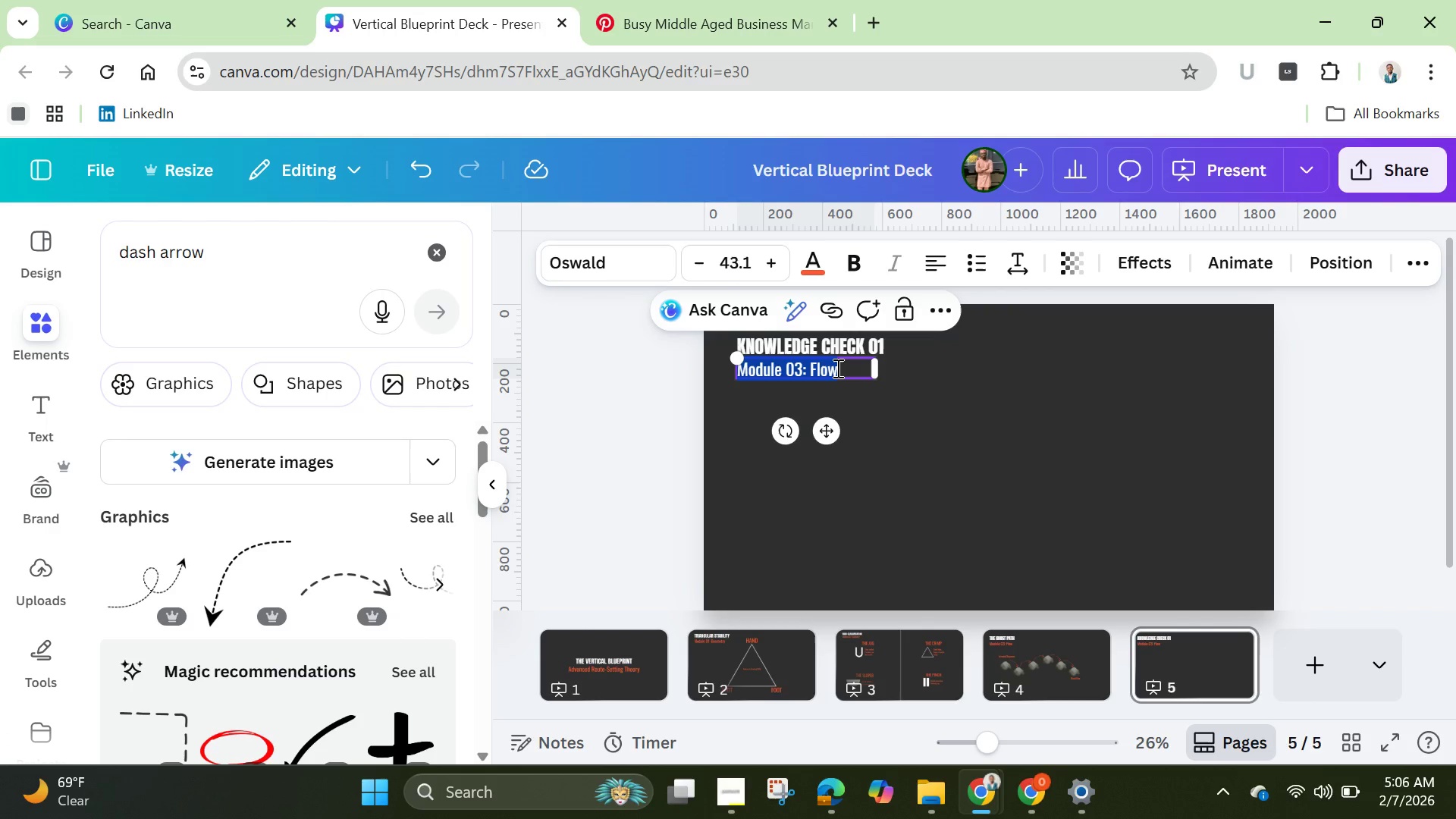 
key(Backspace)
type(Re)
 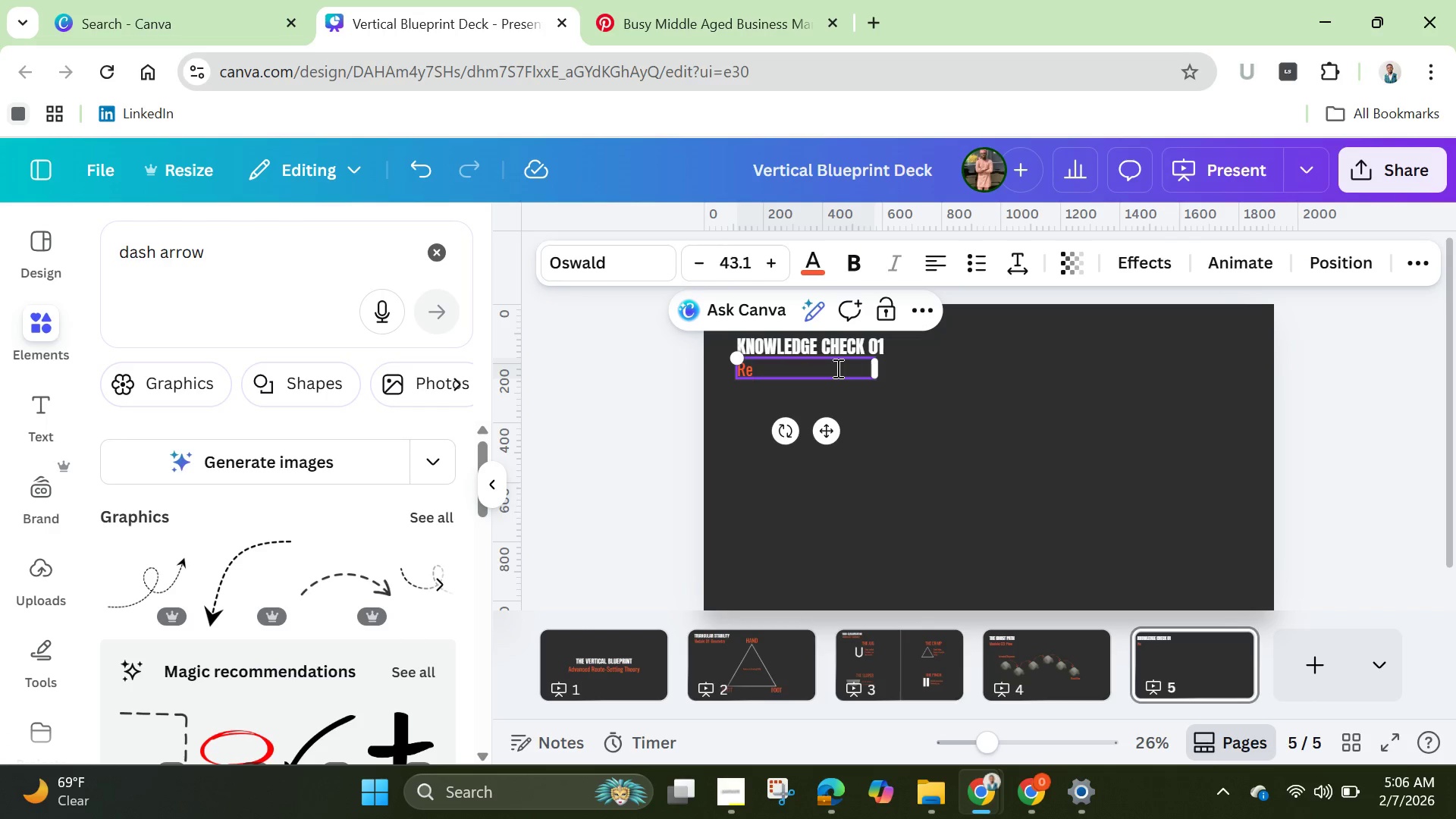 
wait(12.08)
 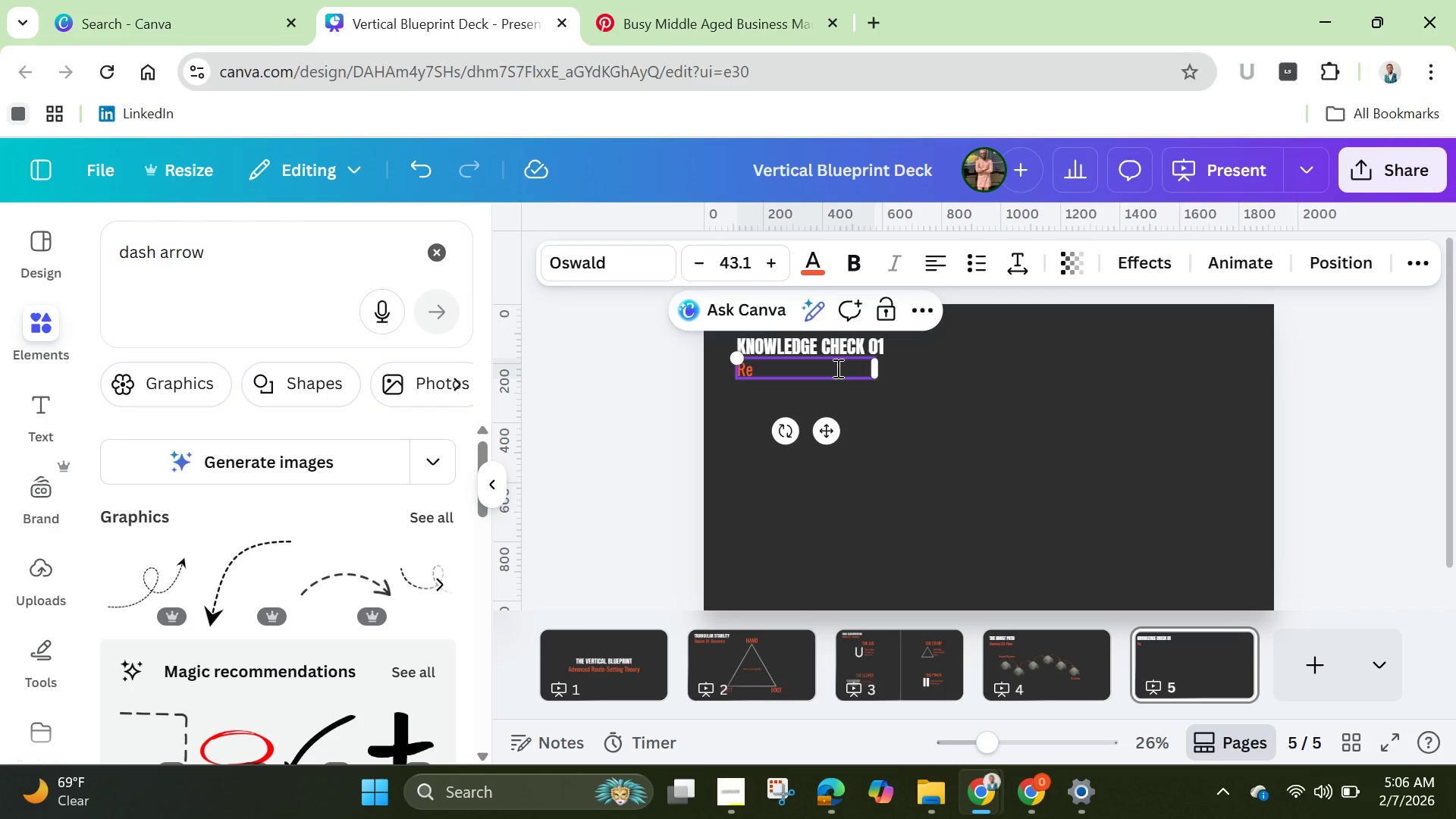 
type(view)
 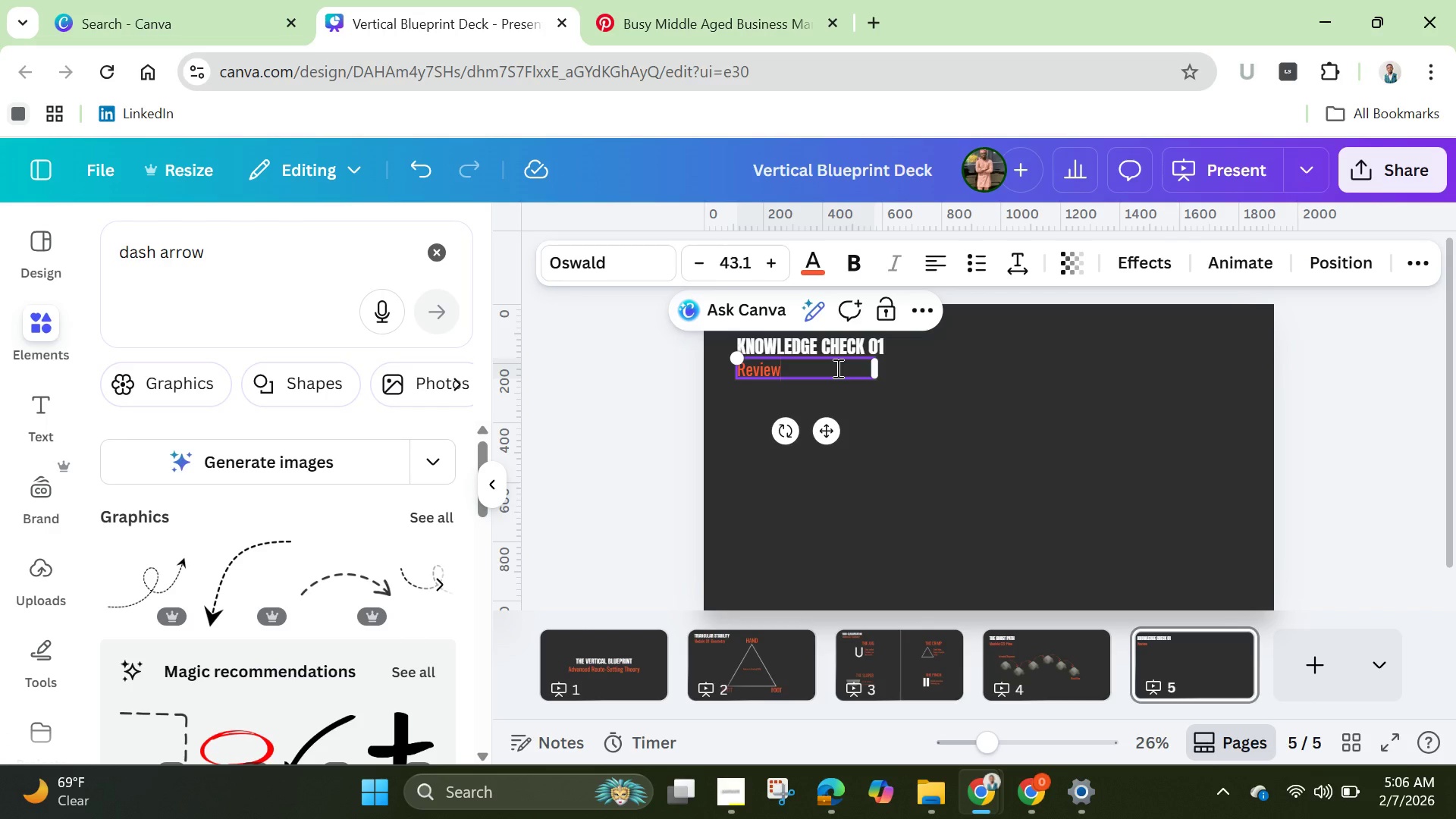 
key(Unknown)
 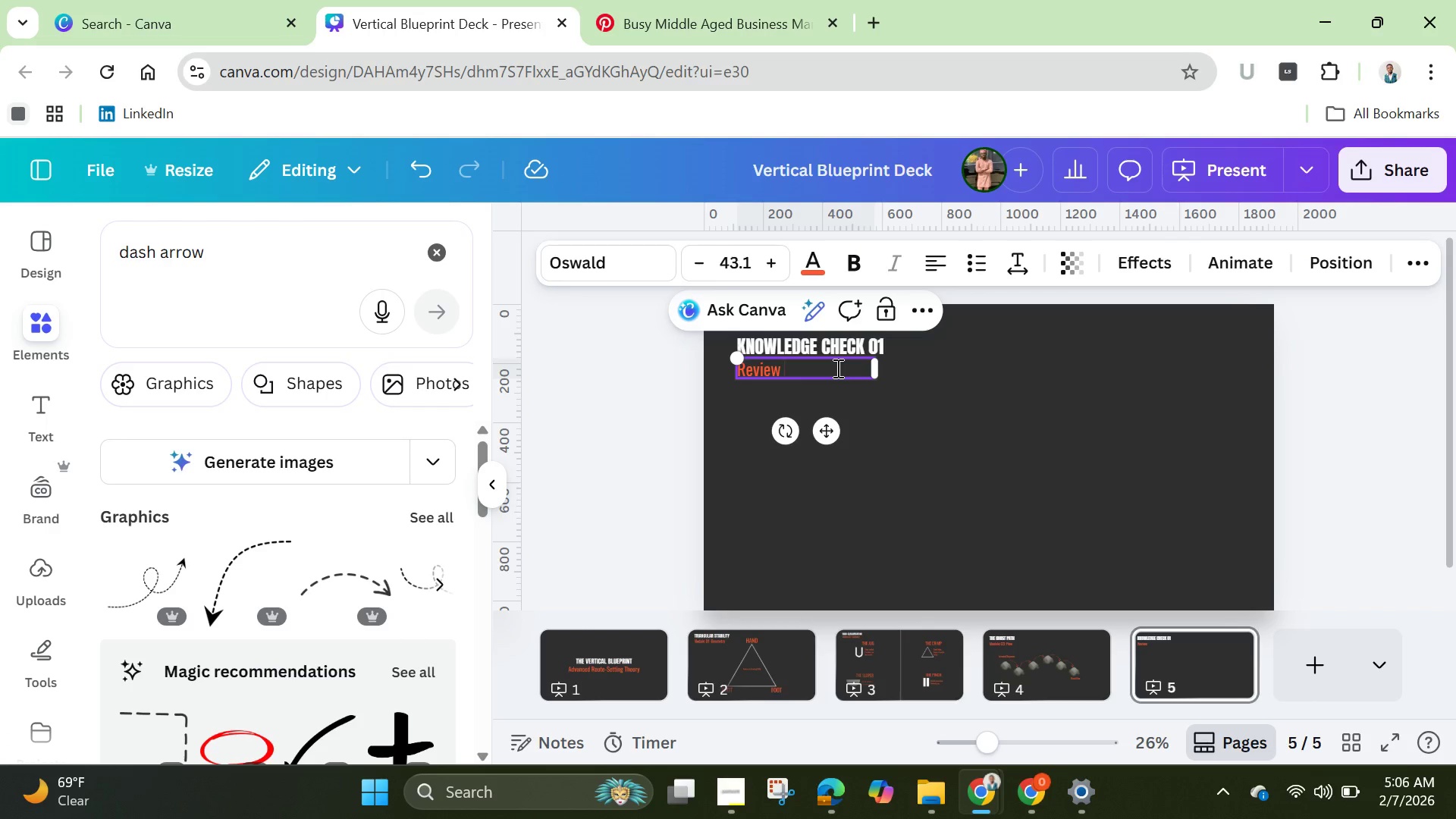 
type( Phases 1-)
key(Backspace)
type( - 3)
 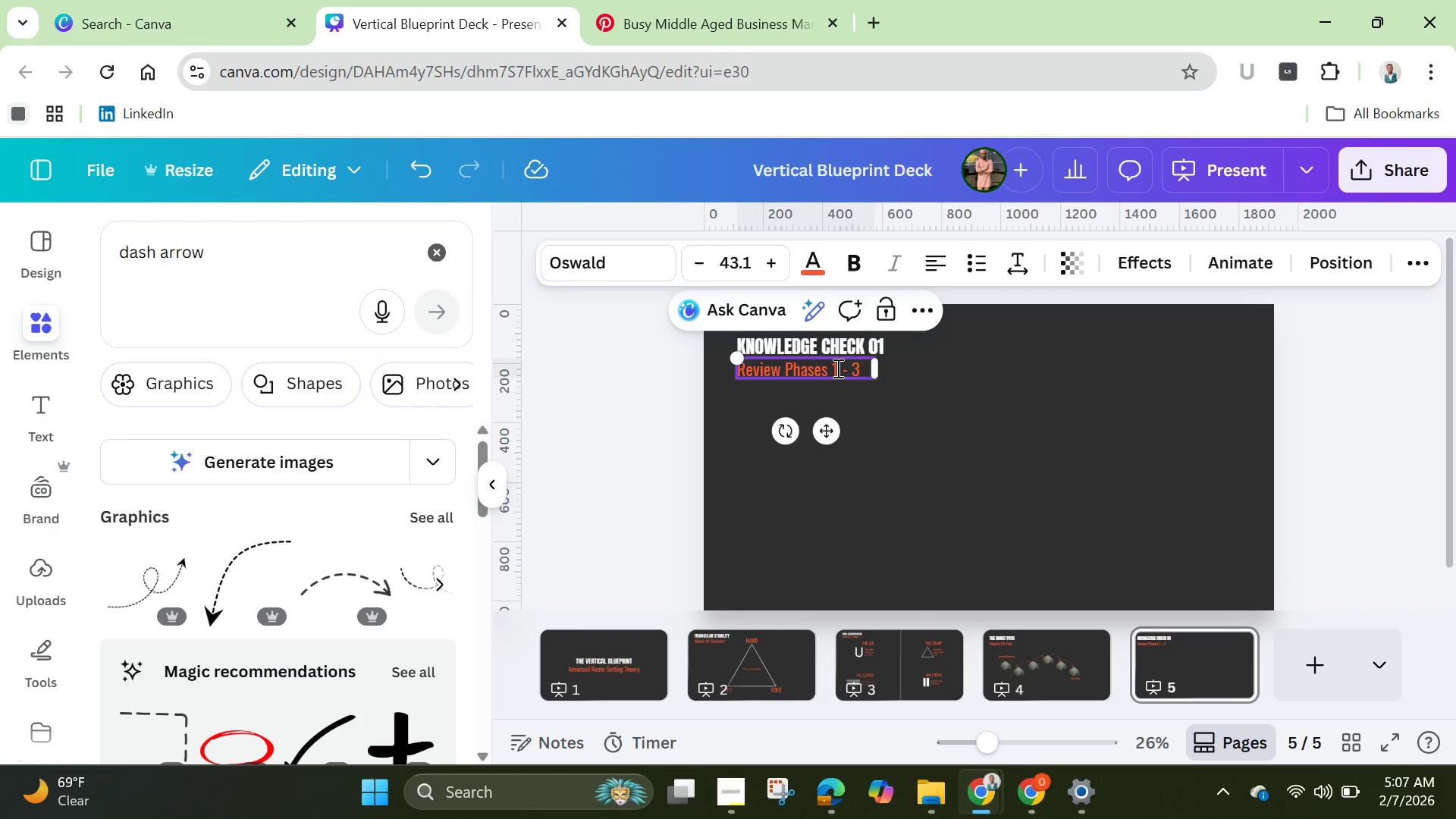 
left_click([990, 442])
 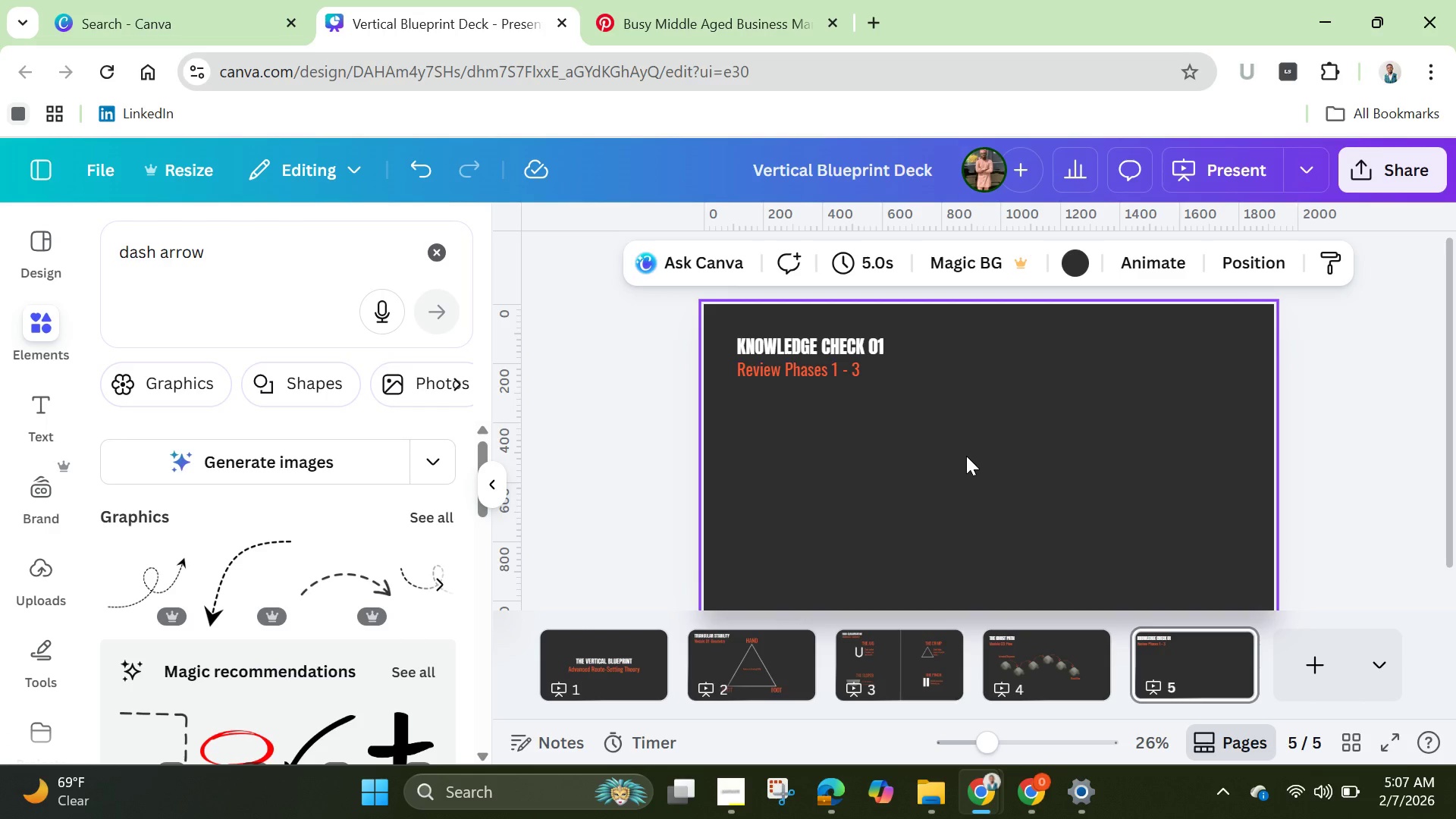 
wait(13.78)
 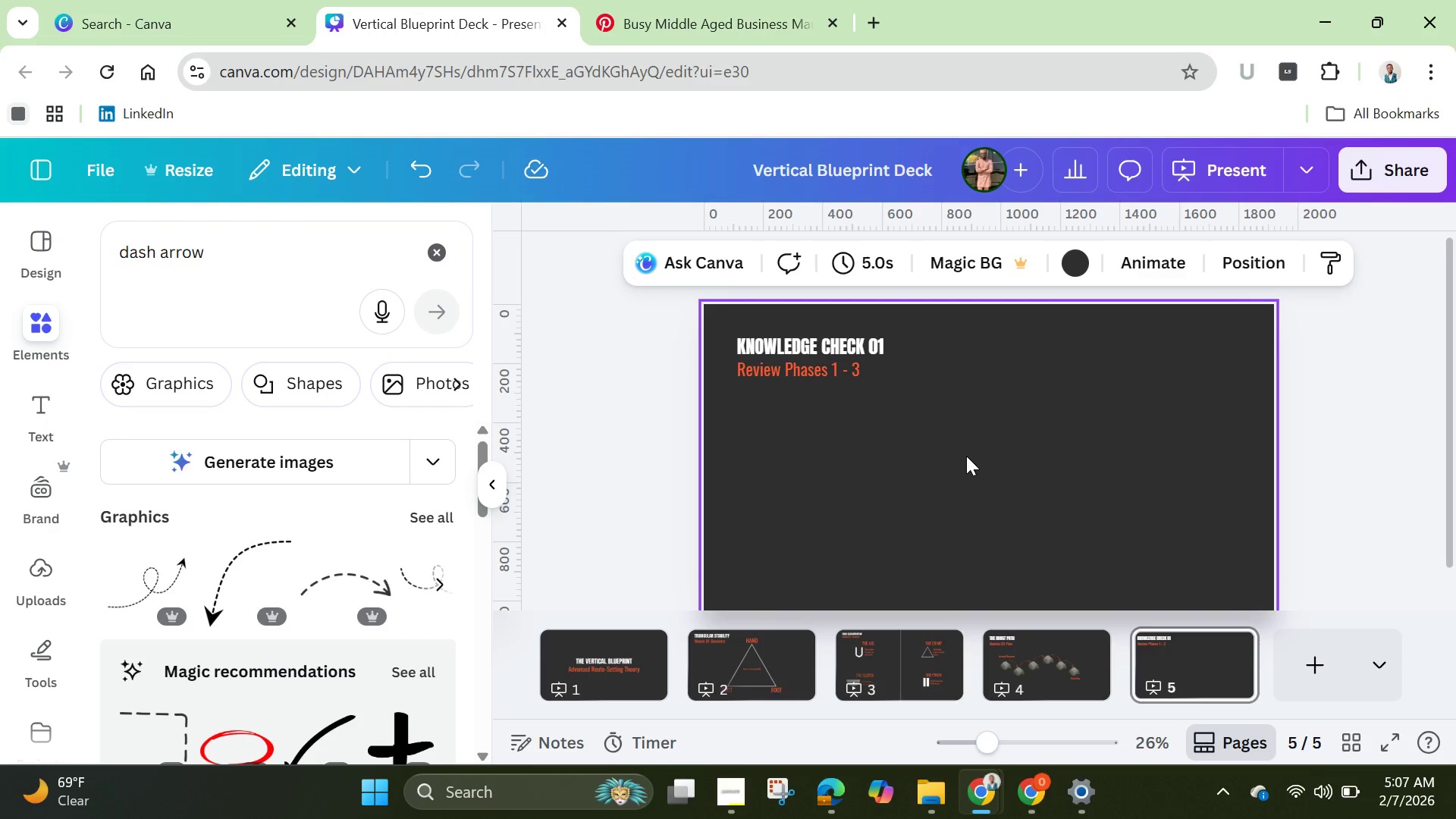 
left_click([438, 255])
 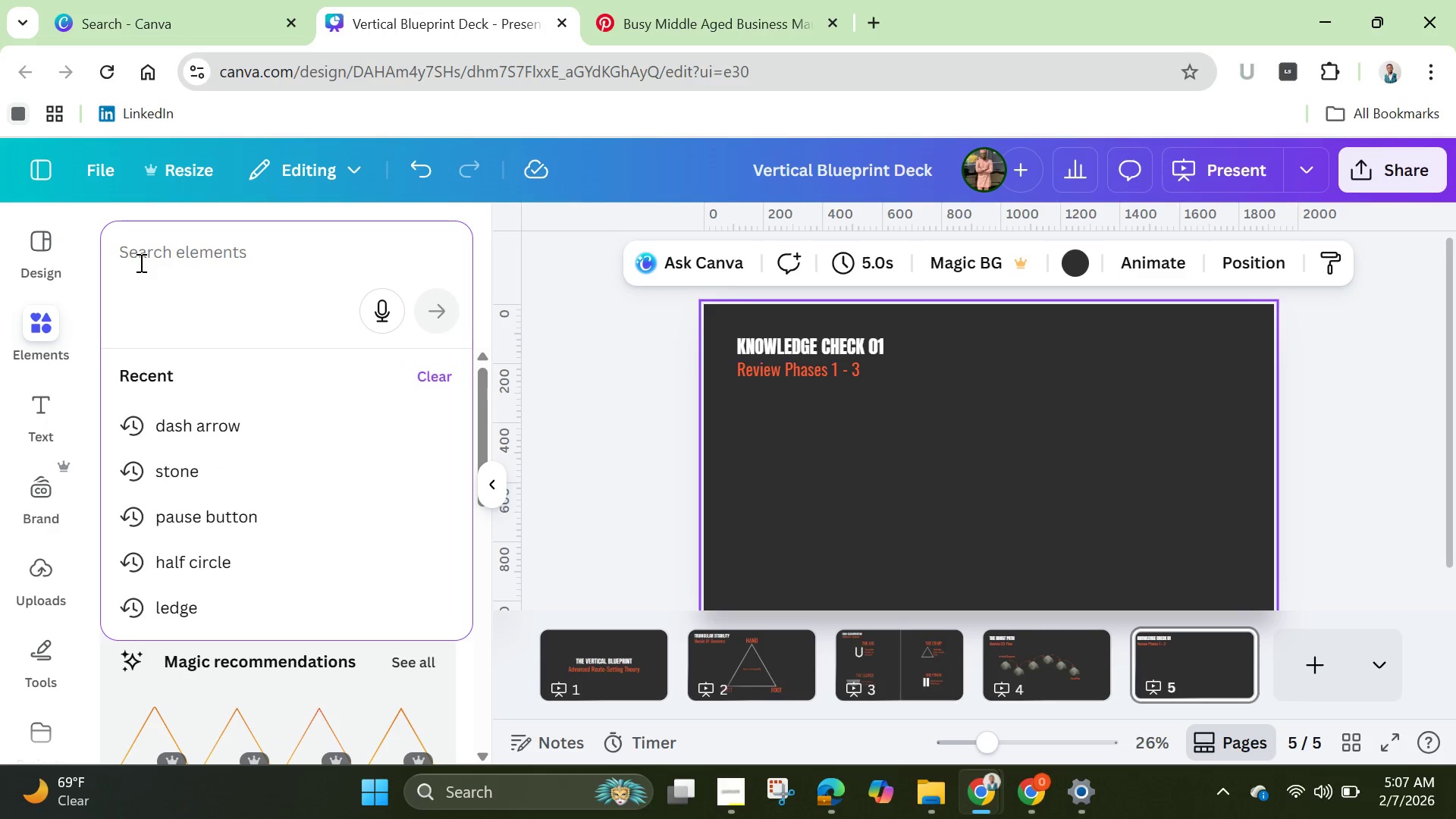 
type(ha)
 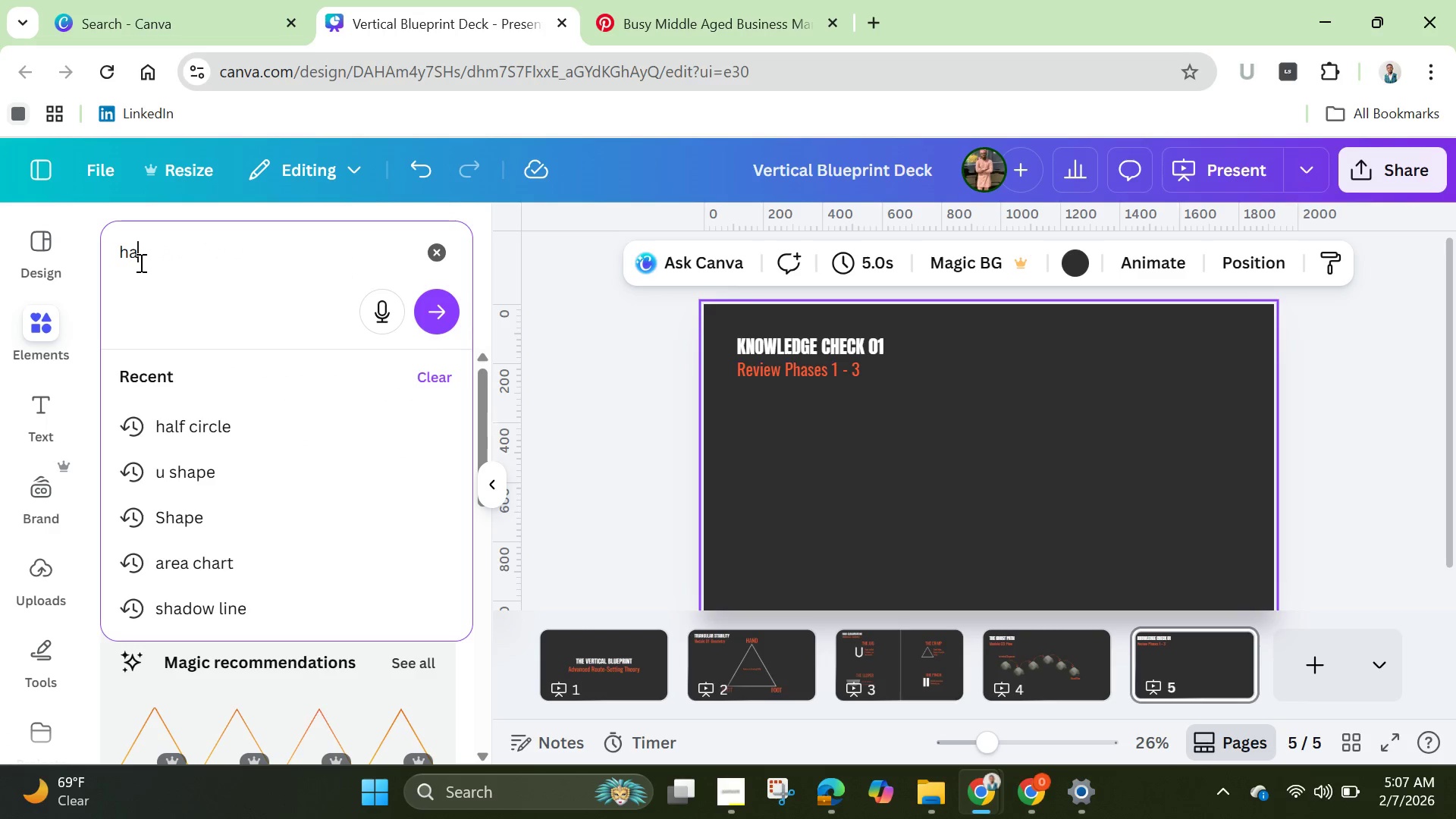 
type(zard icon)
 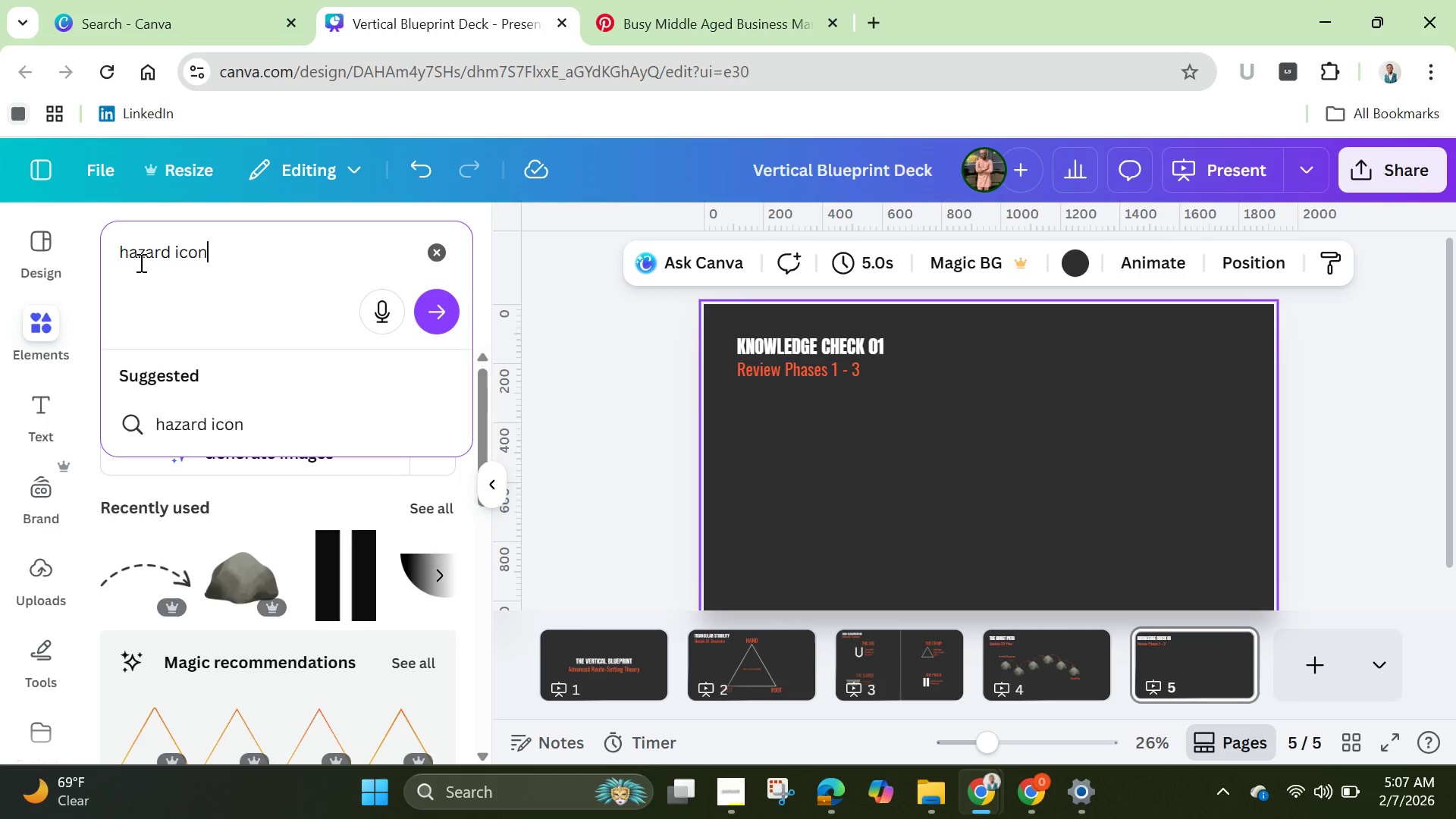 
key(Enter)
 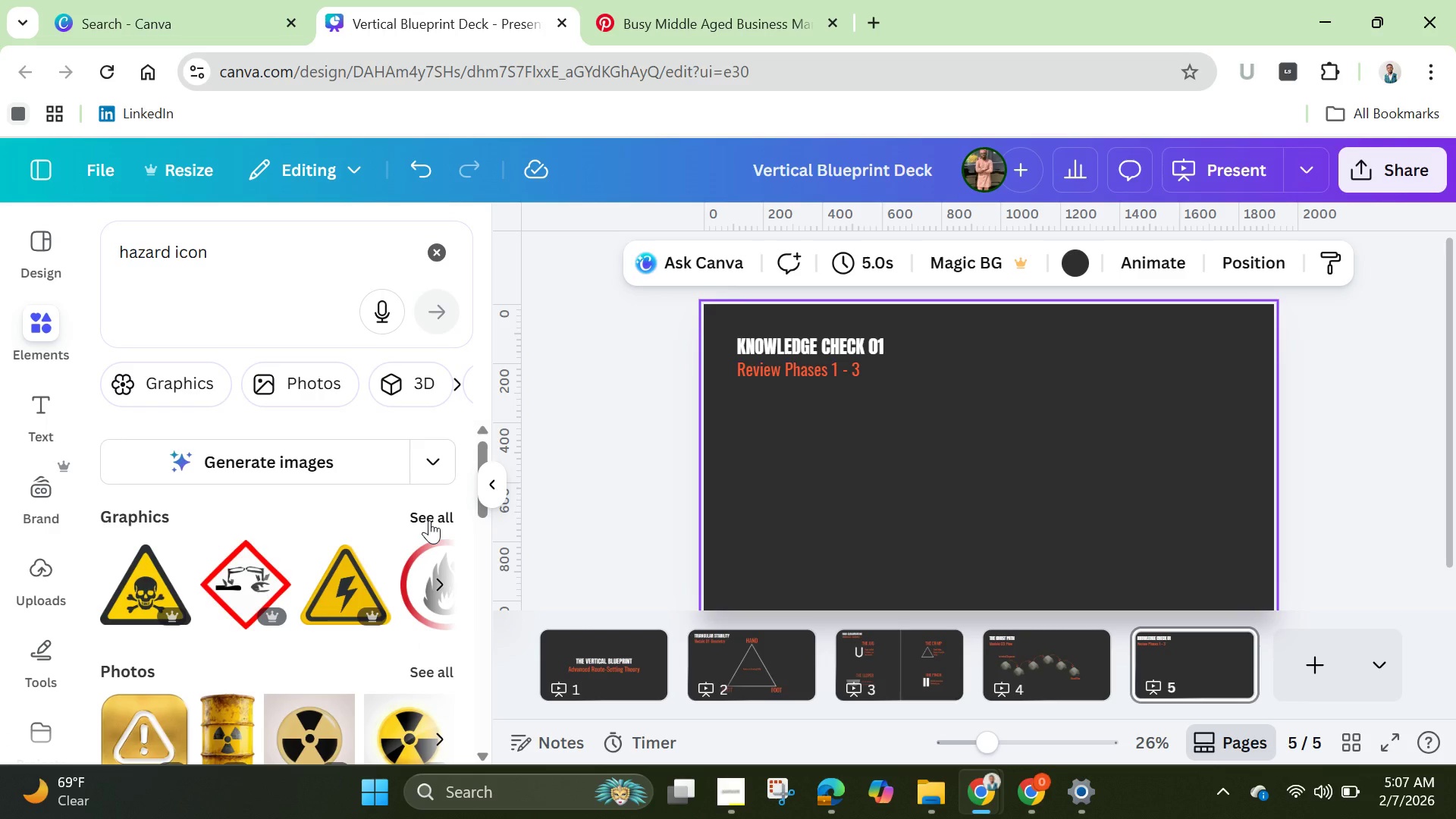 
wait(9.42)
 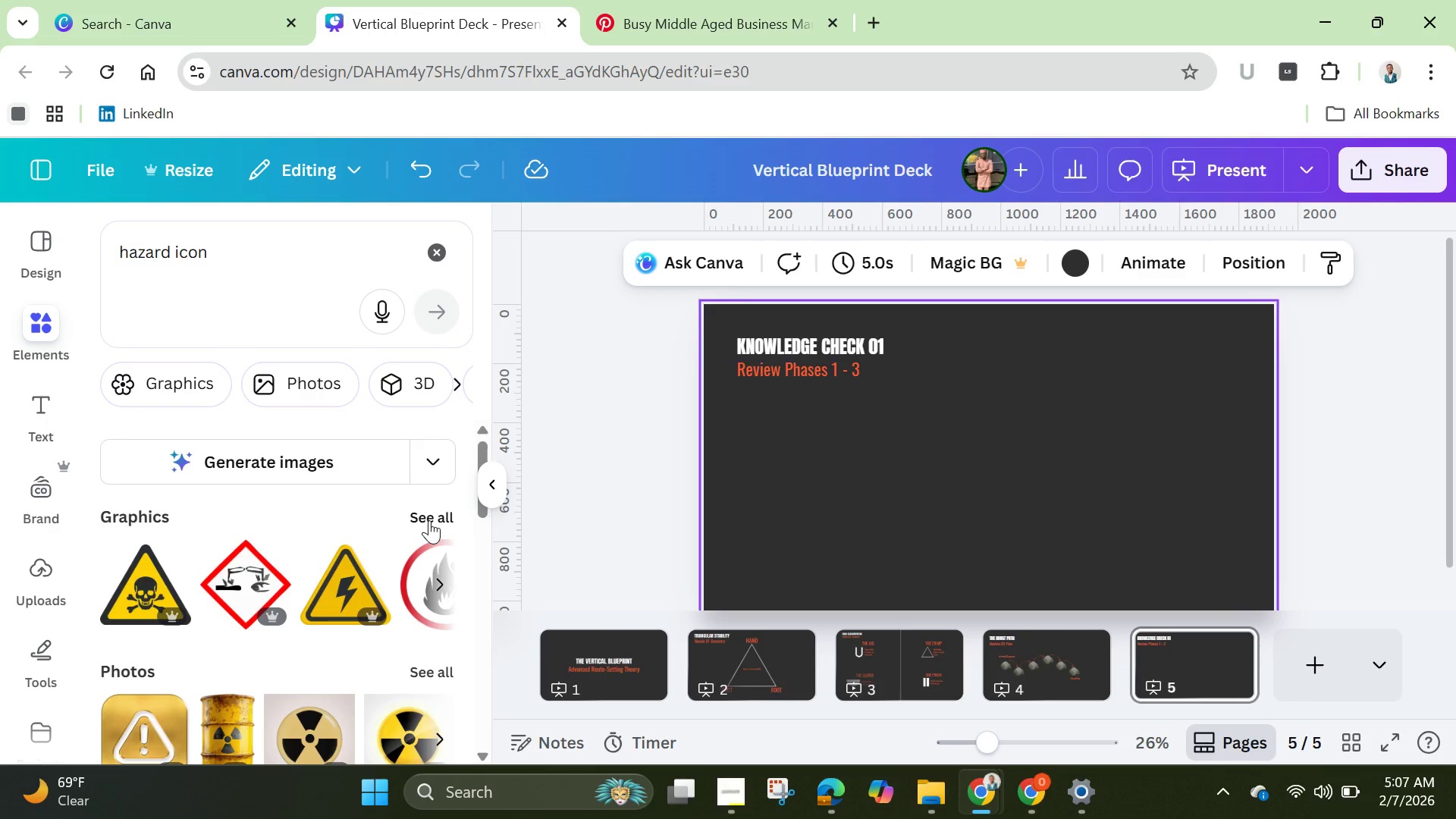 
left_click([429, 520])
 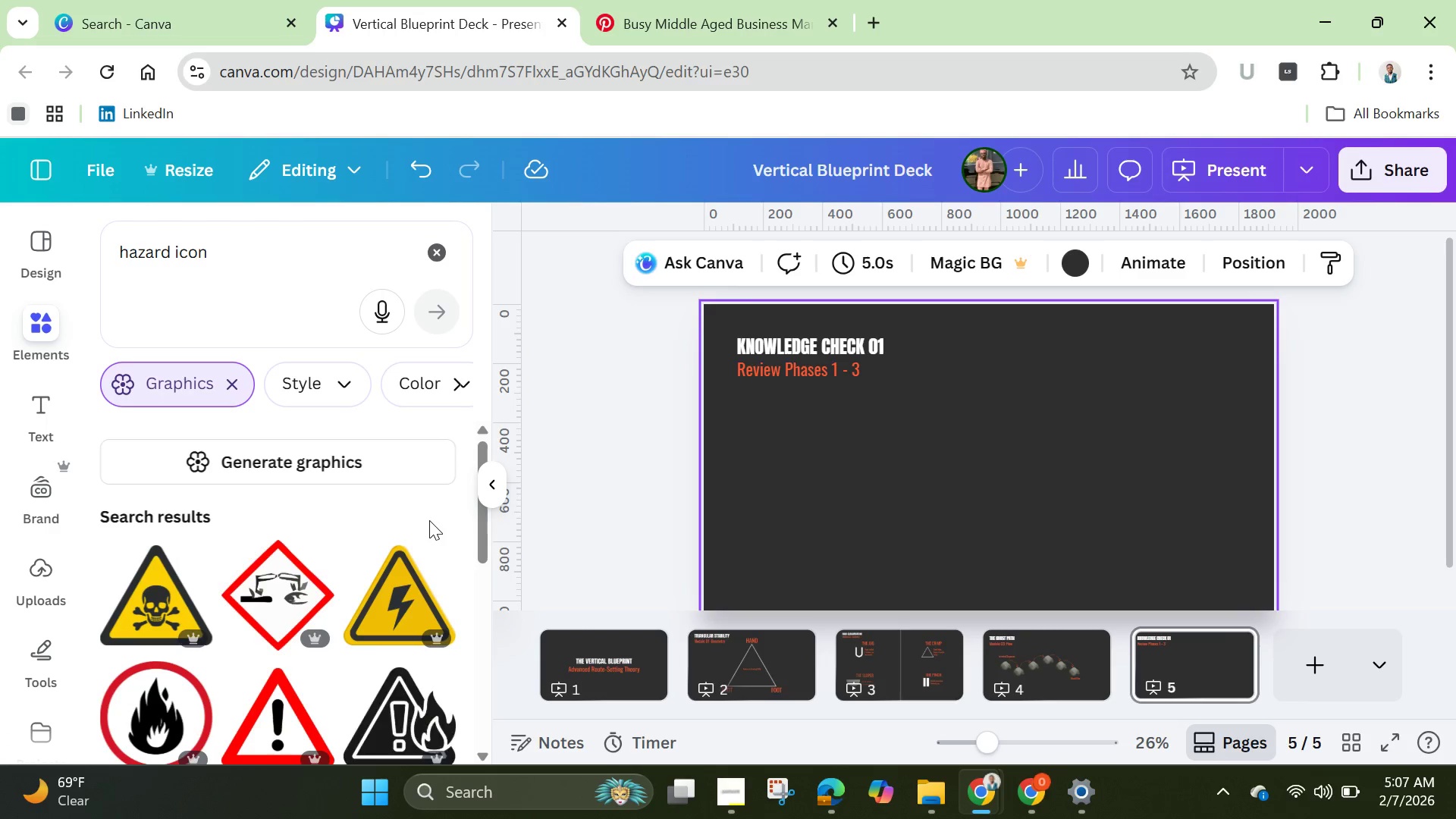 
scroll: coordinate [429, 522], scroll_direction: down, amount: 2.0
 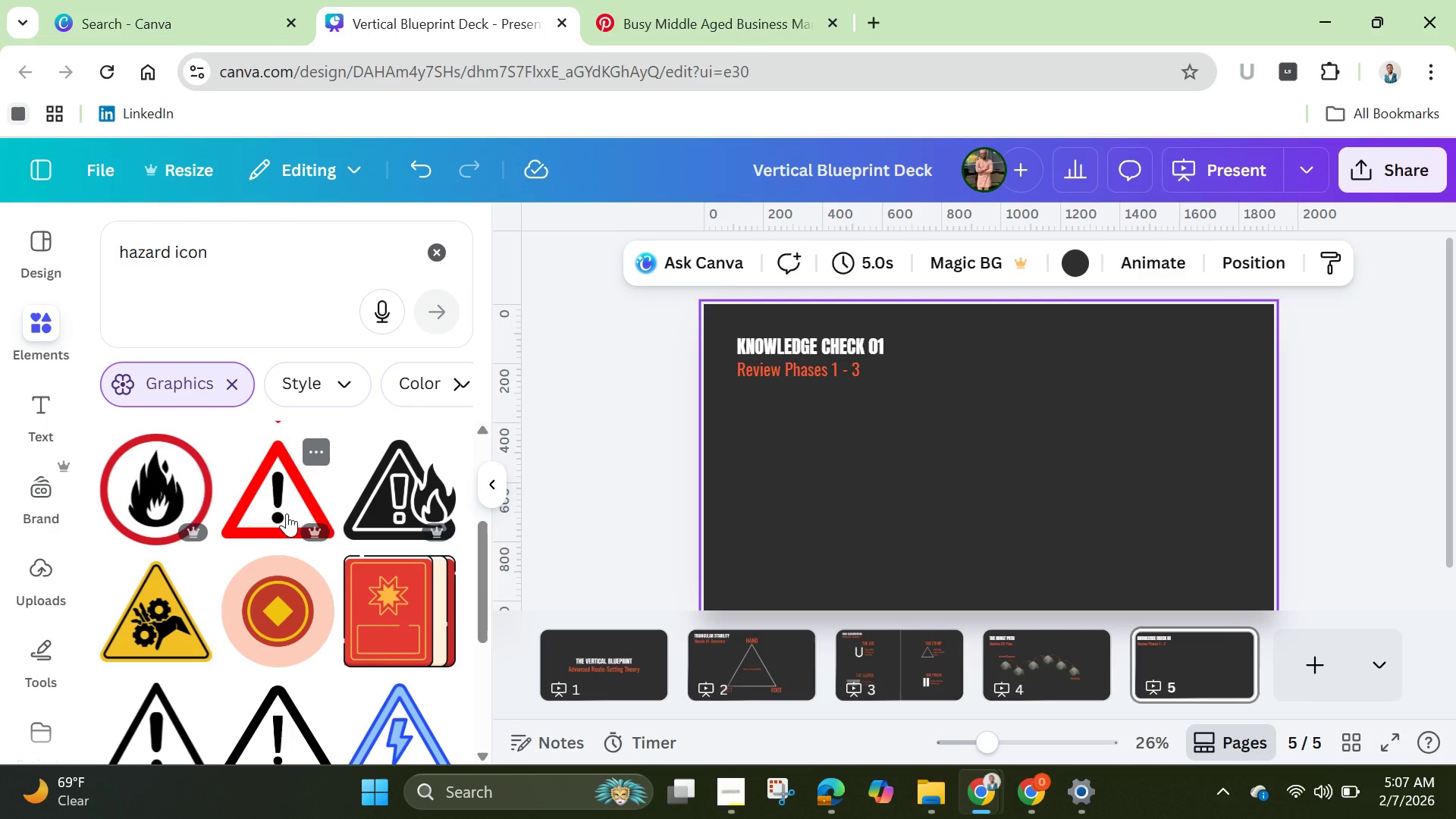 
left_click([287, 513])
 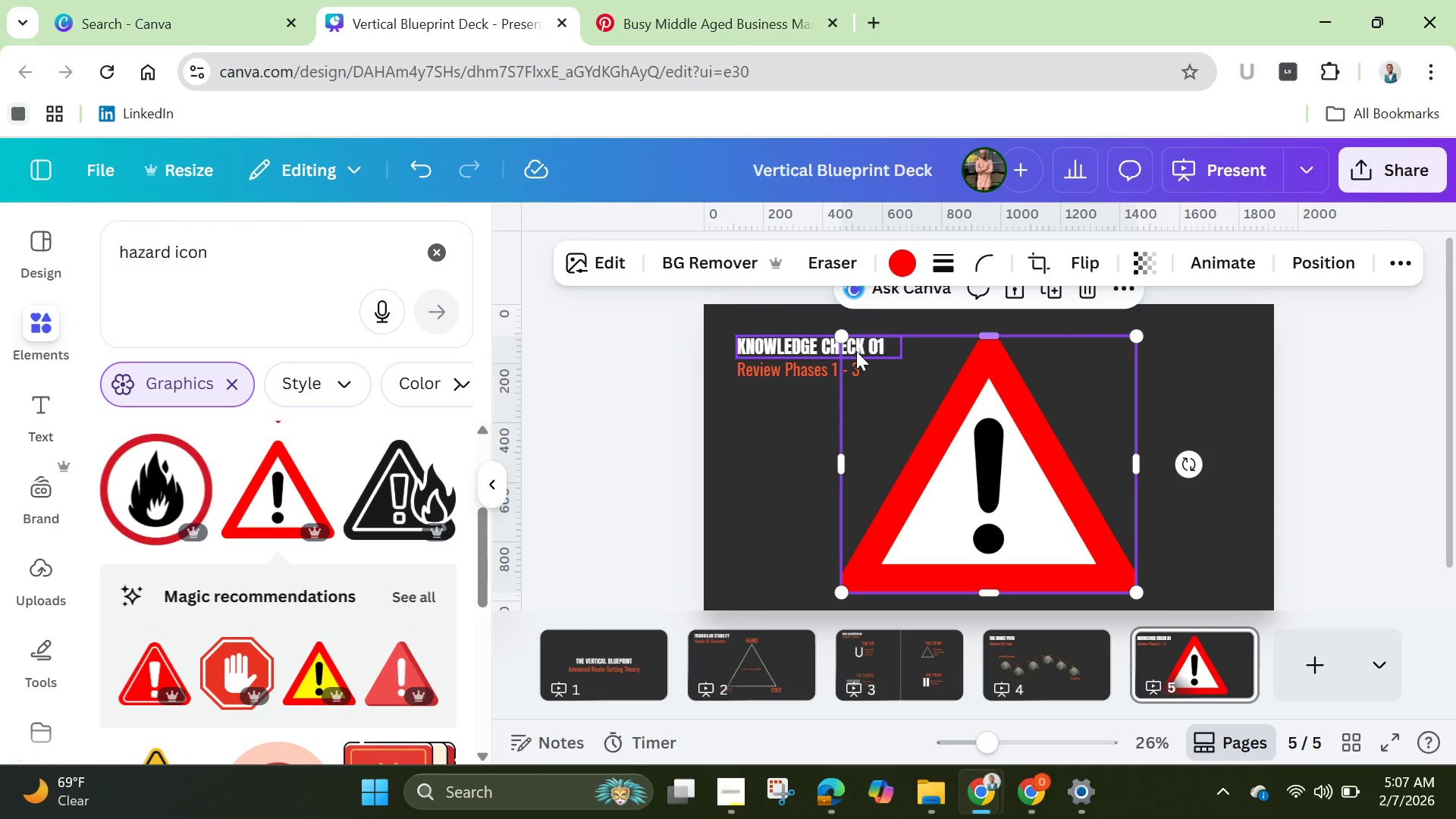 
wait(5.91)
 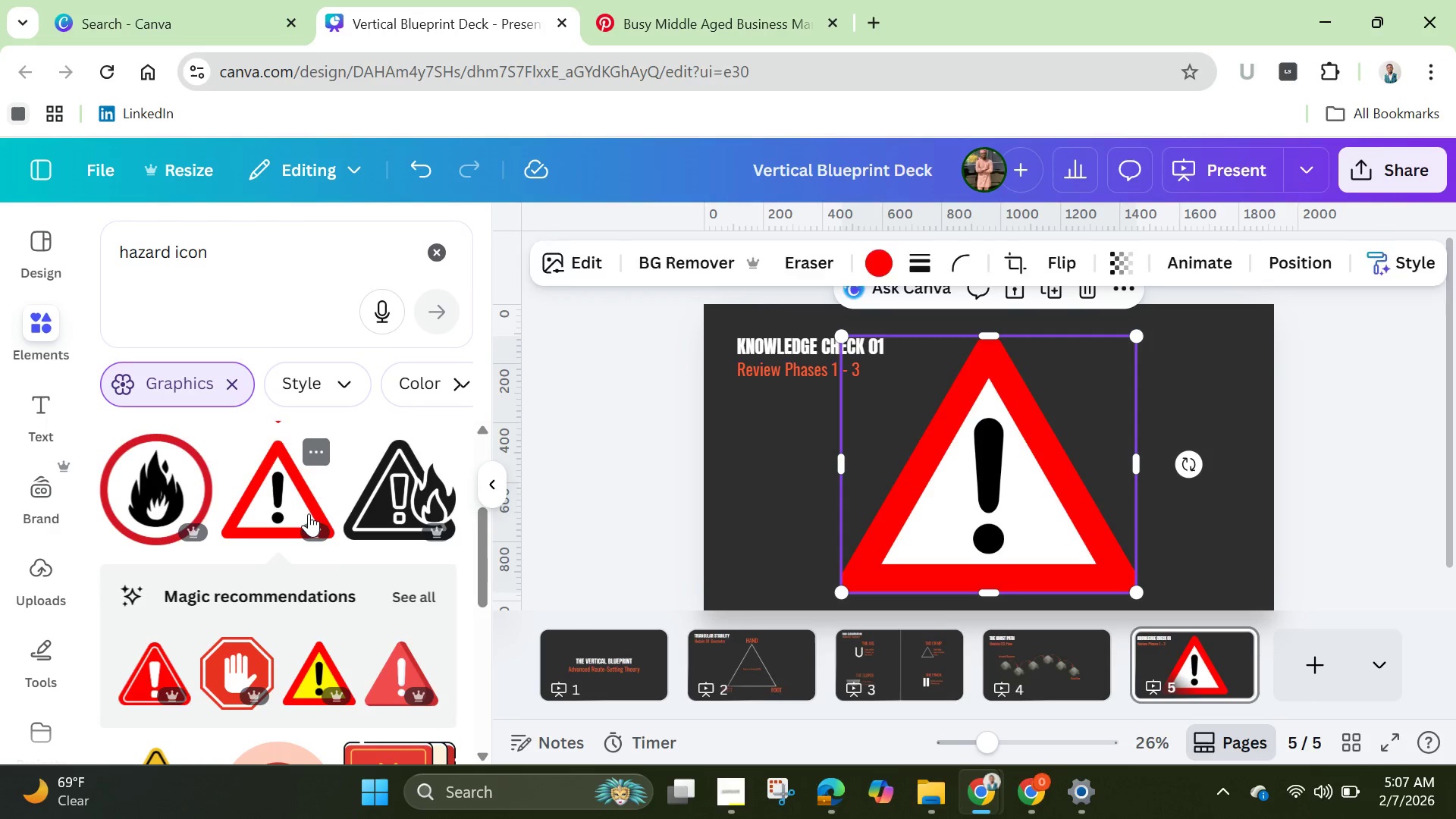 
left_click_drag(start_coordinate=[835, 335], to_coordinate=[888, 411])
 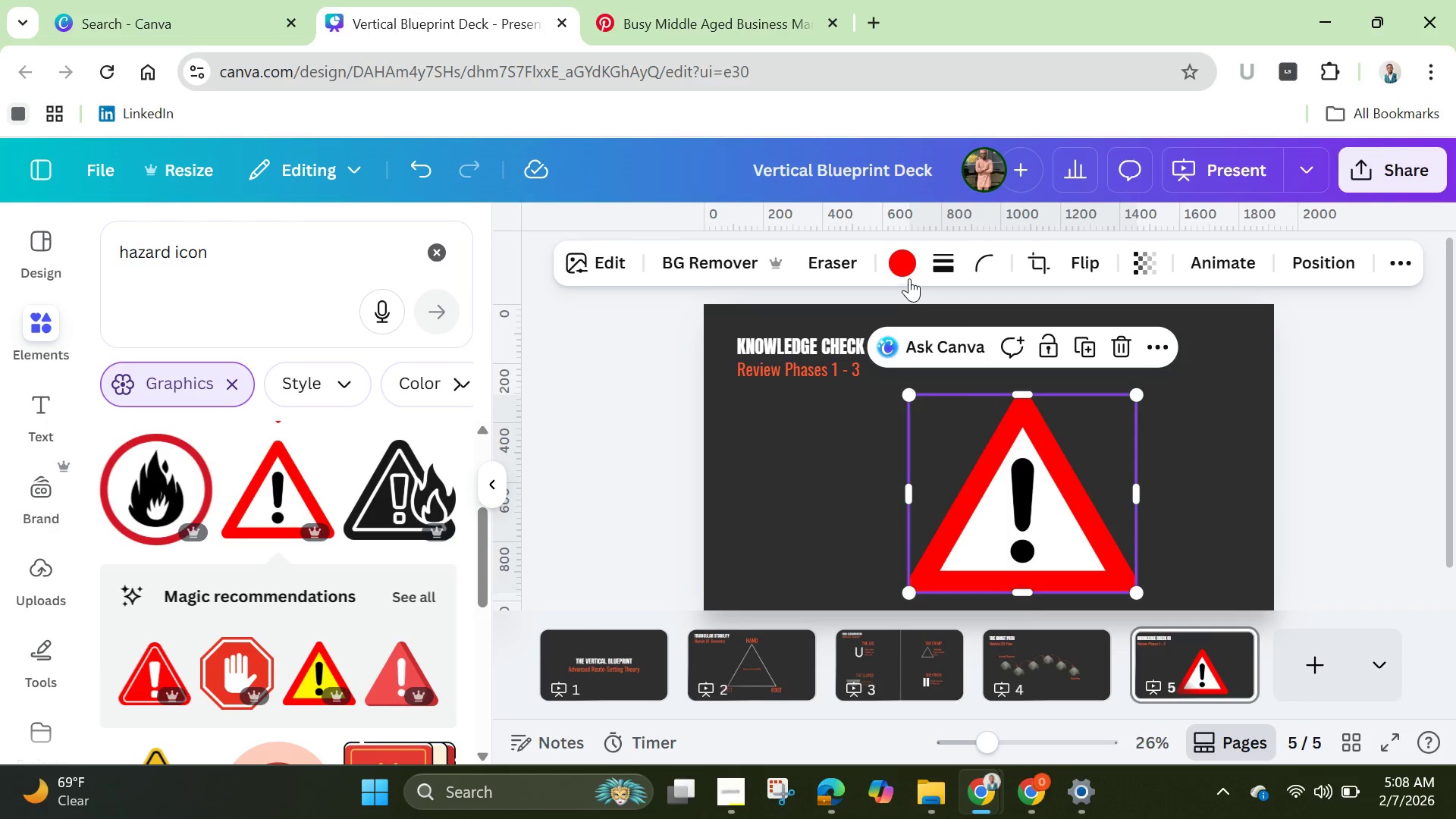 
left_click([904, 259])
 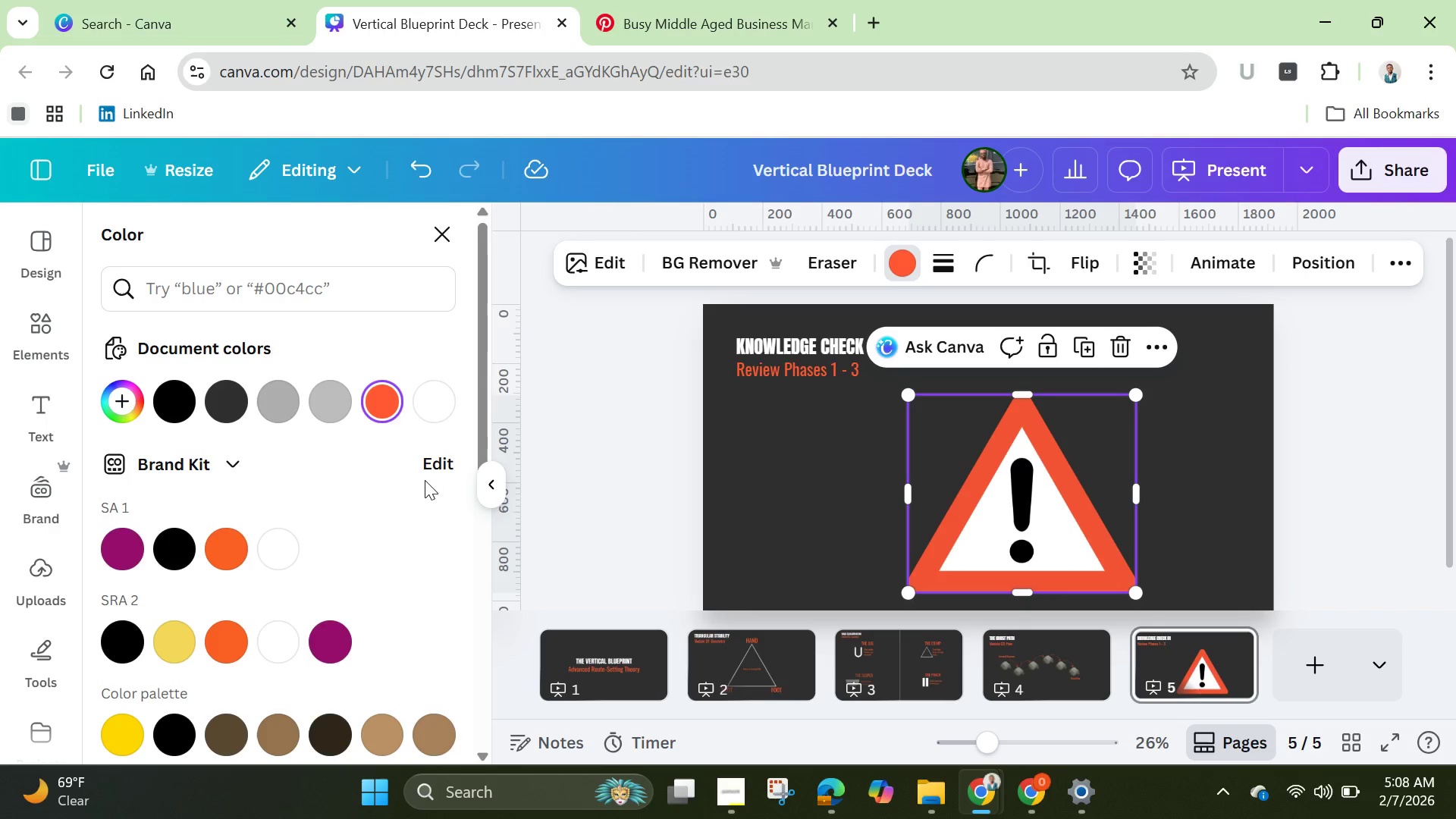 
wait(38.16)
 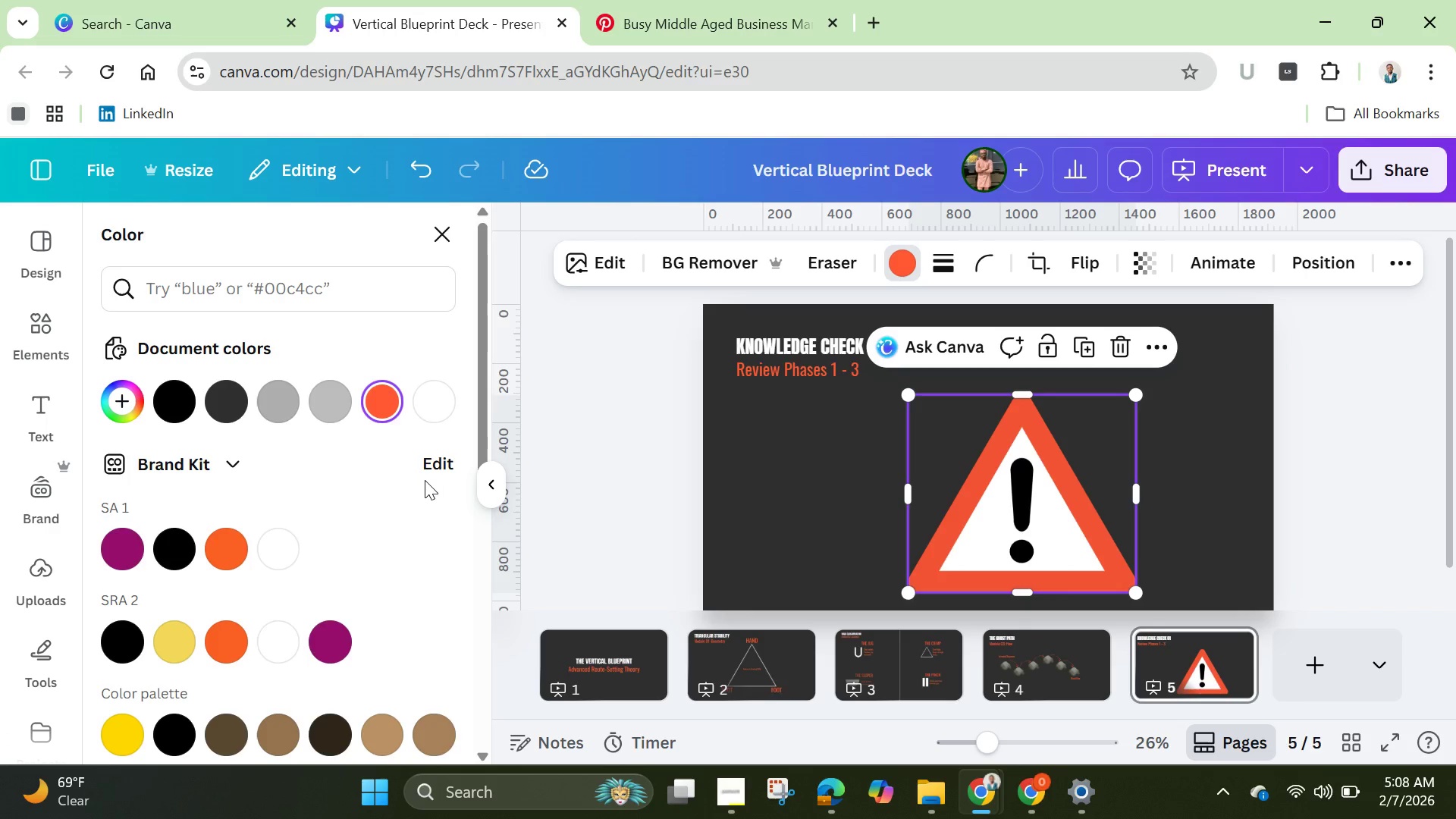 
left_click_drag(start_coordinate=[1132, 593], to_coordinate=[1079, 552])
 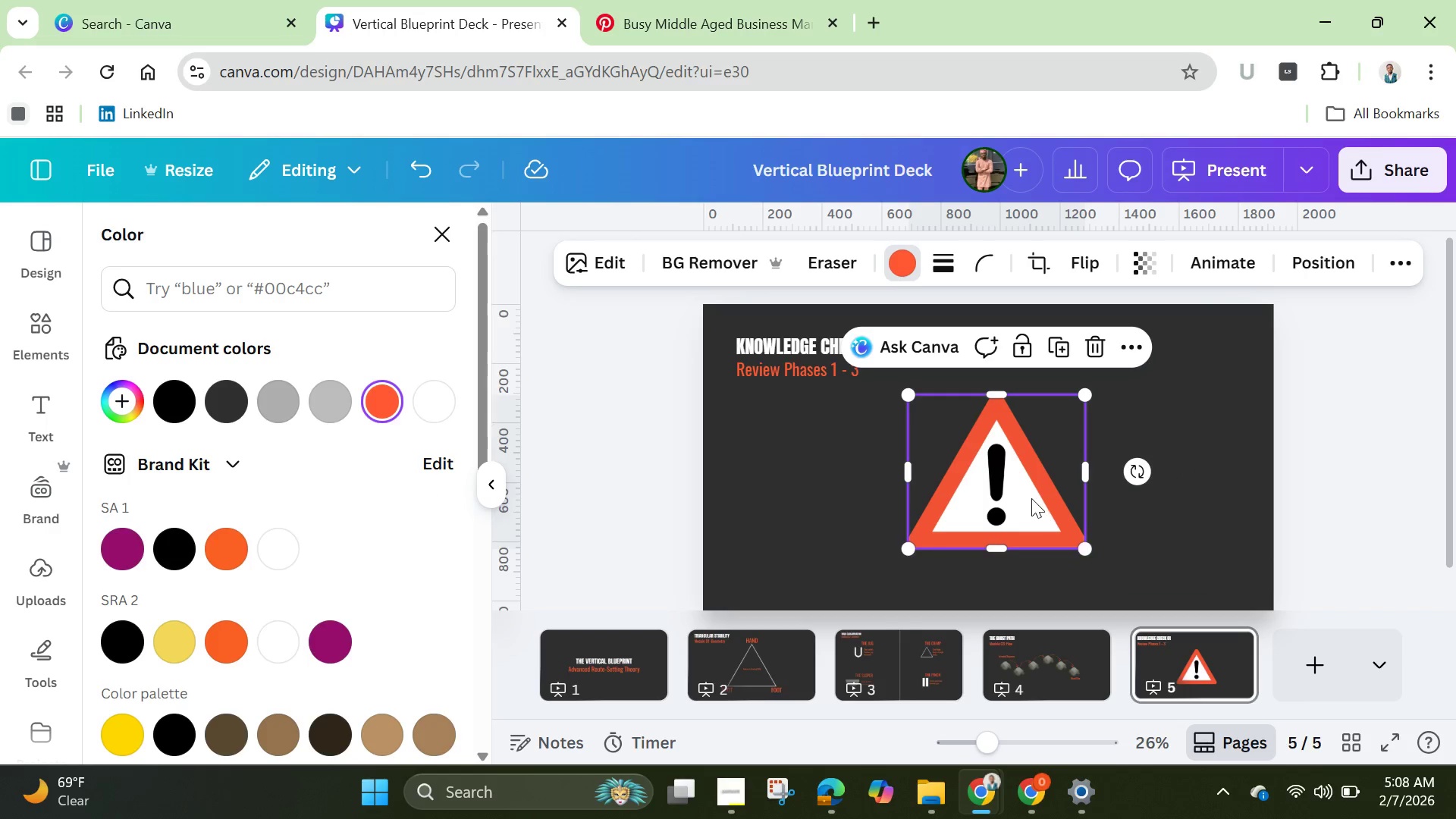 
left_click_drag(start_coordinate=[1031, 498], to_coordinate=[1020, 493])
 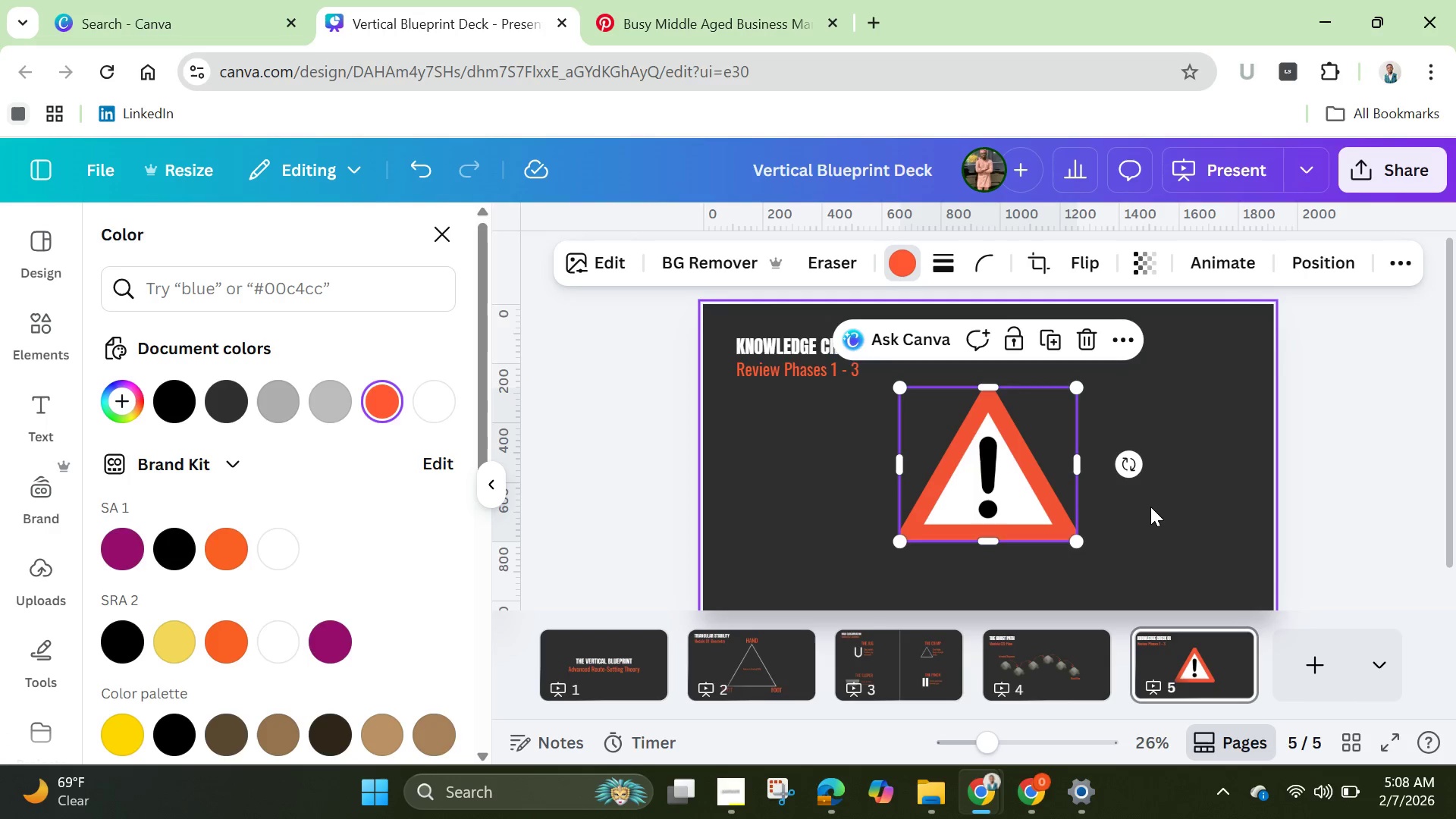 
left_click([1152, 507])
 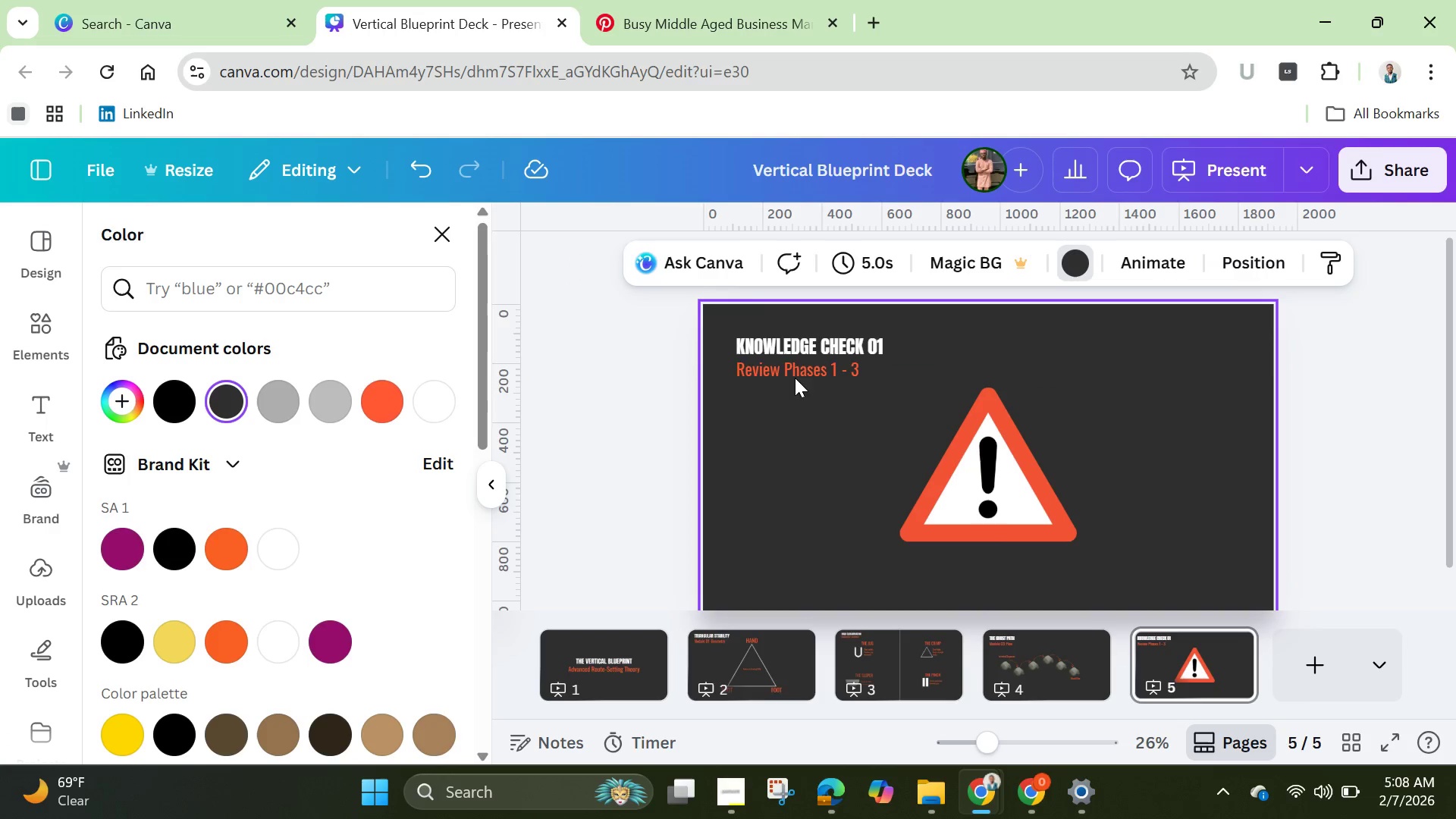 
left_click([795, 375])
 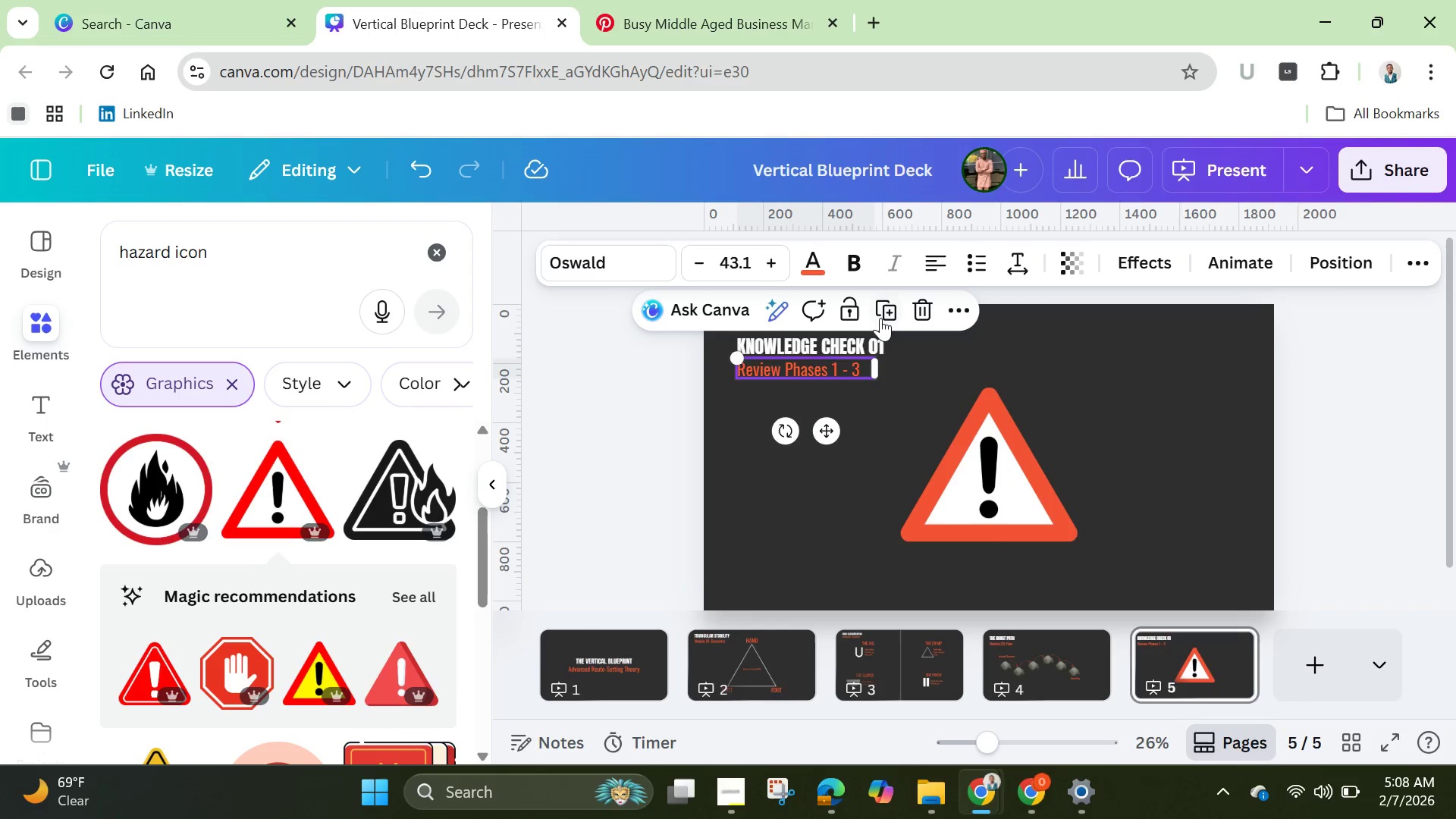 
left_click([880, 314])
 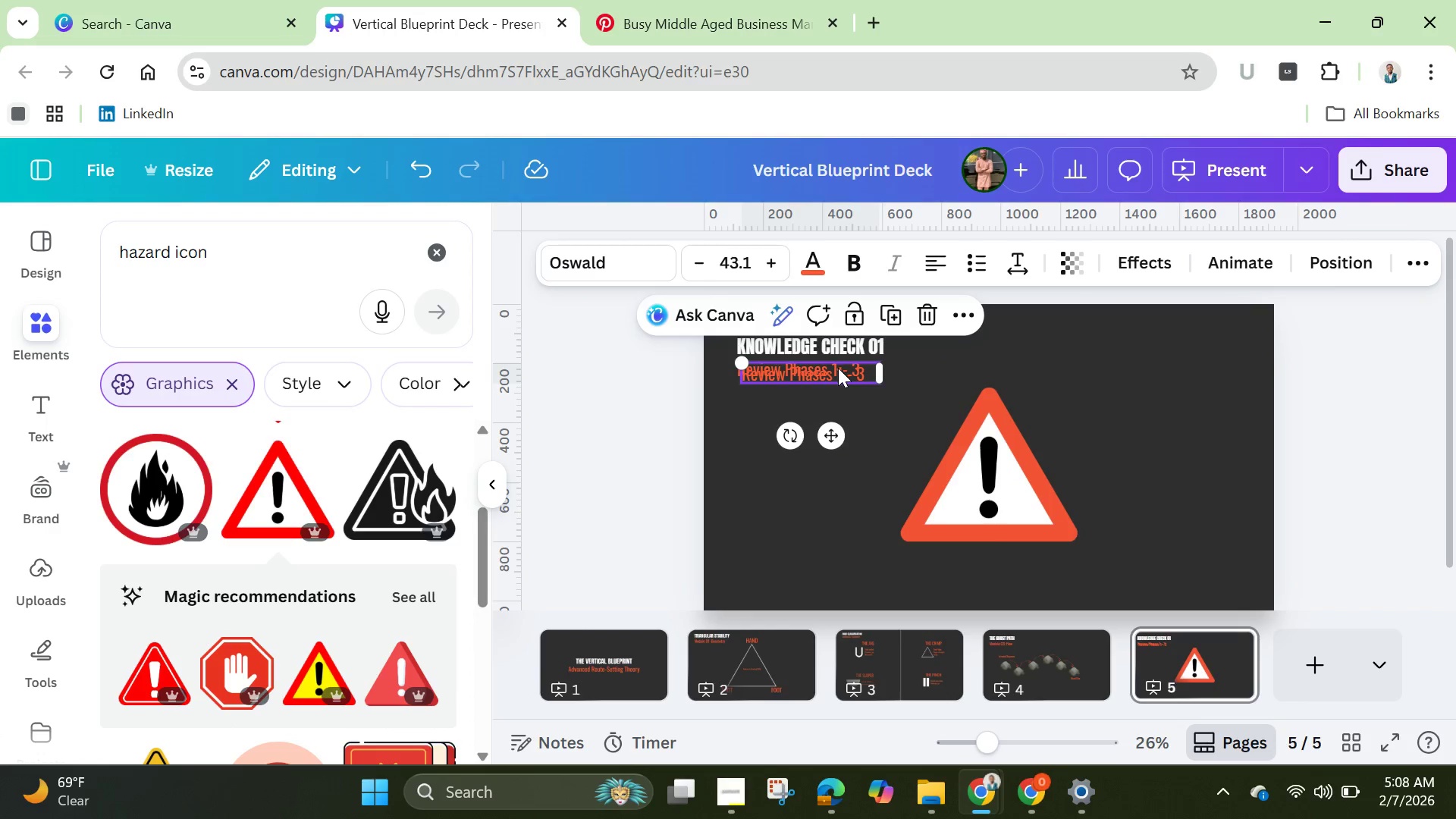 
left_click_drag(start_coordinate=[838, 372], to_coordinate=[848, 435])
 